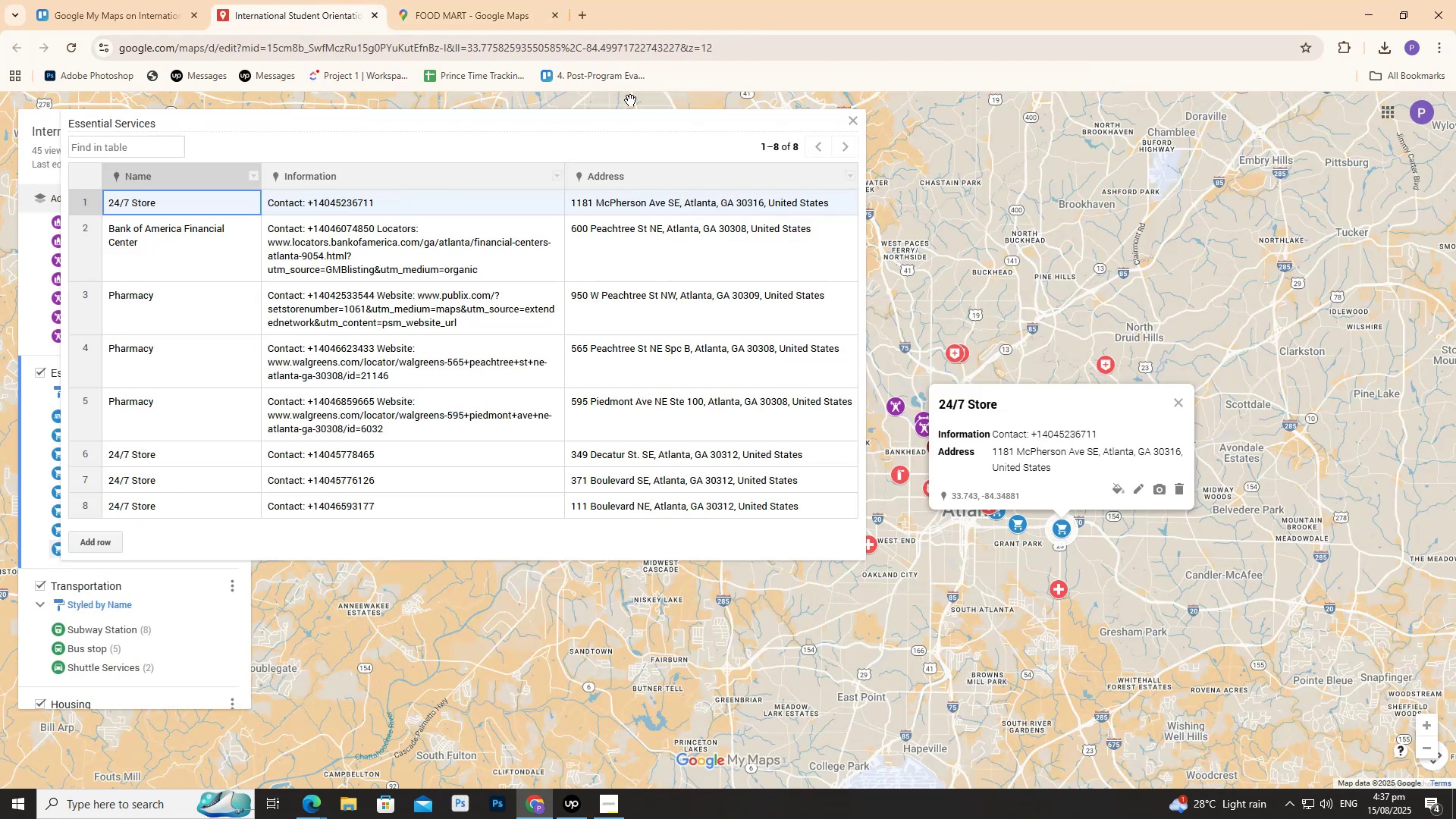 
left_click([482, 14])
 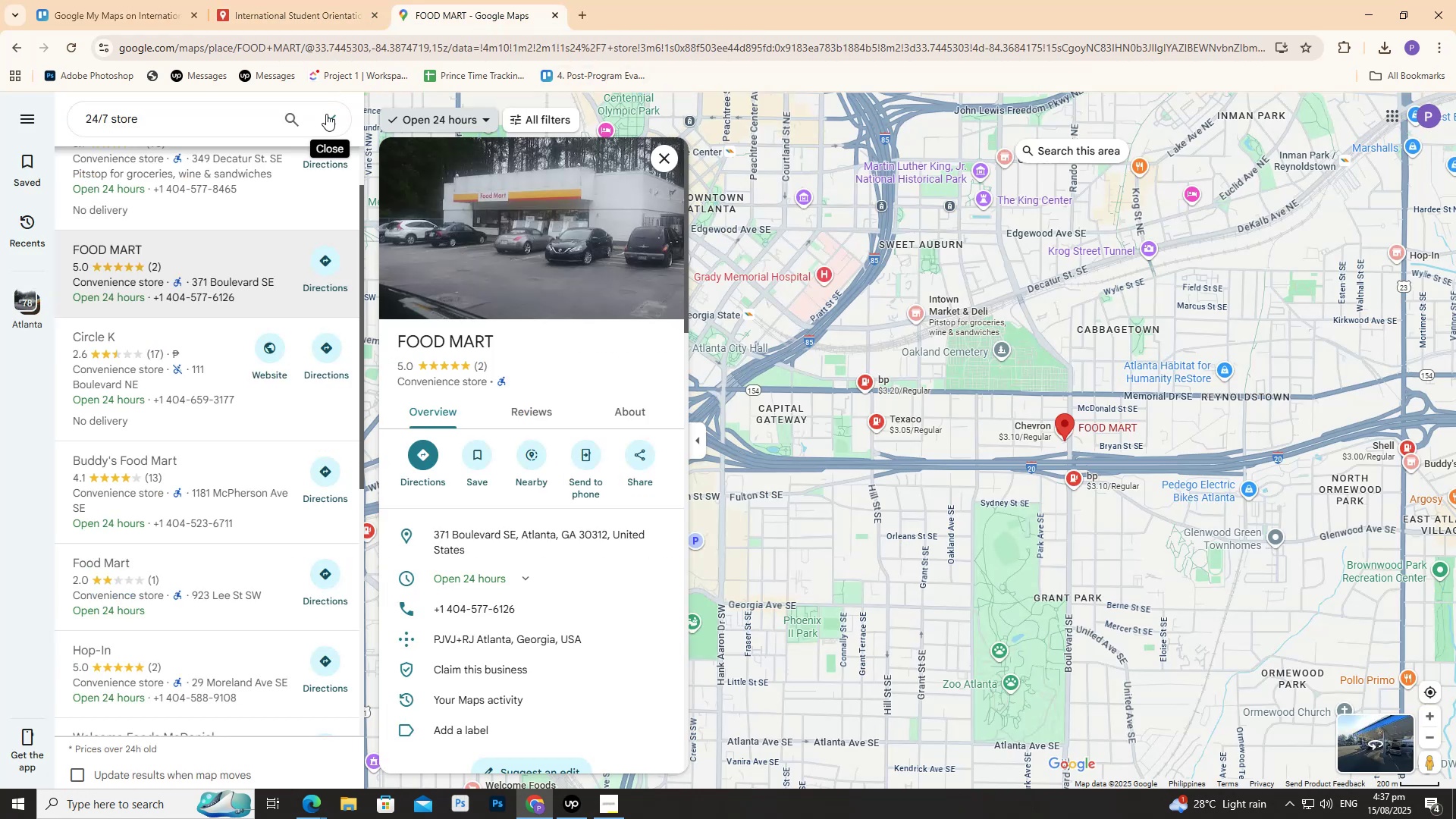 
left_click([326, 114])
 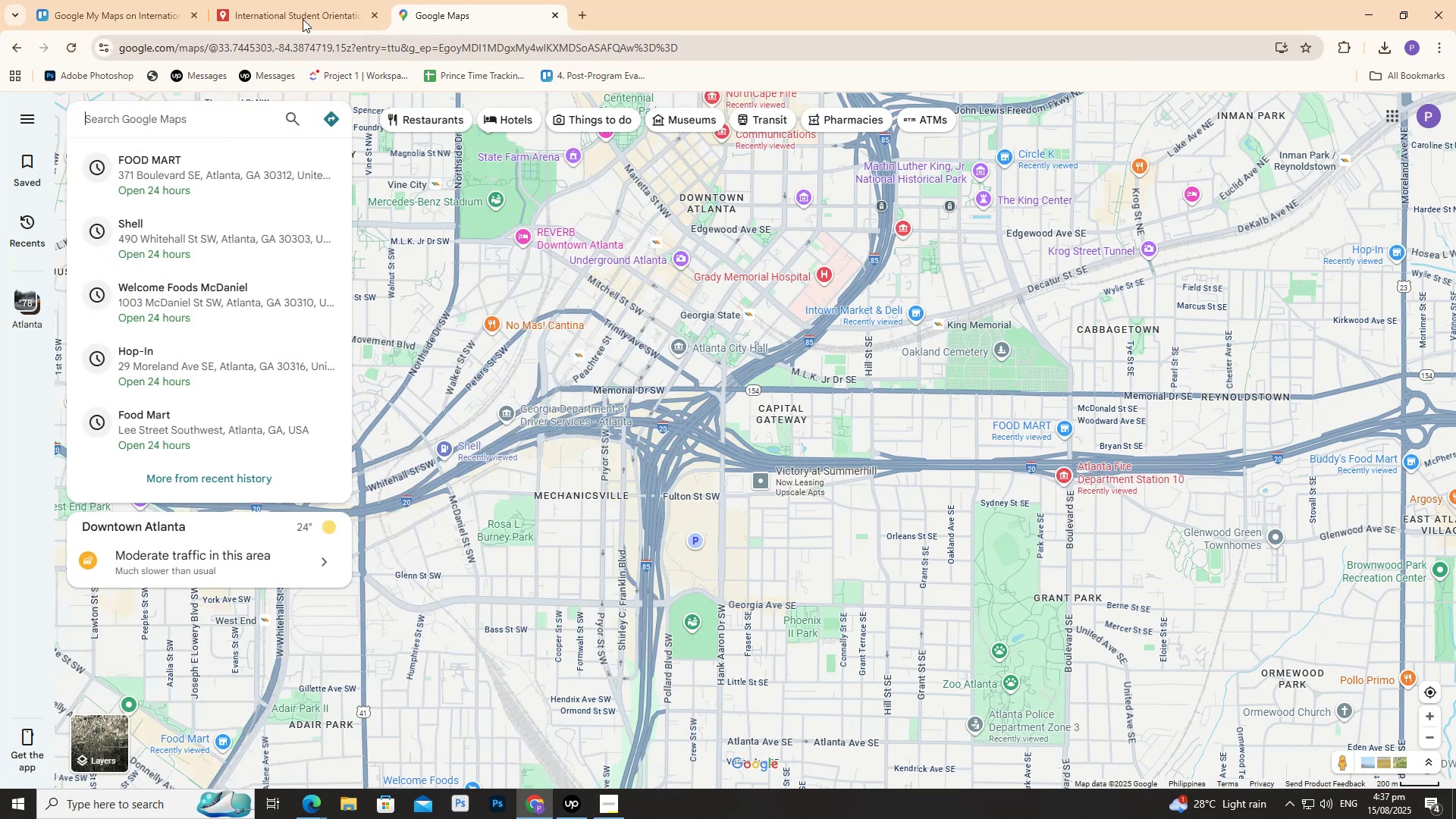 
left_click([303, 4])
 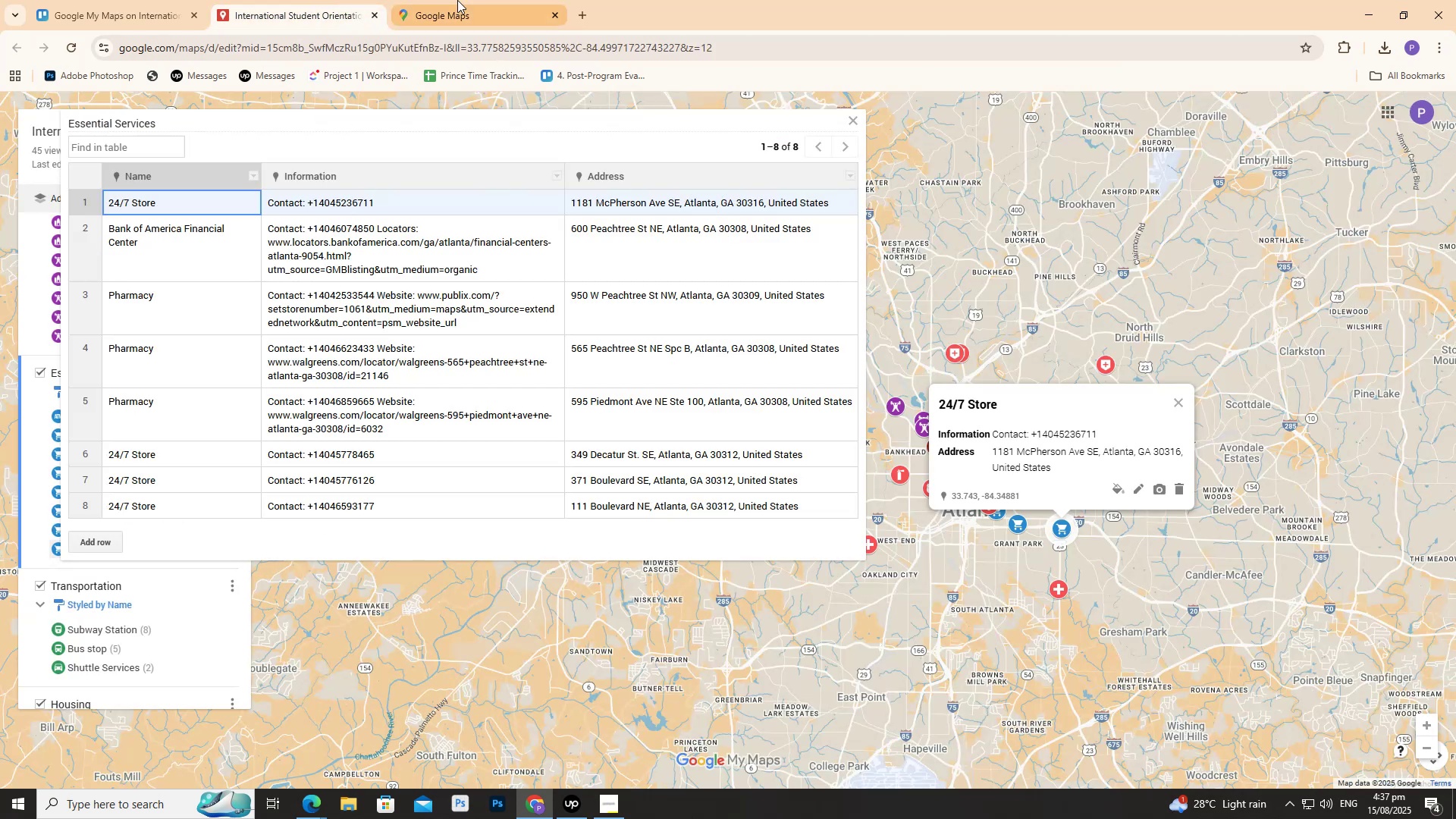 
mouse_move([473, 0])
 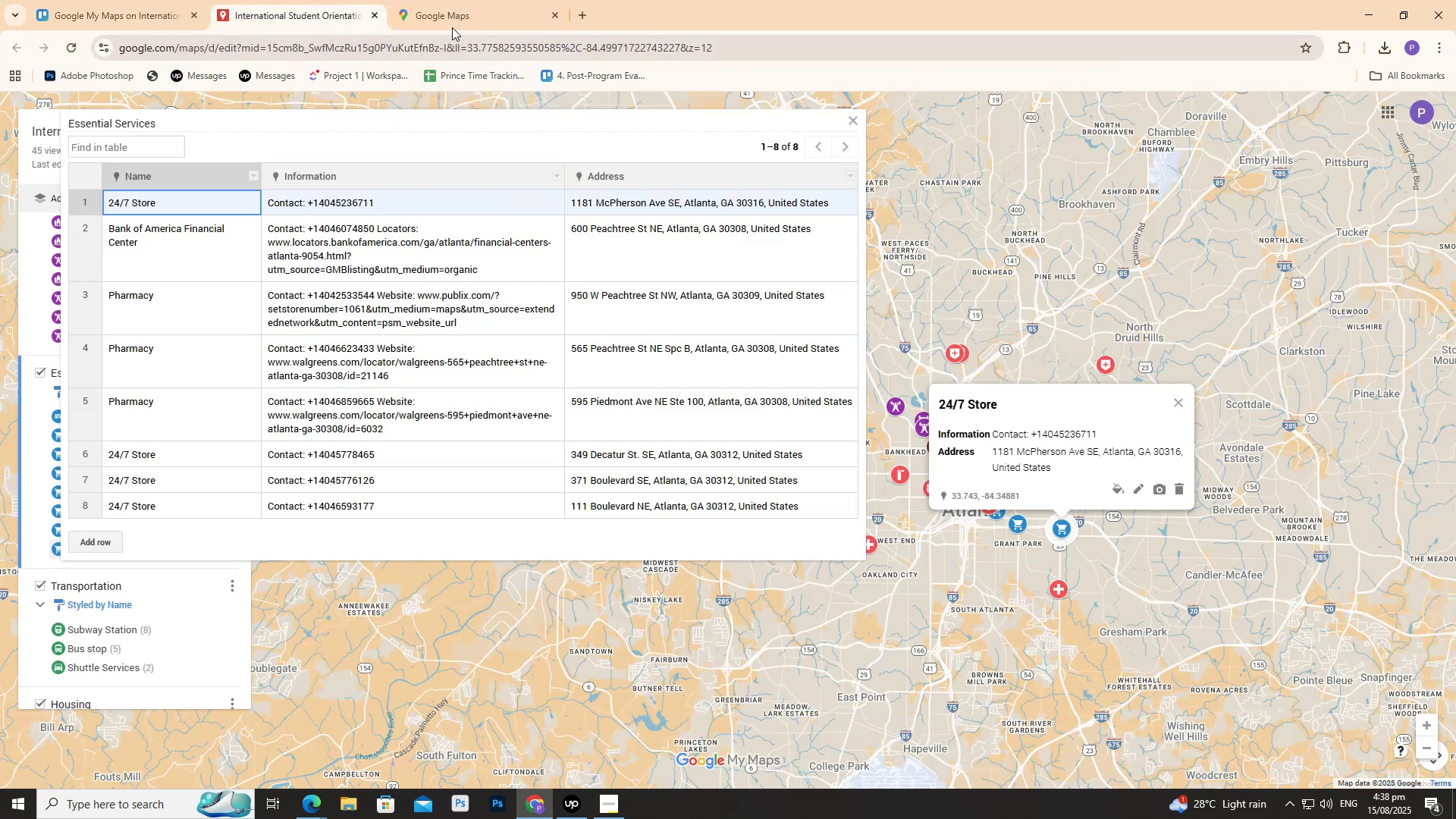 
left_click([467, 1])
 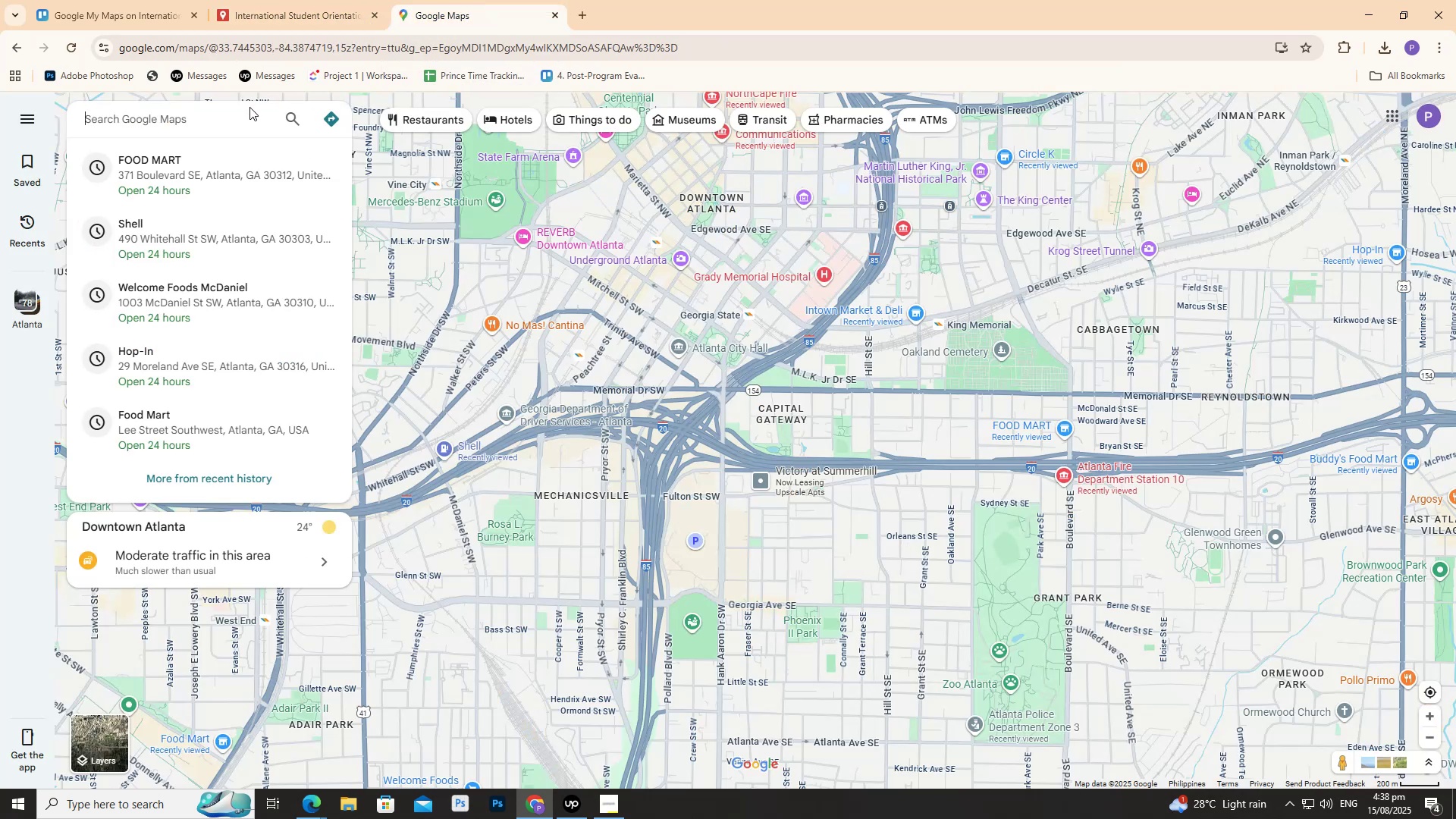 
type(phar)
 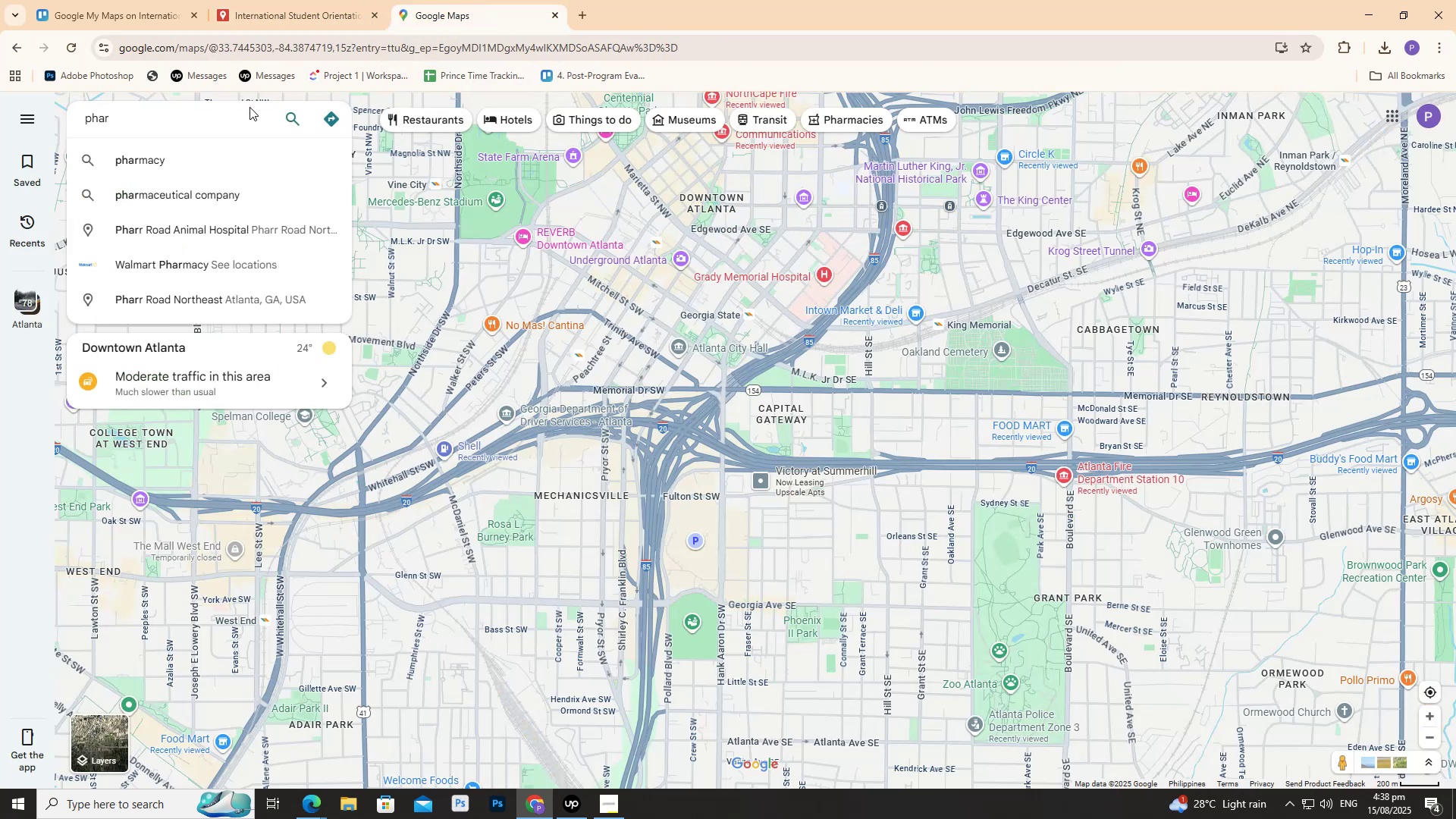 
key(ArrowDown)
 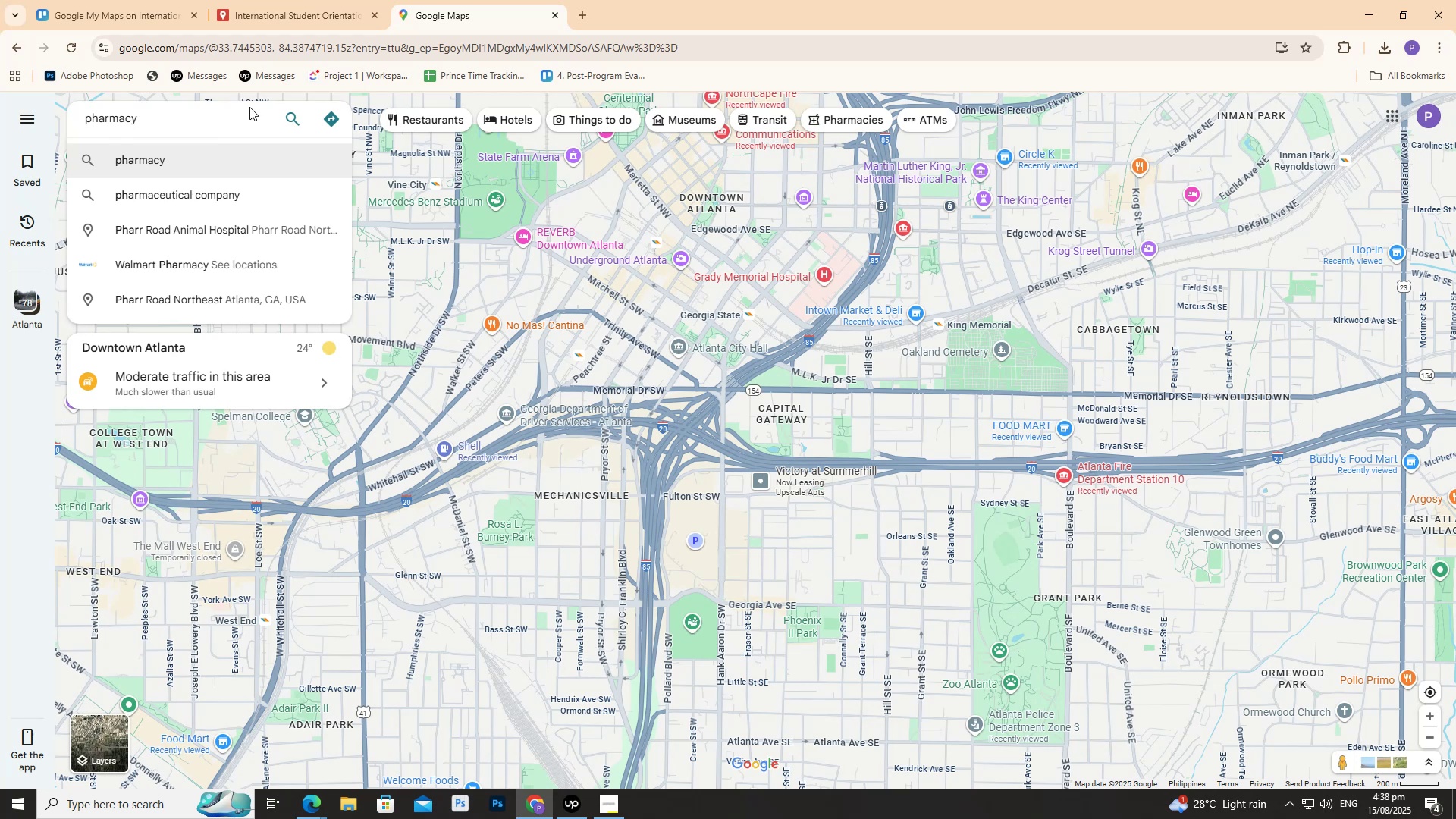 
key(Enter)
 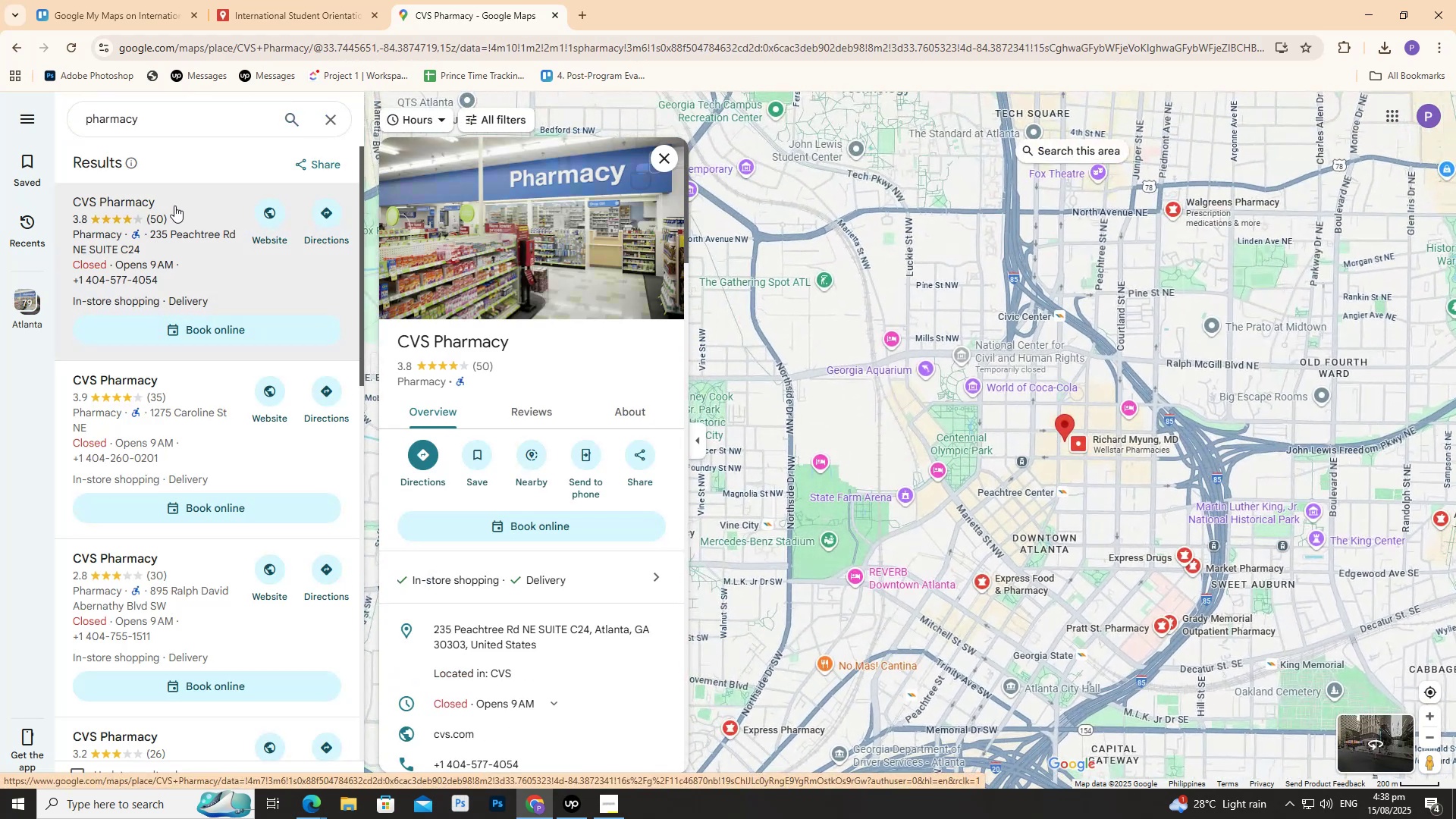 
wait(5.9)
 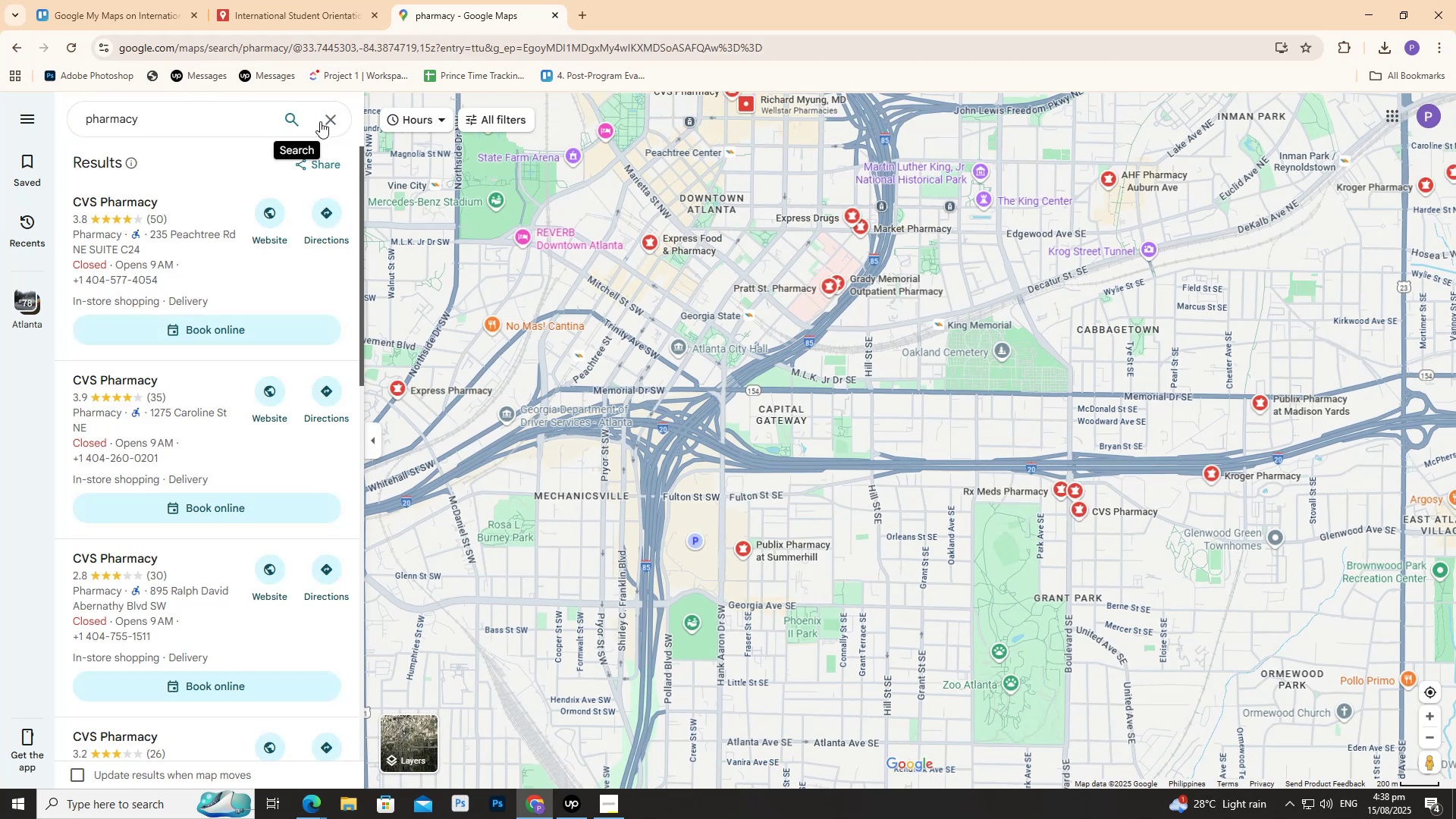 
mouse_move([124, 2])
 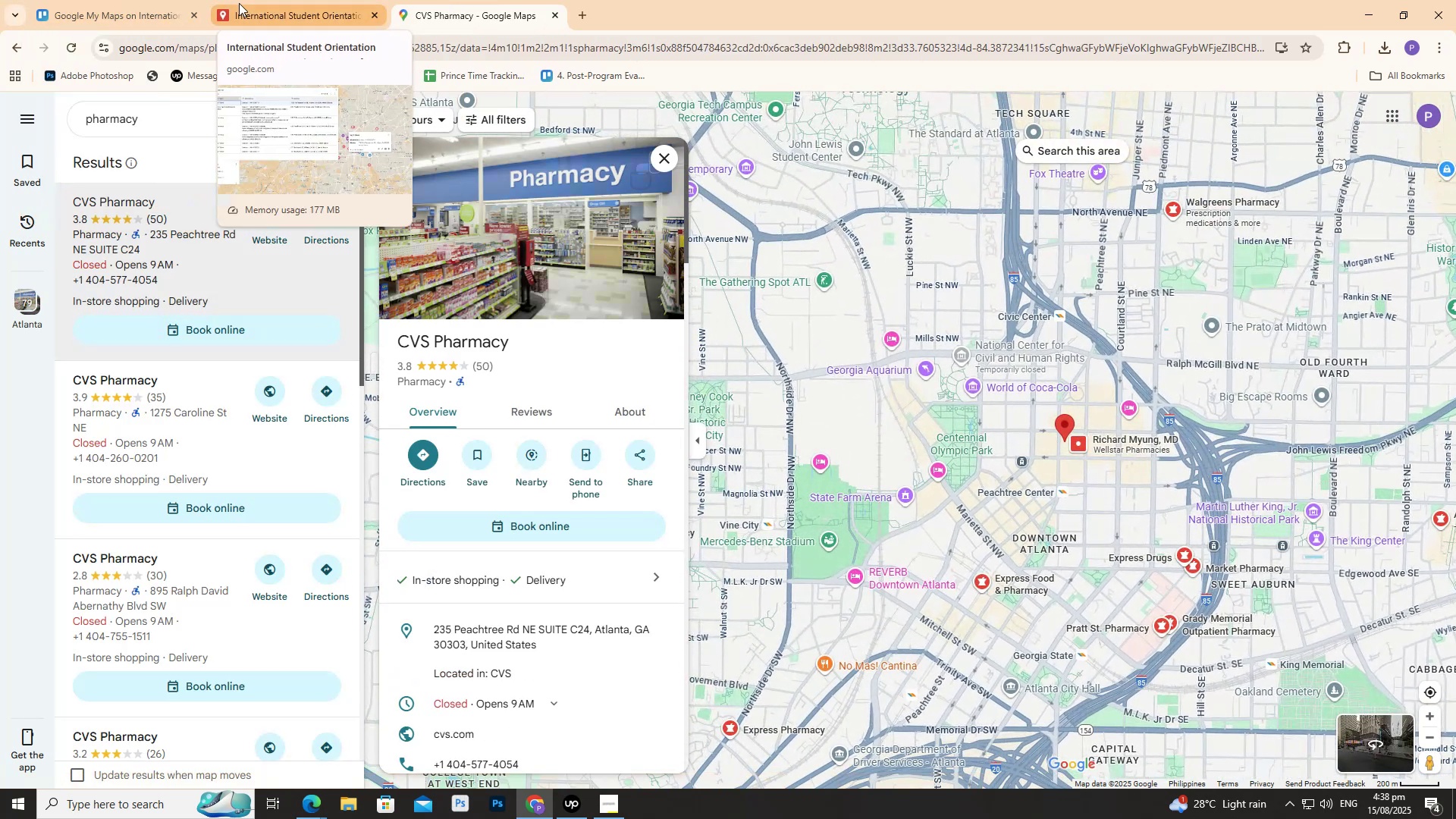 
left_click([239, 2])
 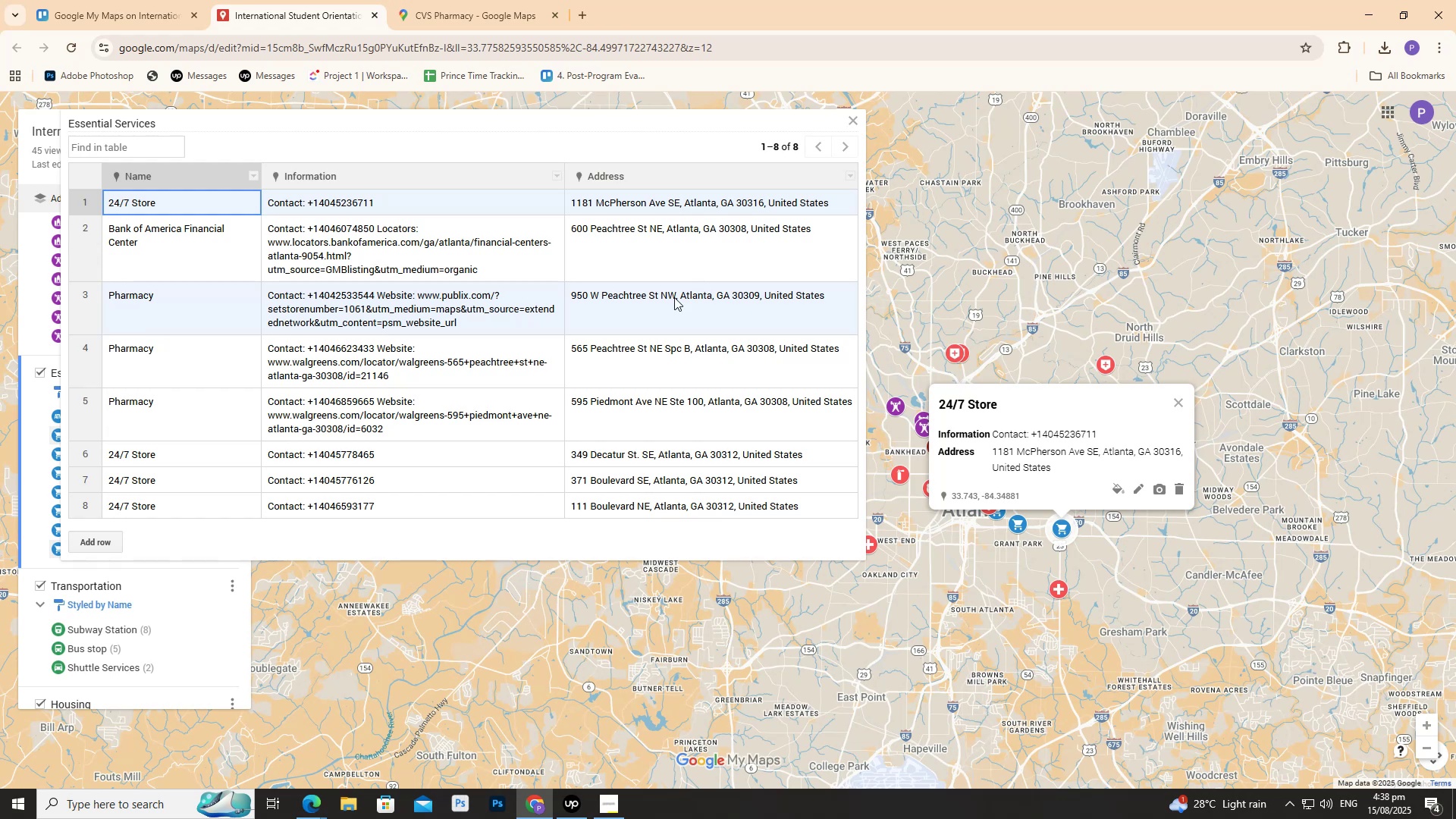 
double_click([680, 299])
 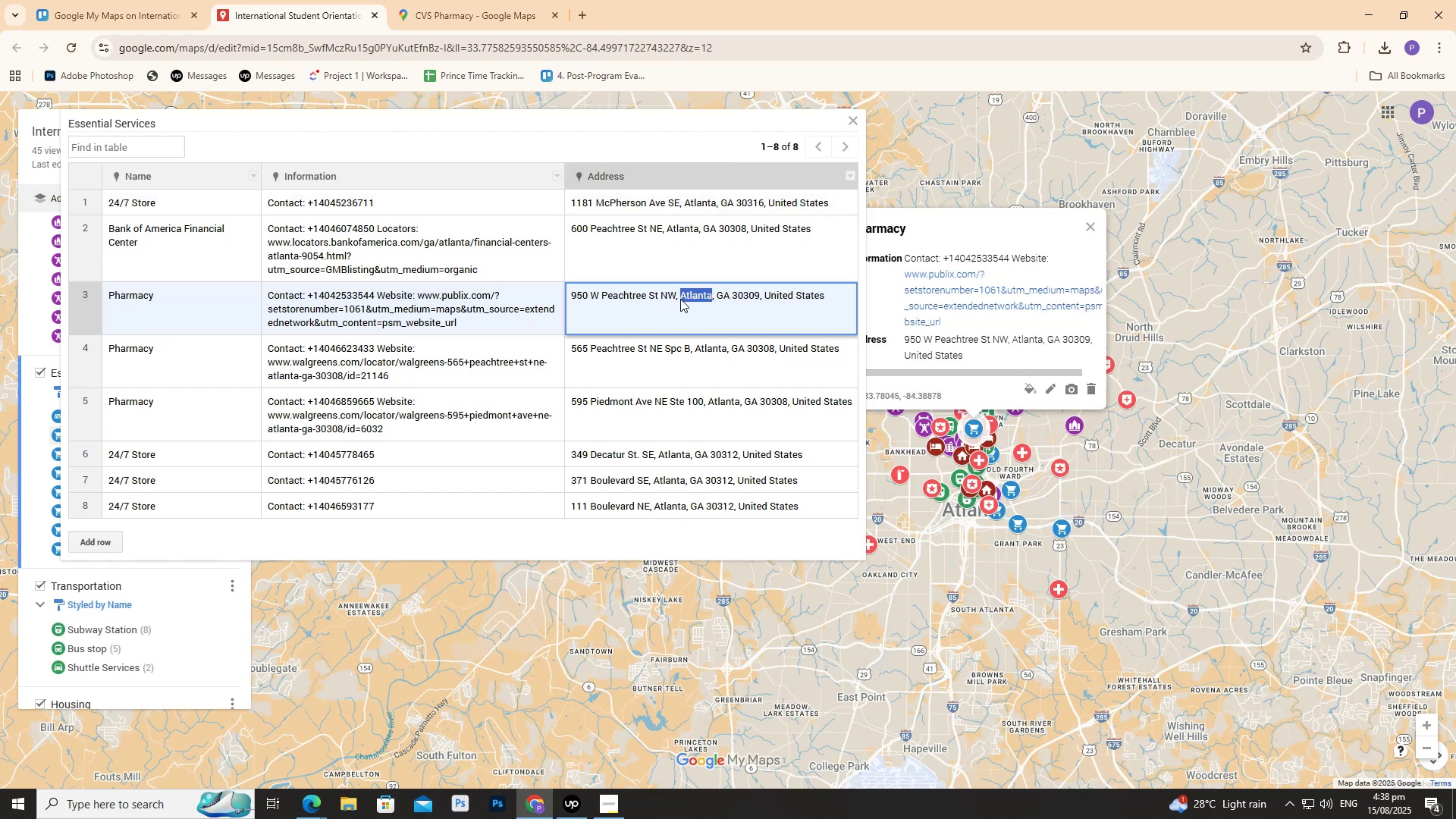 
triple_click([680, 299])
 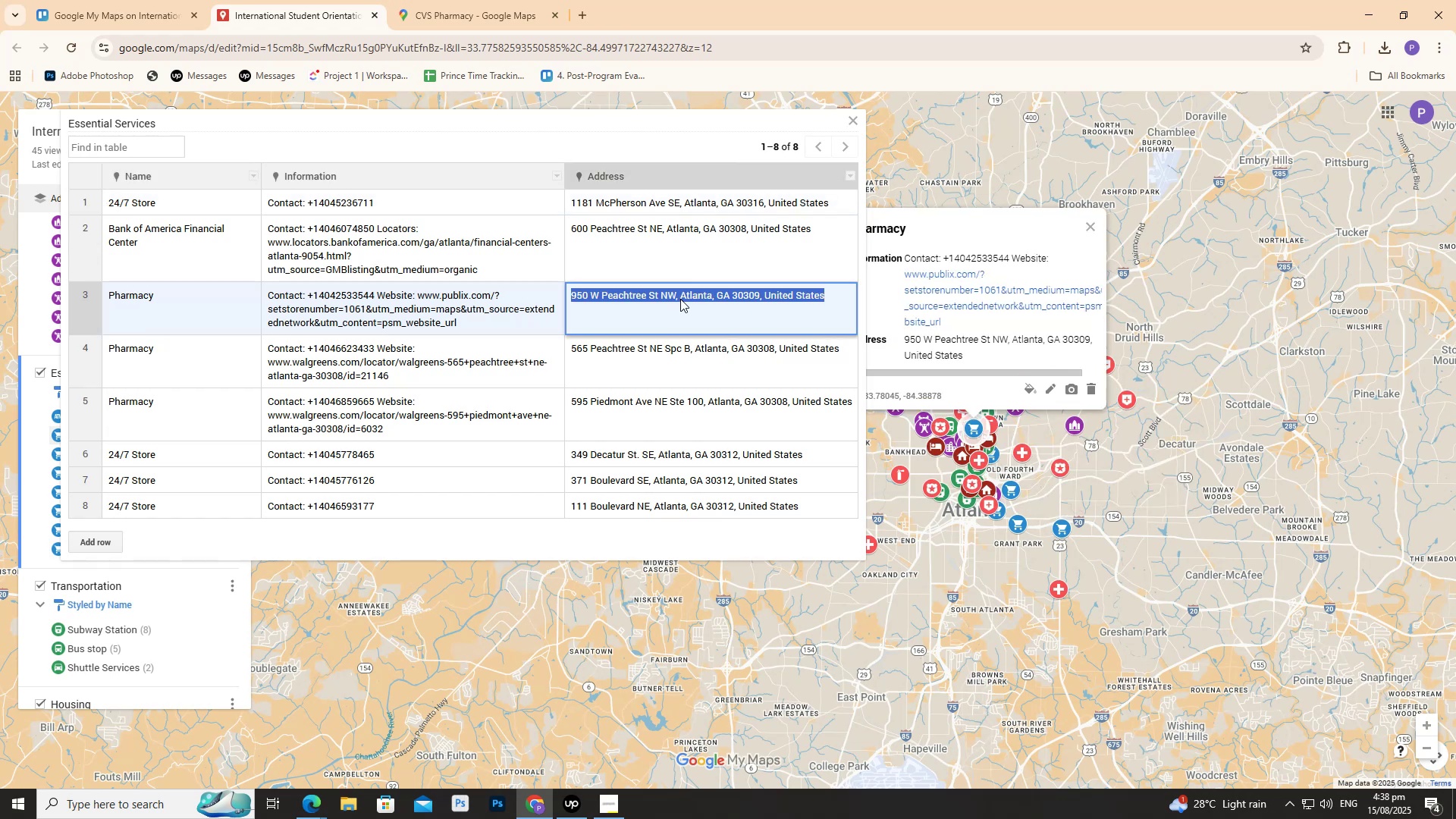 
triple_click([680, 299])
 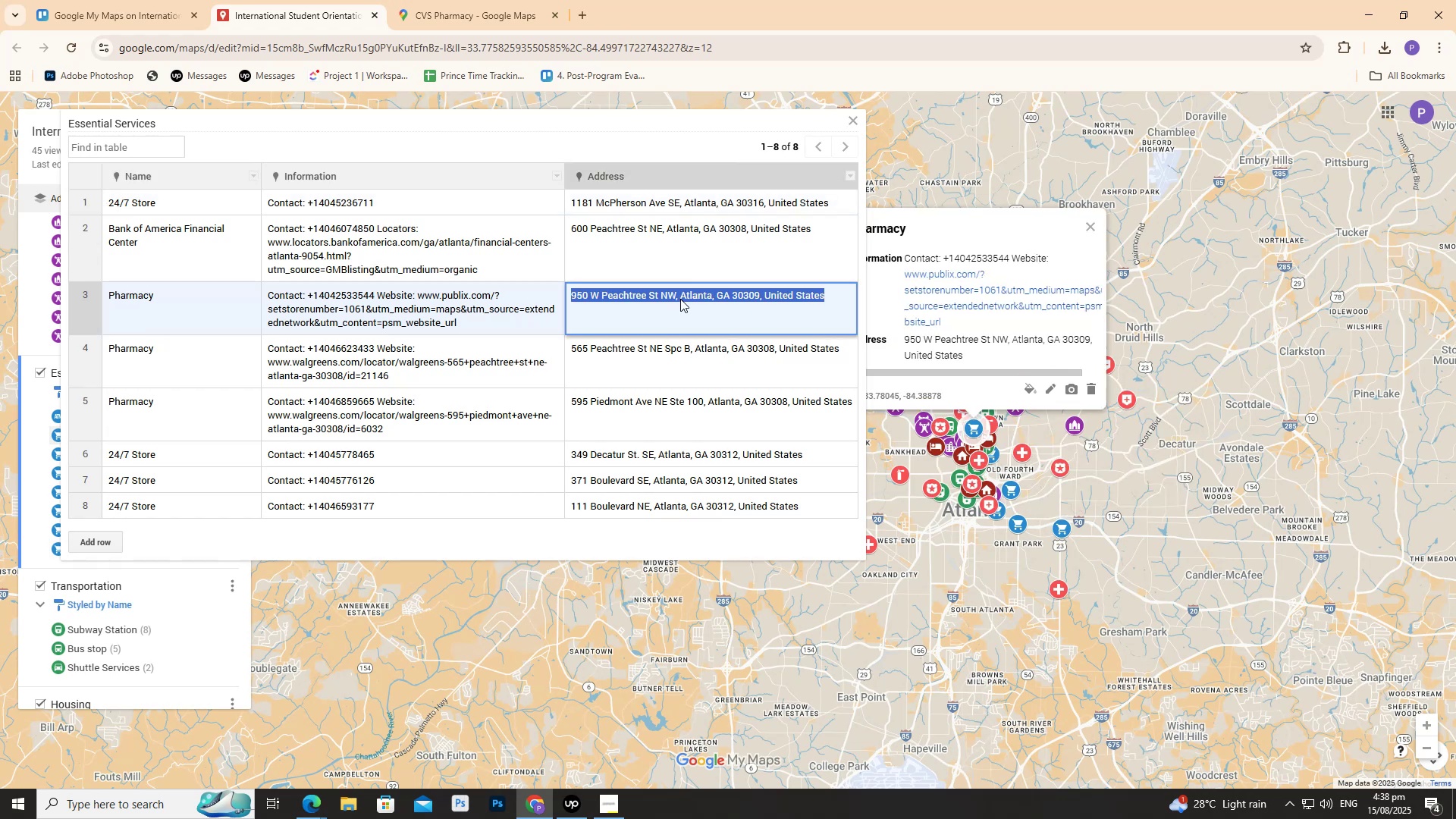 
triple_click([680, 299])
 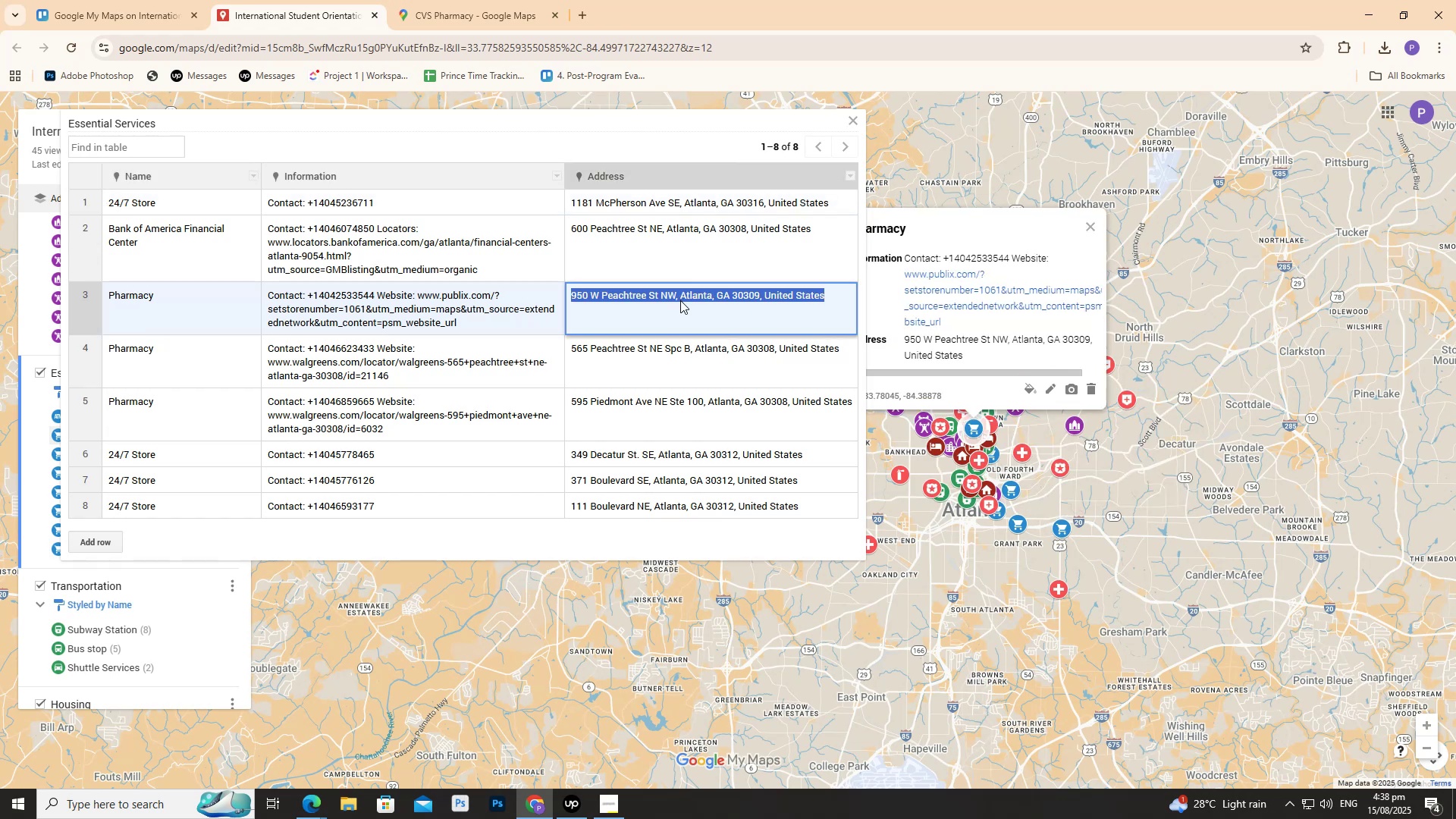 
key(Control+C)
 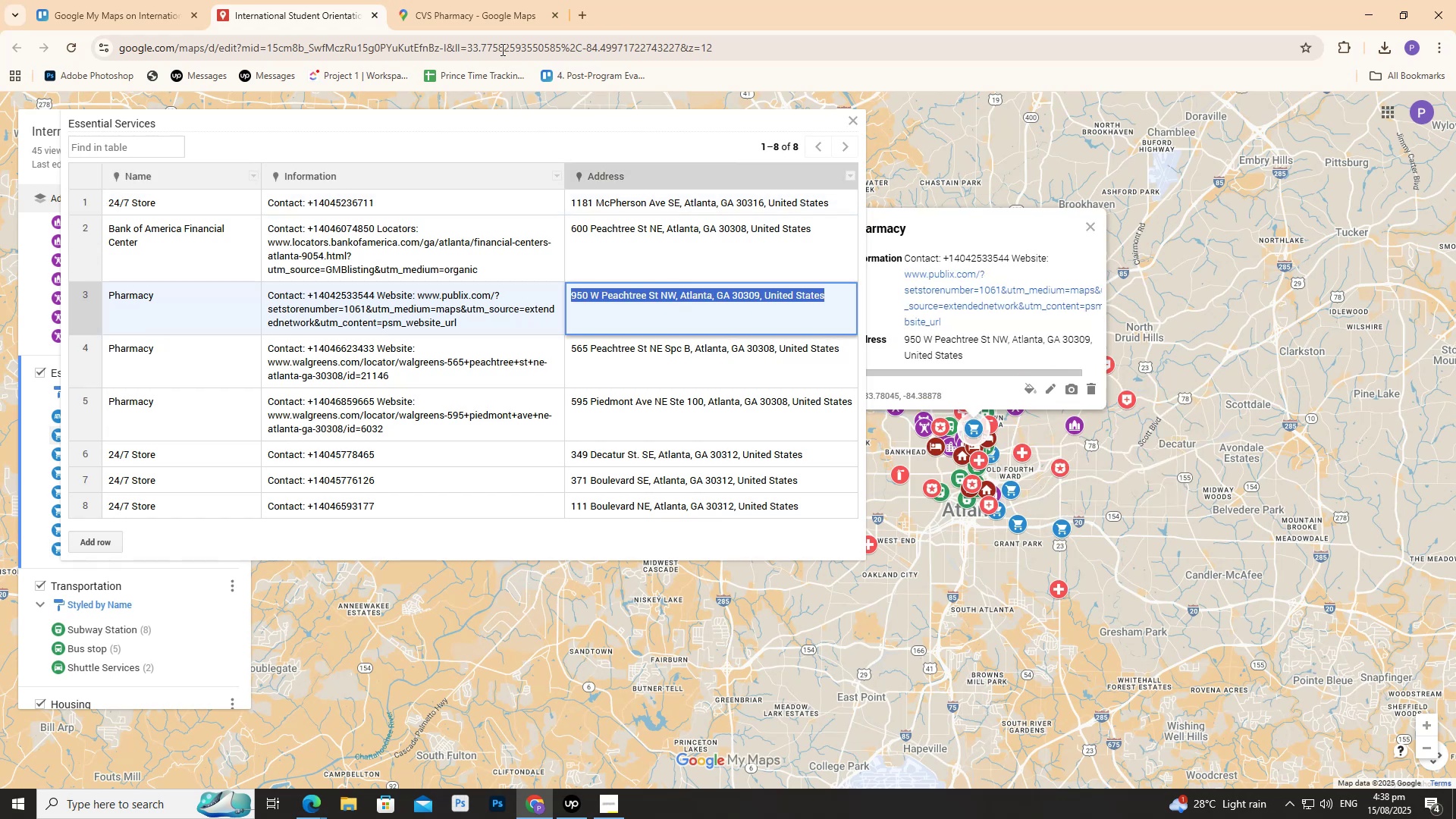 
left_click([487, 0])
 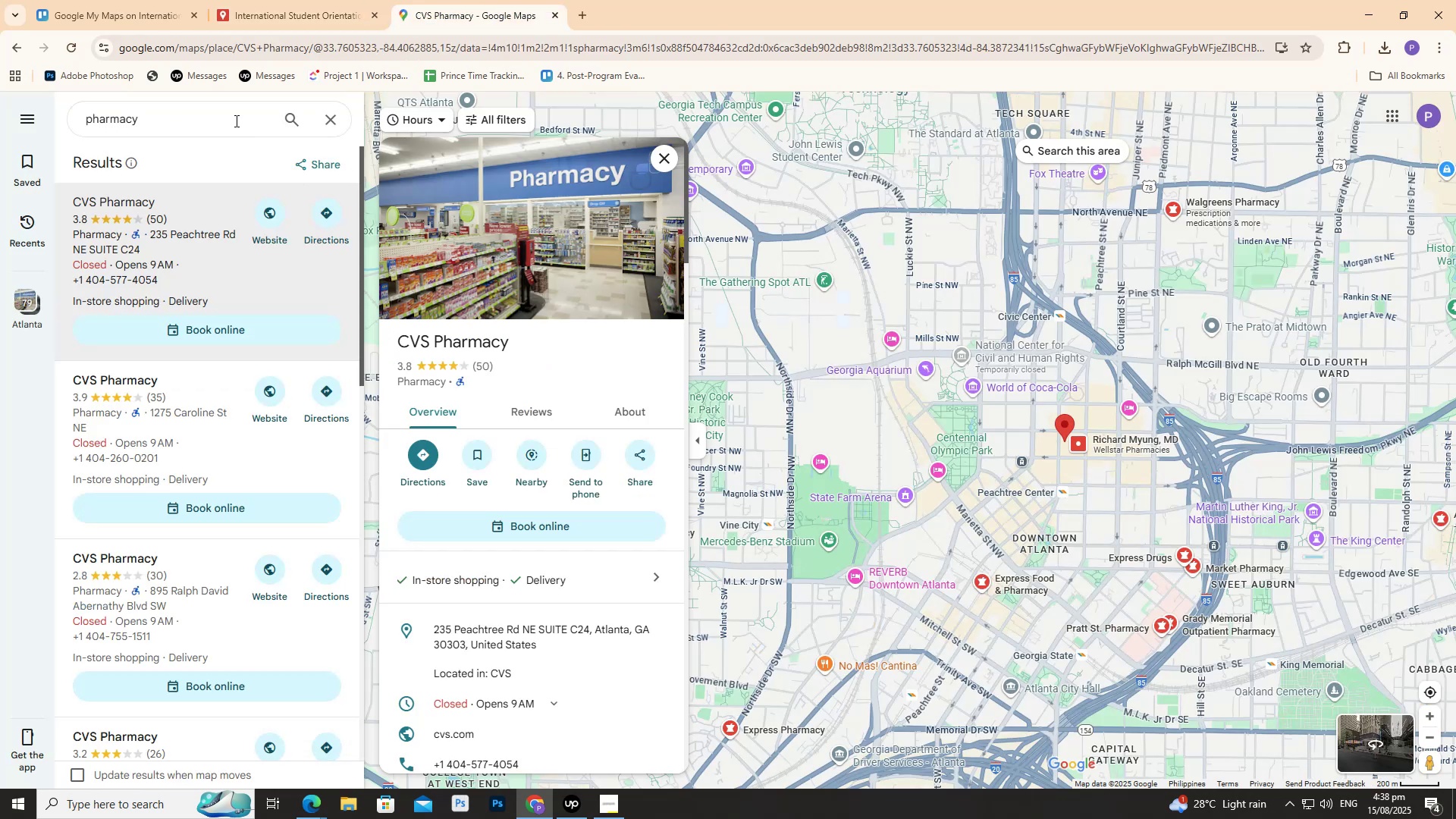 
left_click([235, 120])
 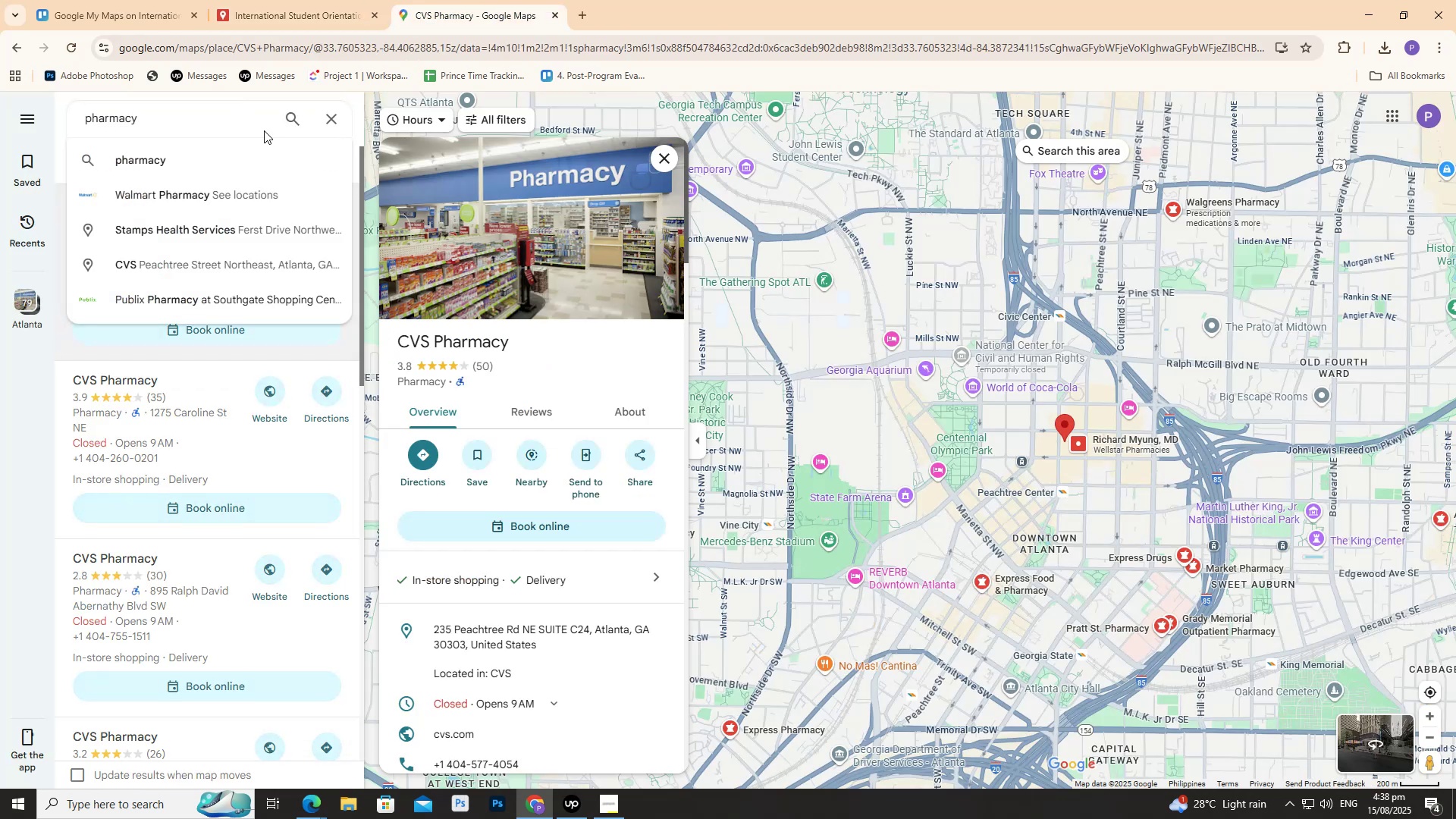 
key(Backspace)
 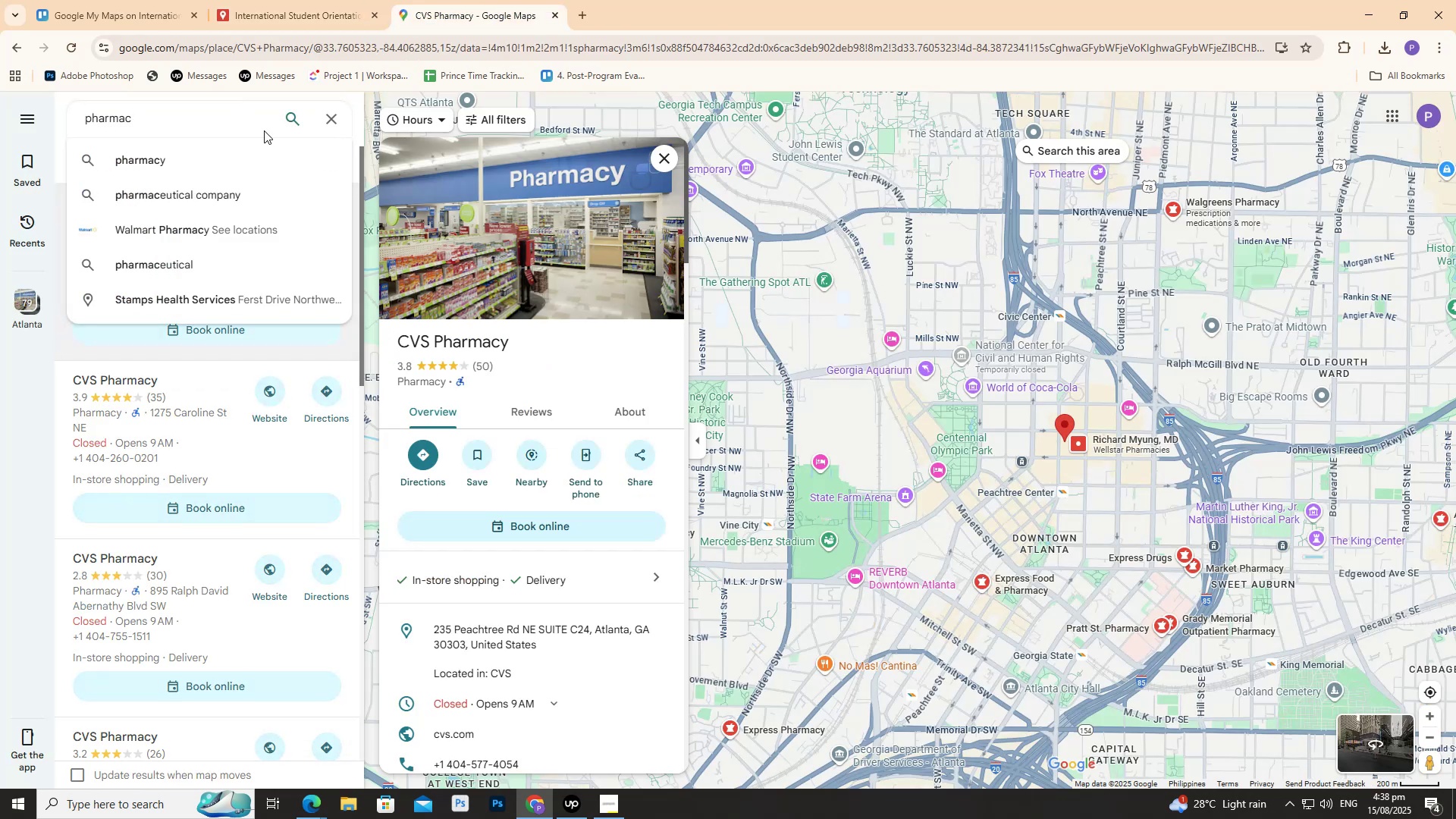 
hold_key(key=Backspace, duration=0.9)
 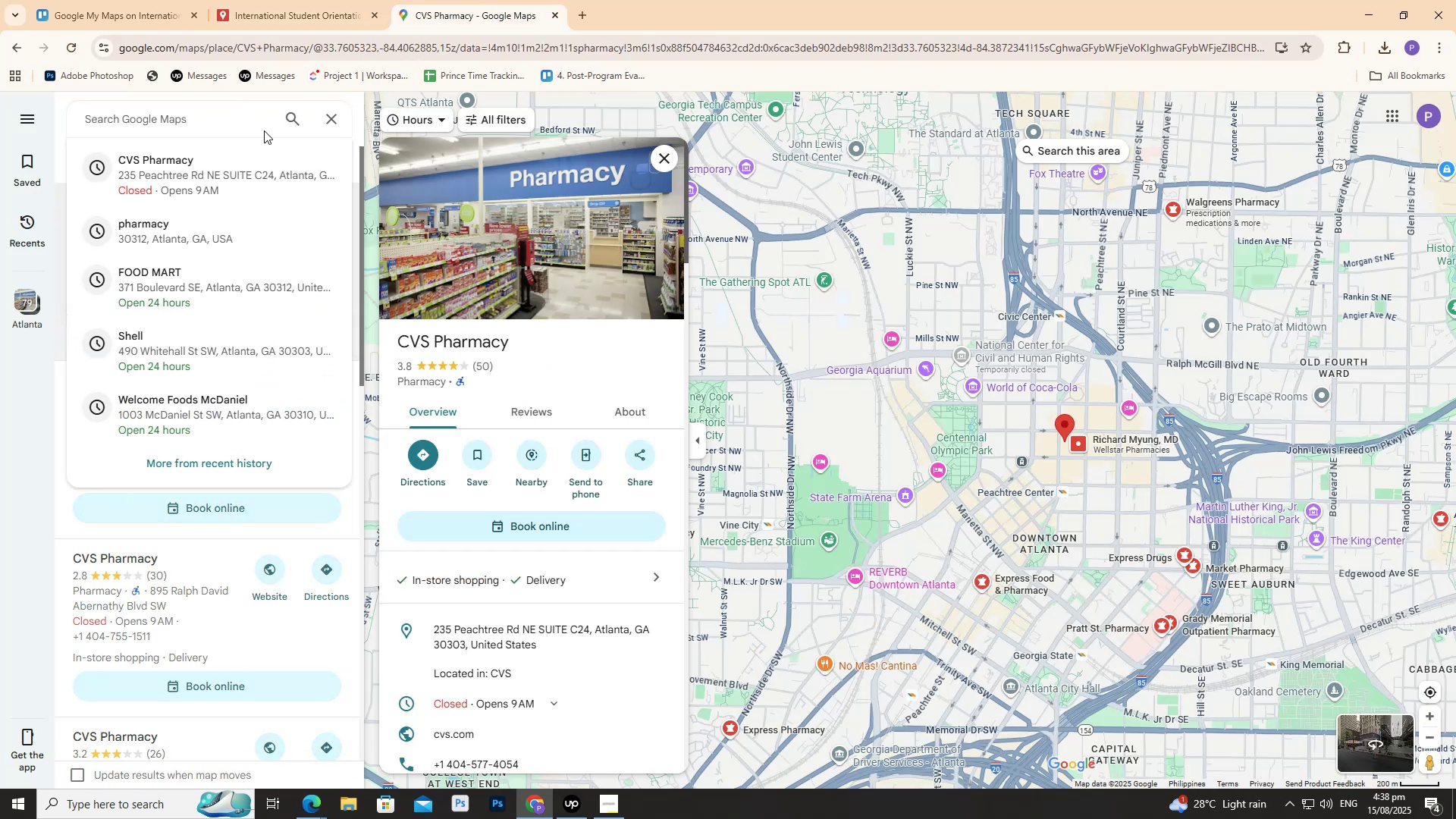 
key(Control+V)
 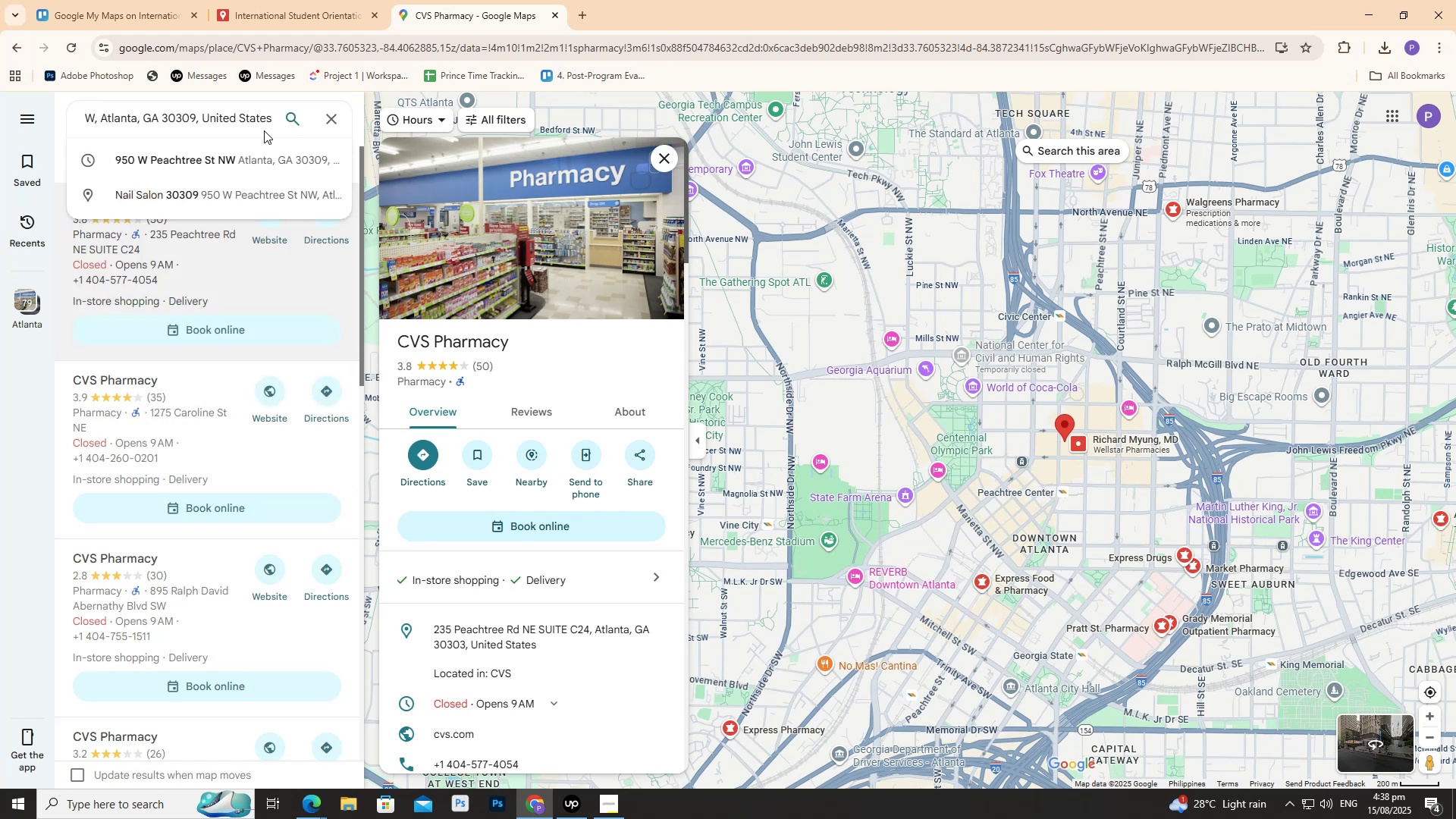 
key(Enter)
 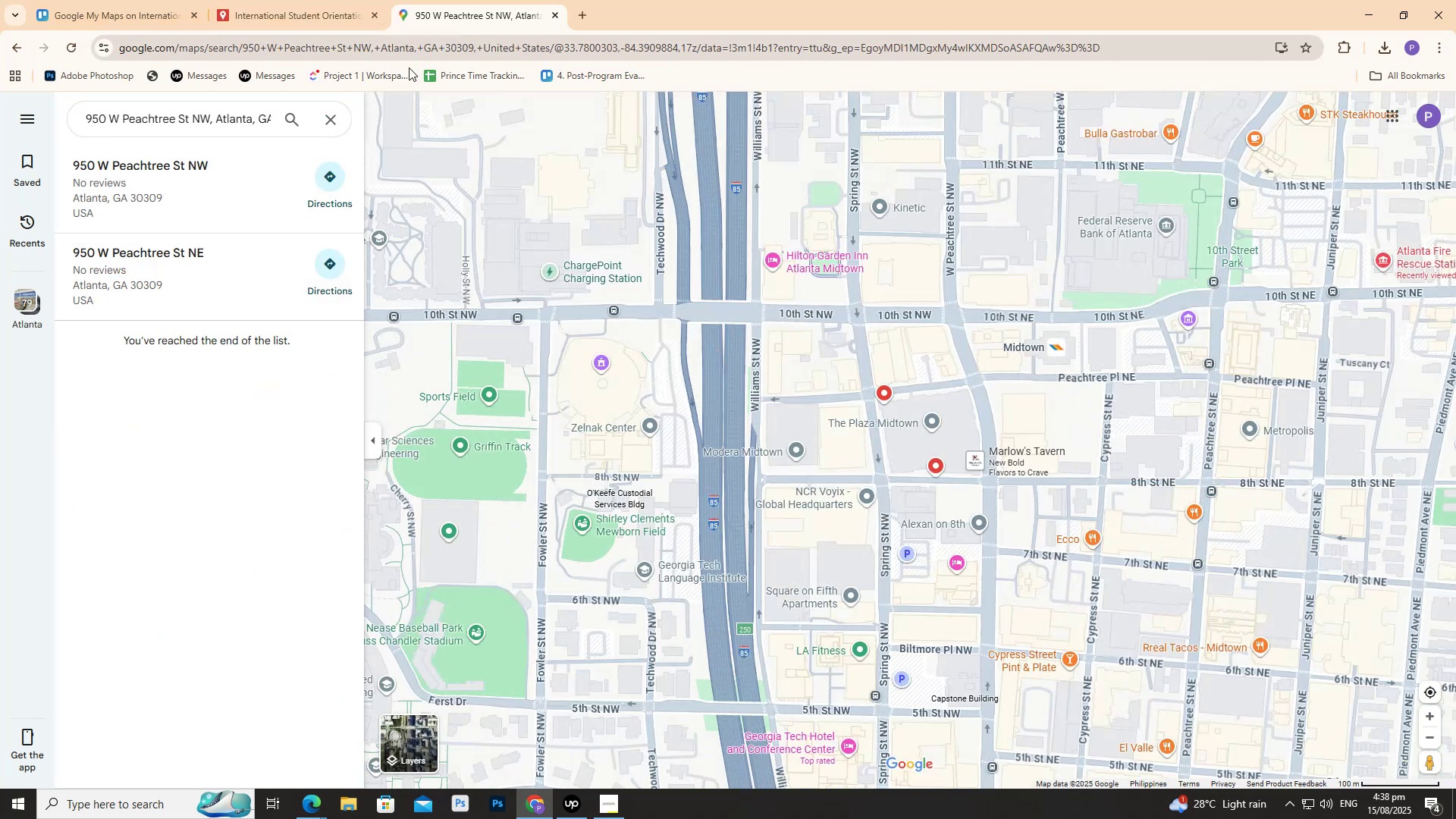 
left_click([339, 128])
 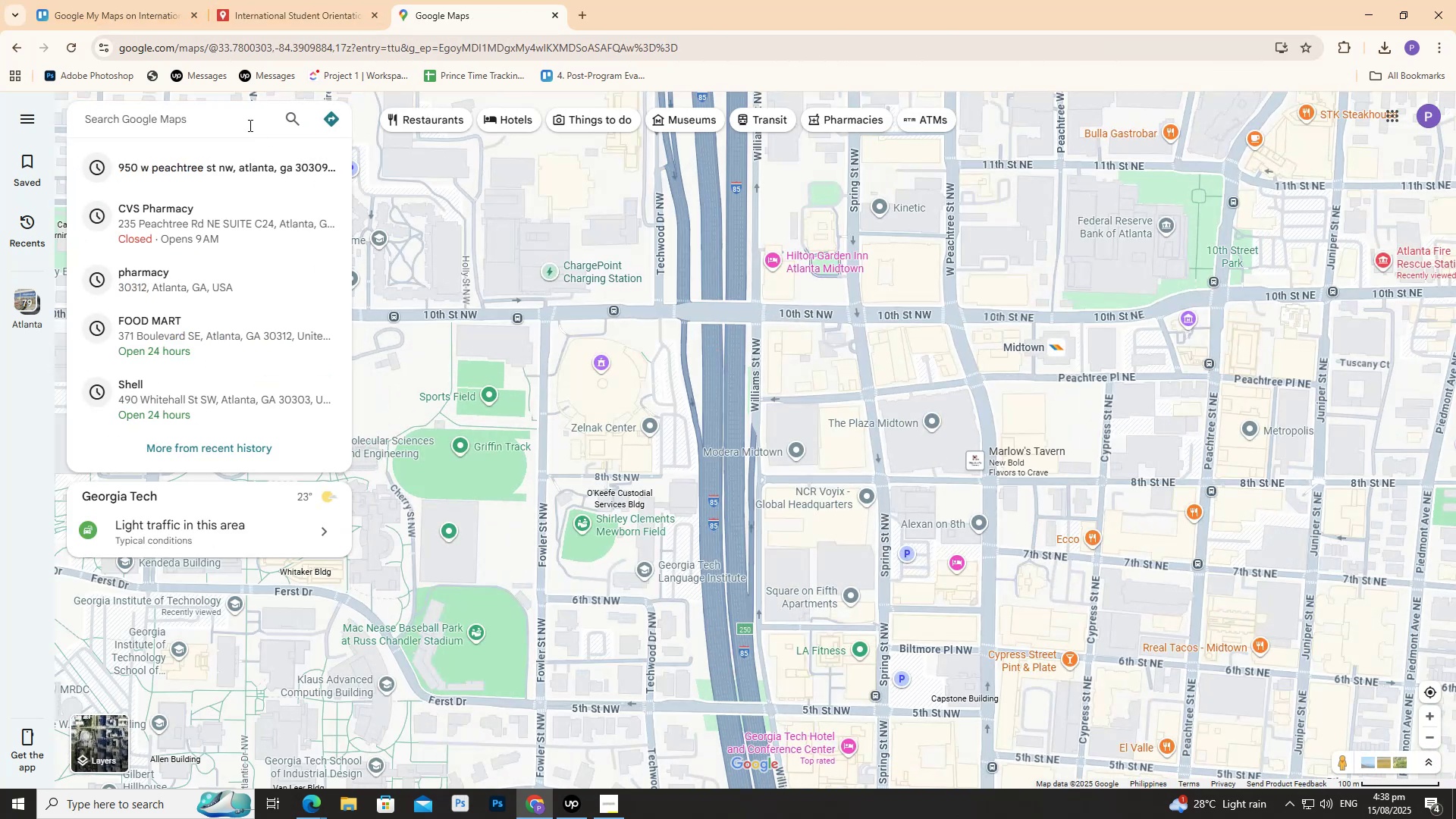 
type(phar)
 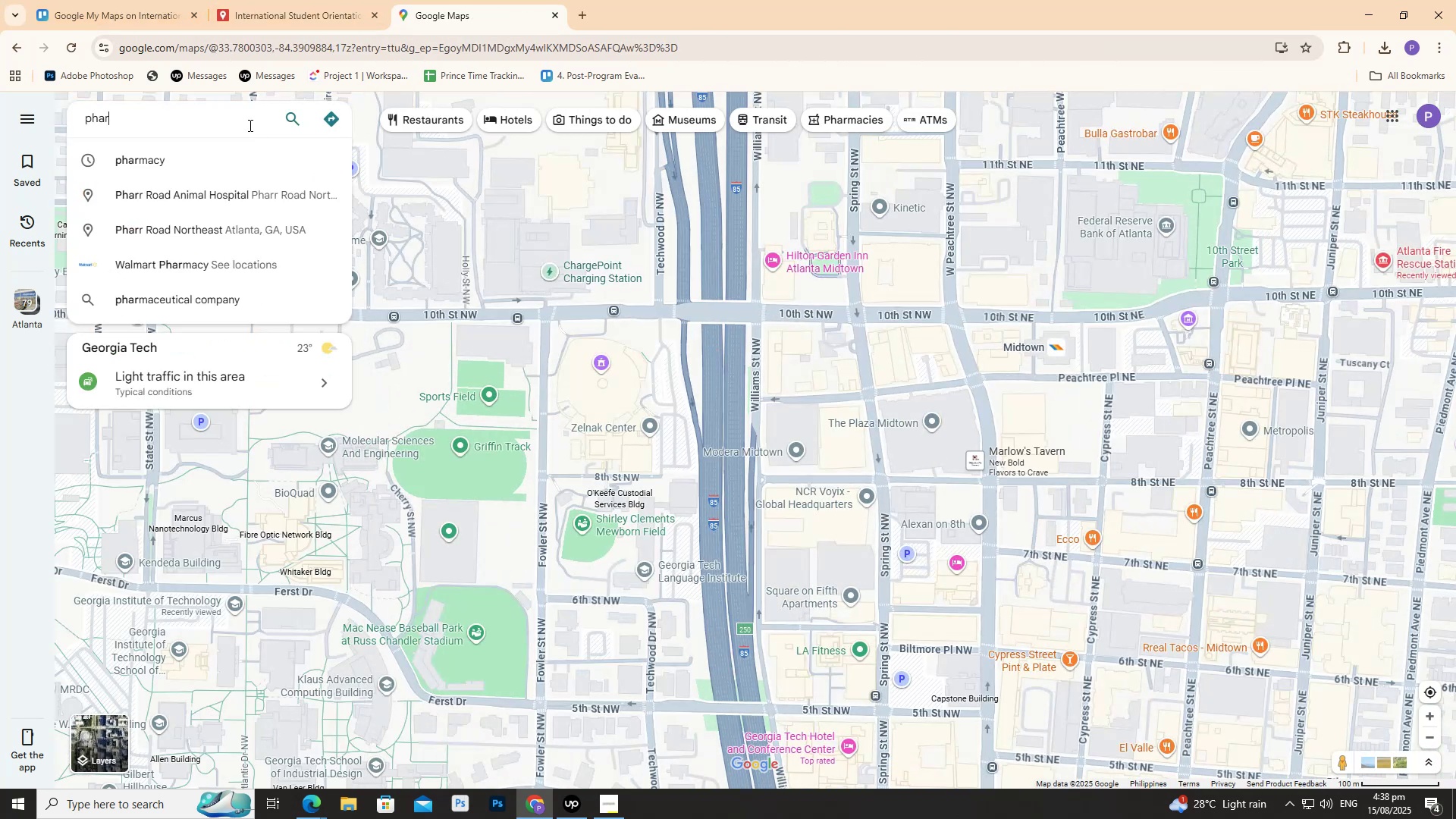 
key(ArrowDown)
 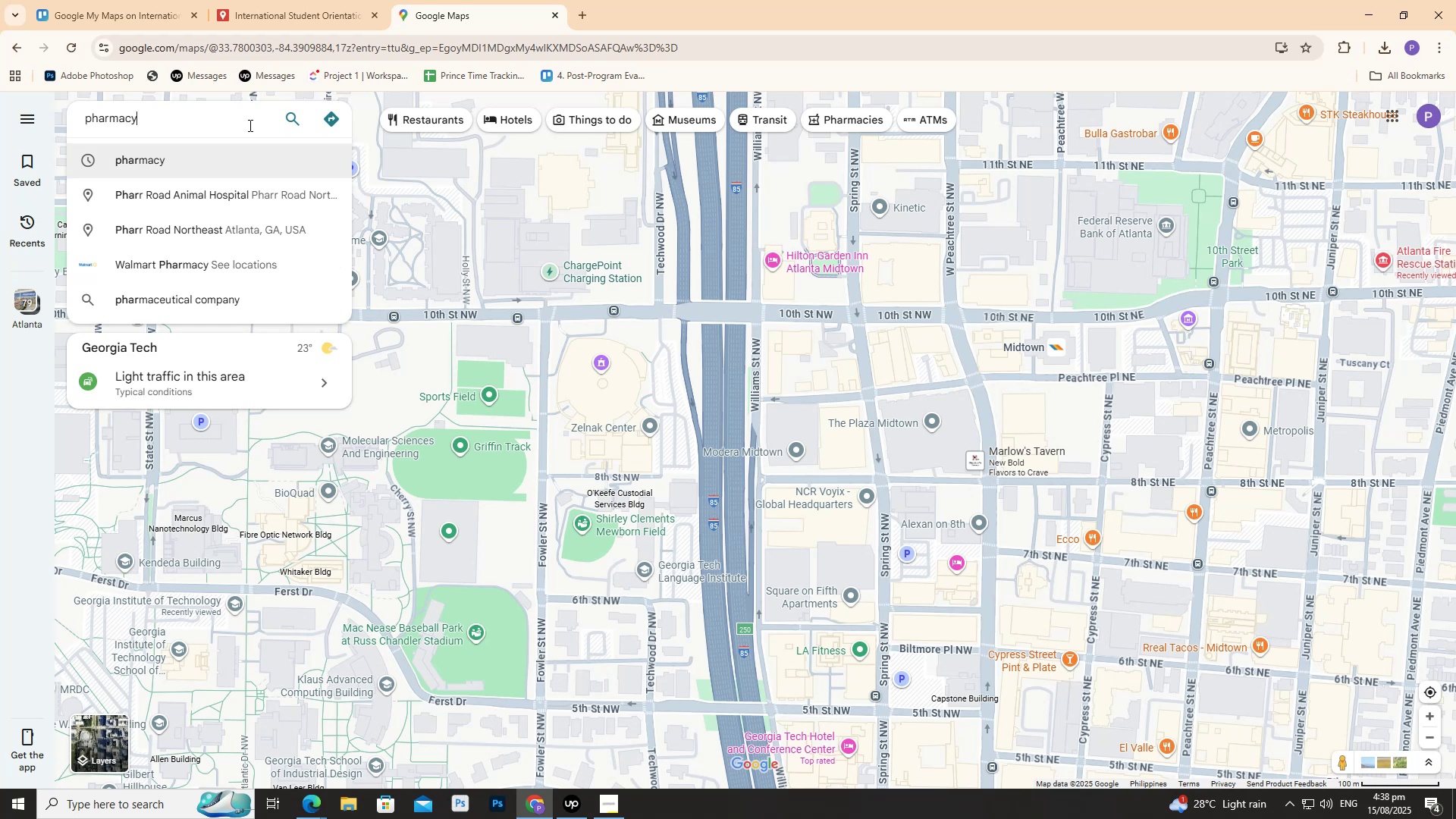 
key(Enter)
 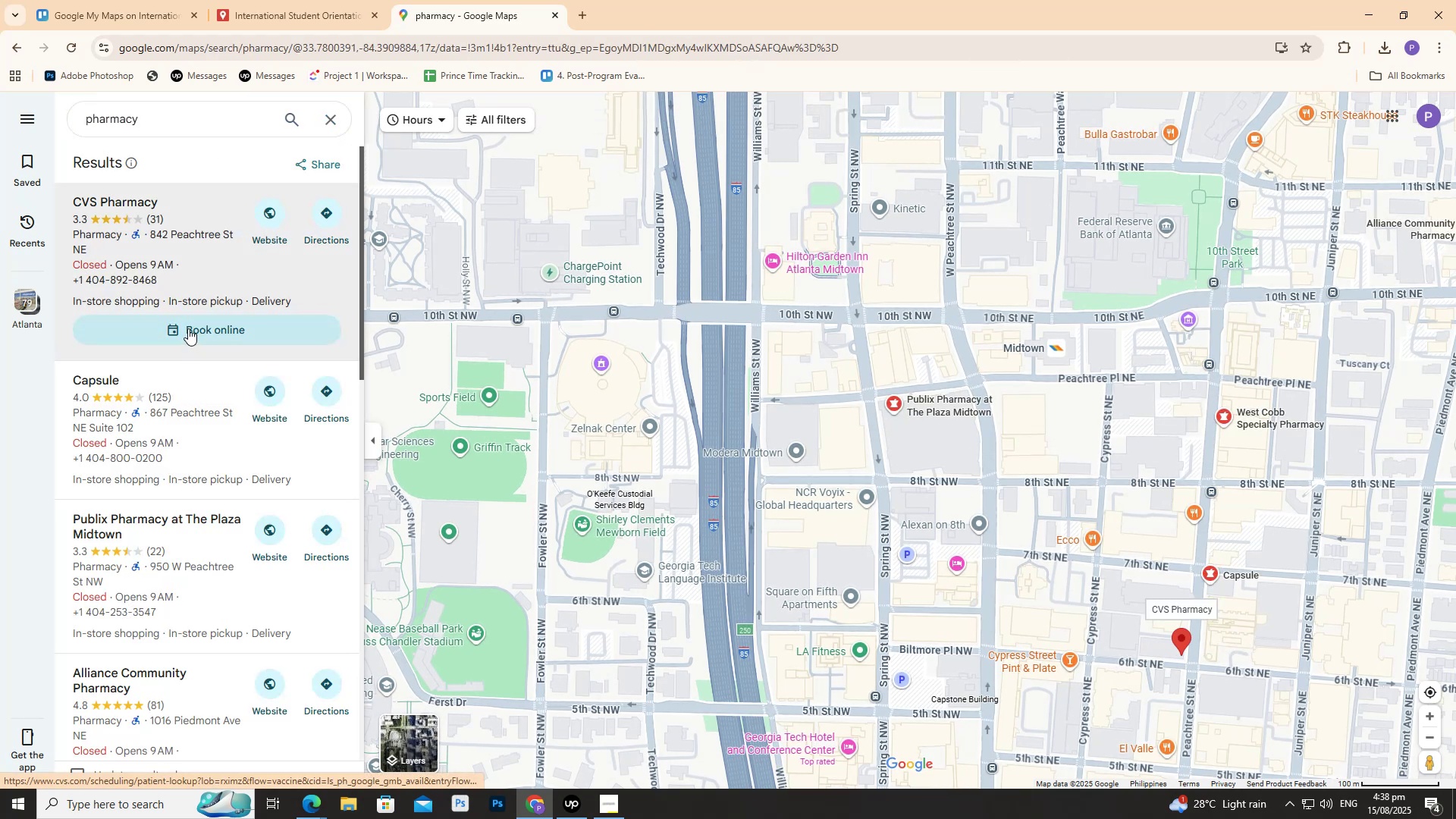 
wait(9.12)
 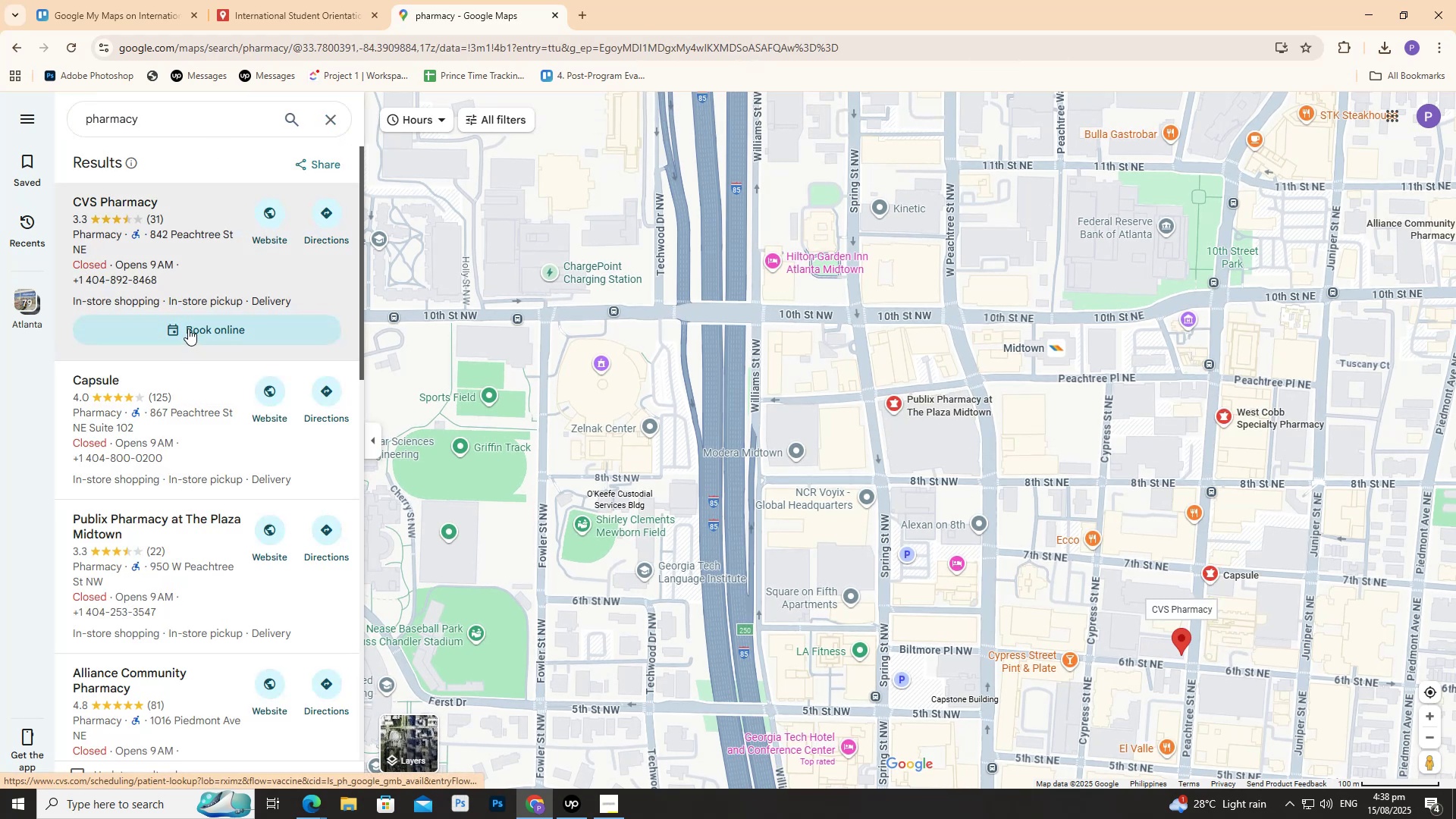 
left_click([320, 16])
 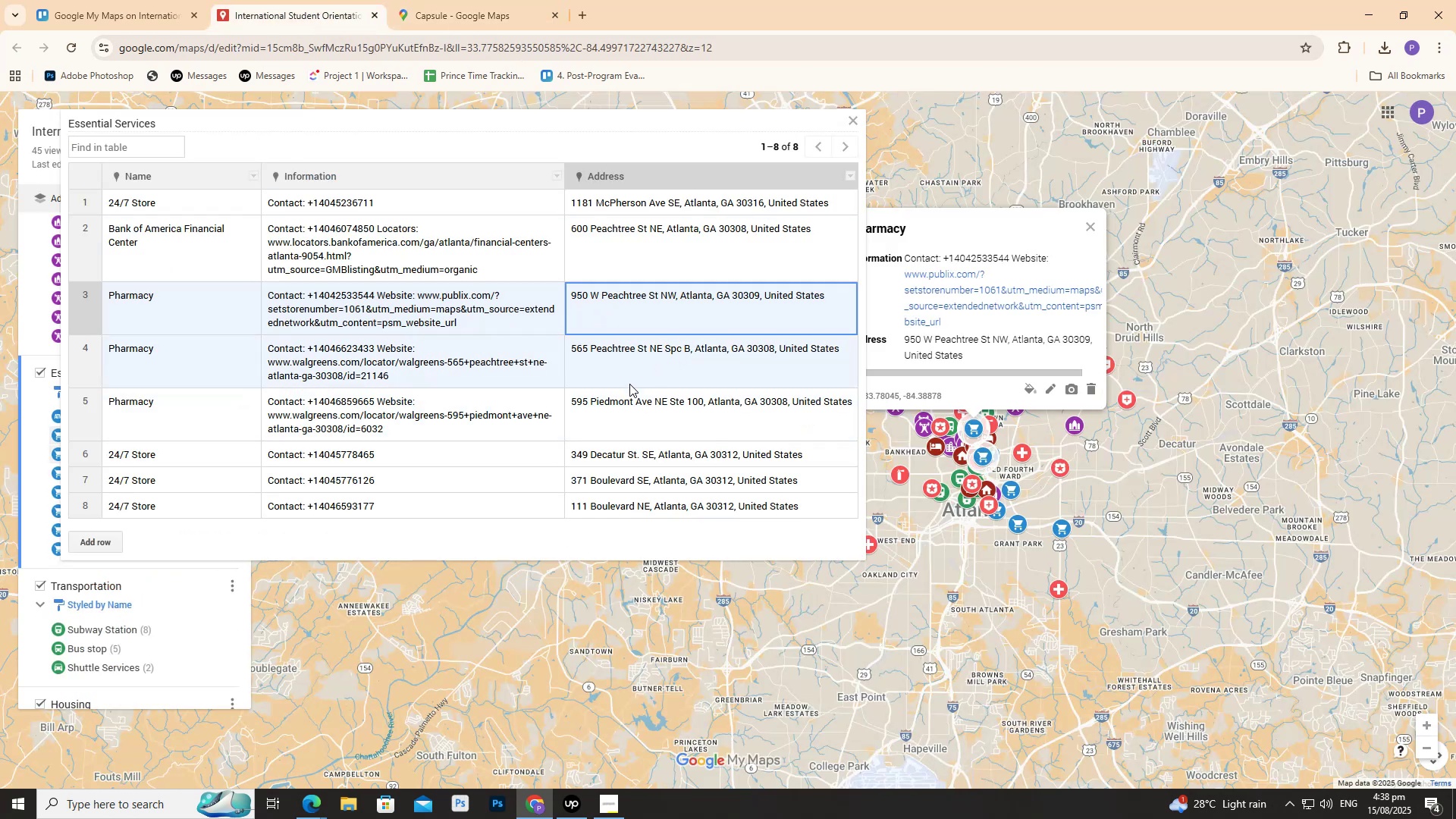 
wait(13.84)
 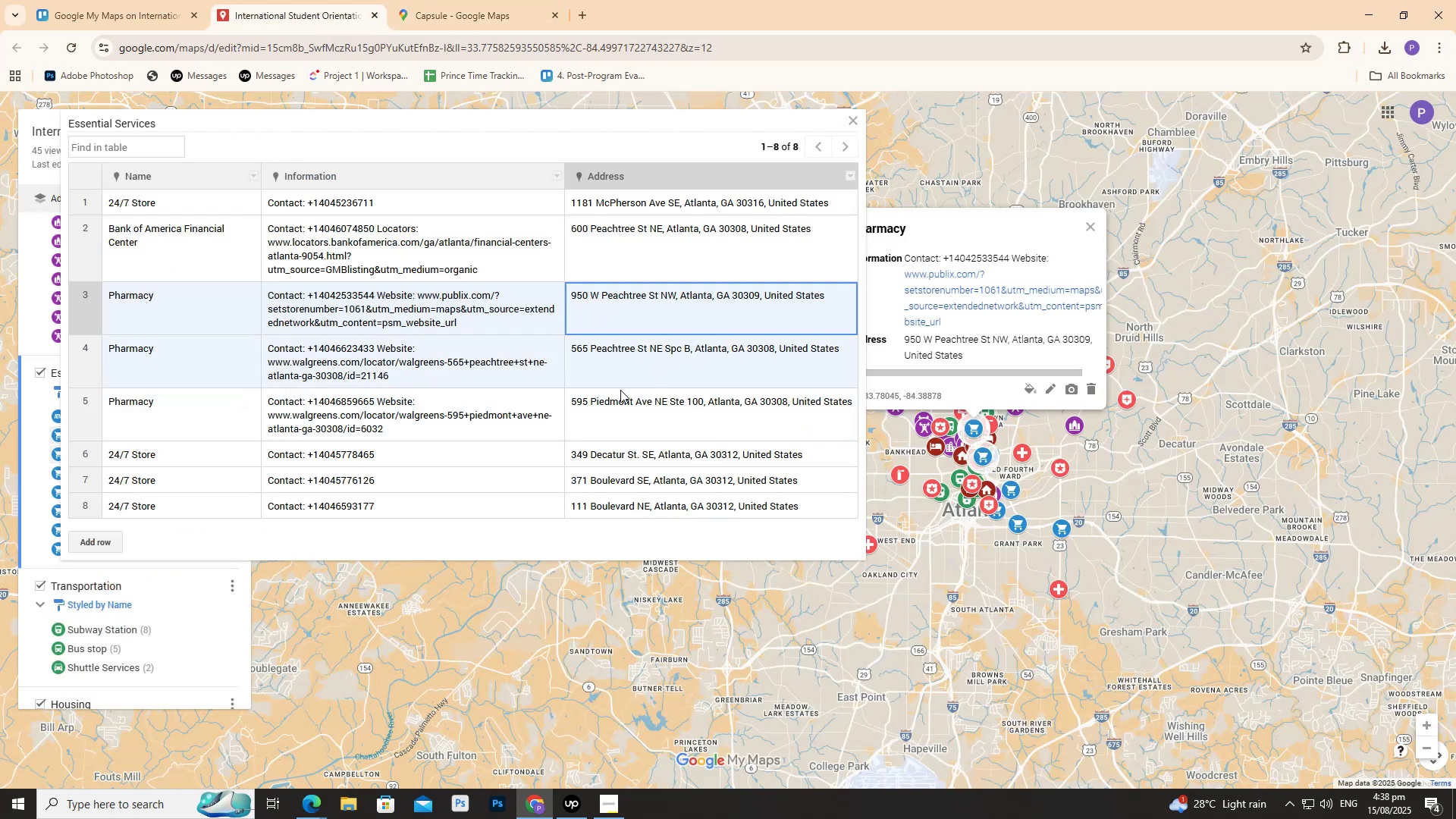 
left_click([441, 0])
 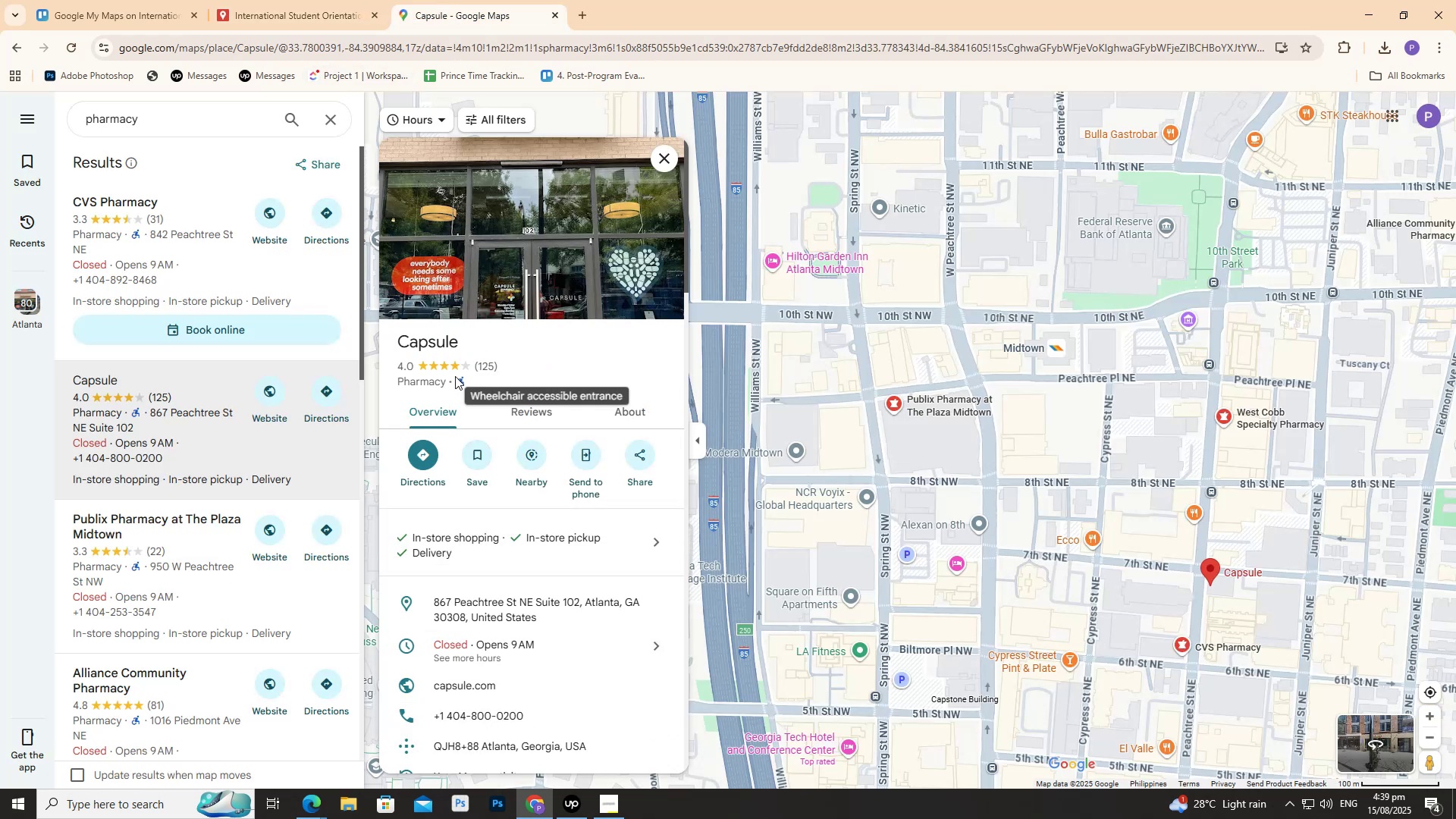 
wait(8.21)
 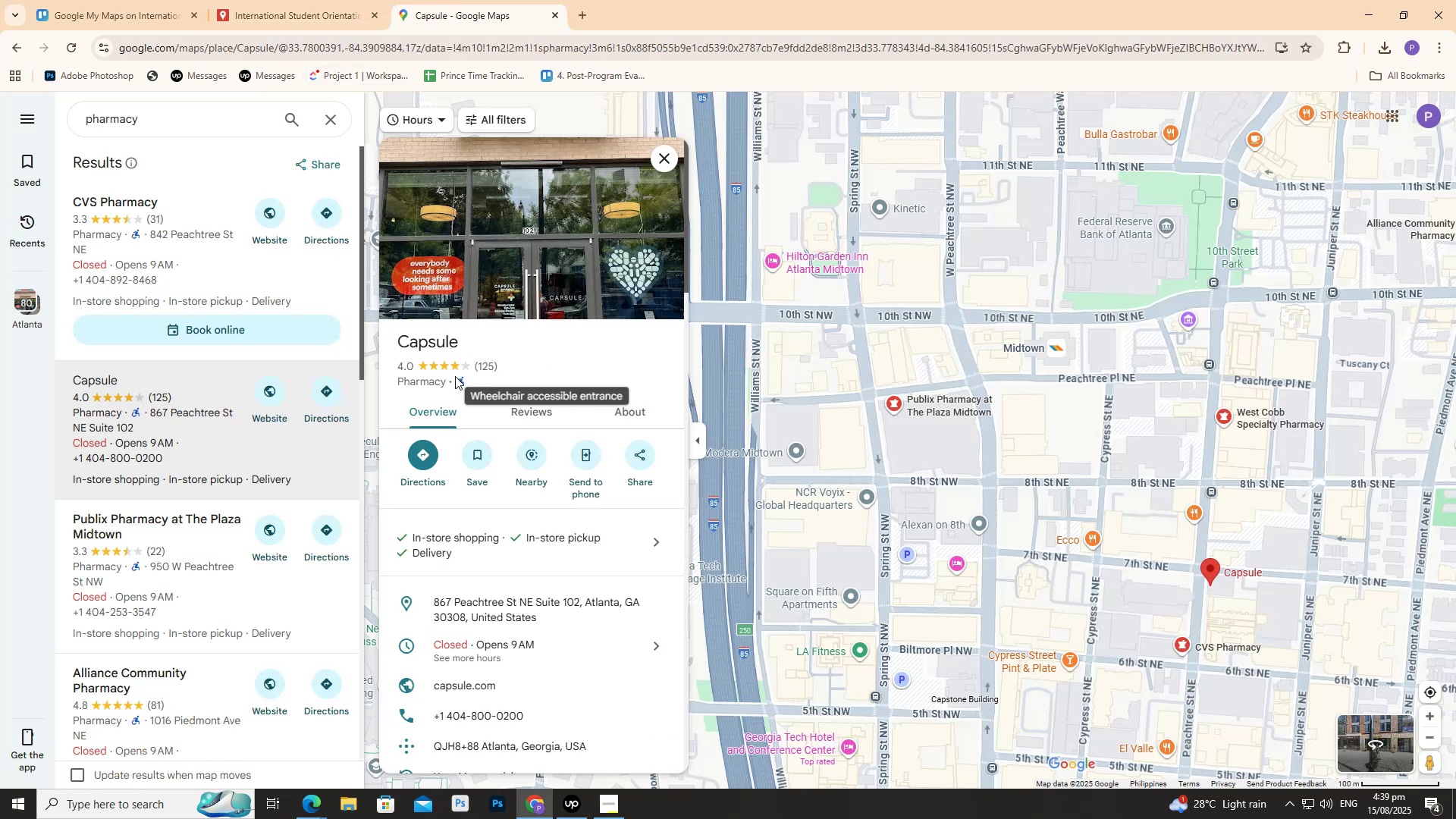 
left_click([653, 607])
 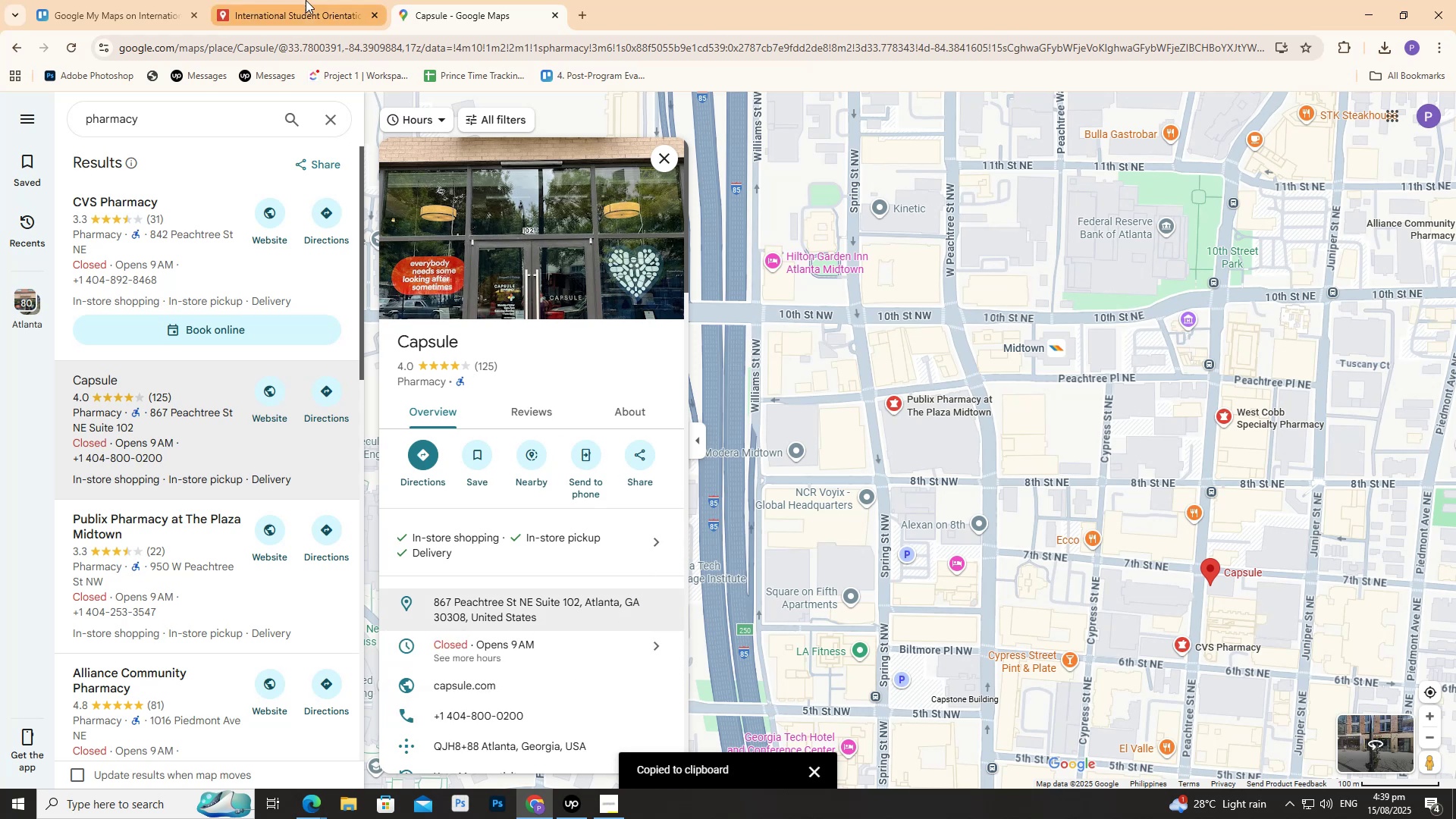 
left_click([334, 9])
 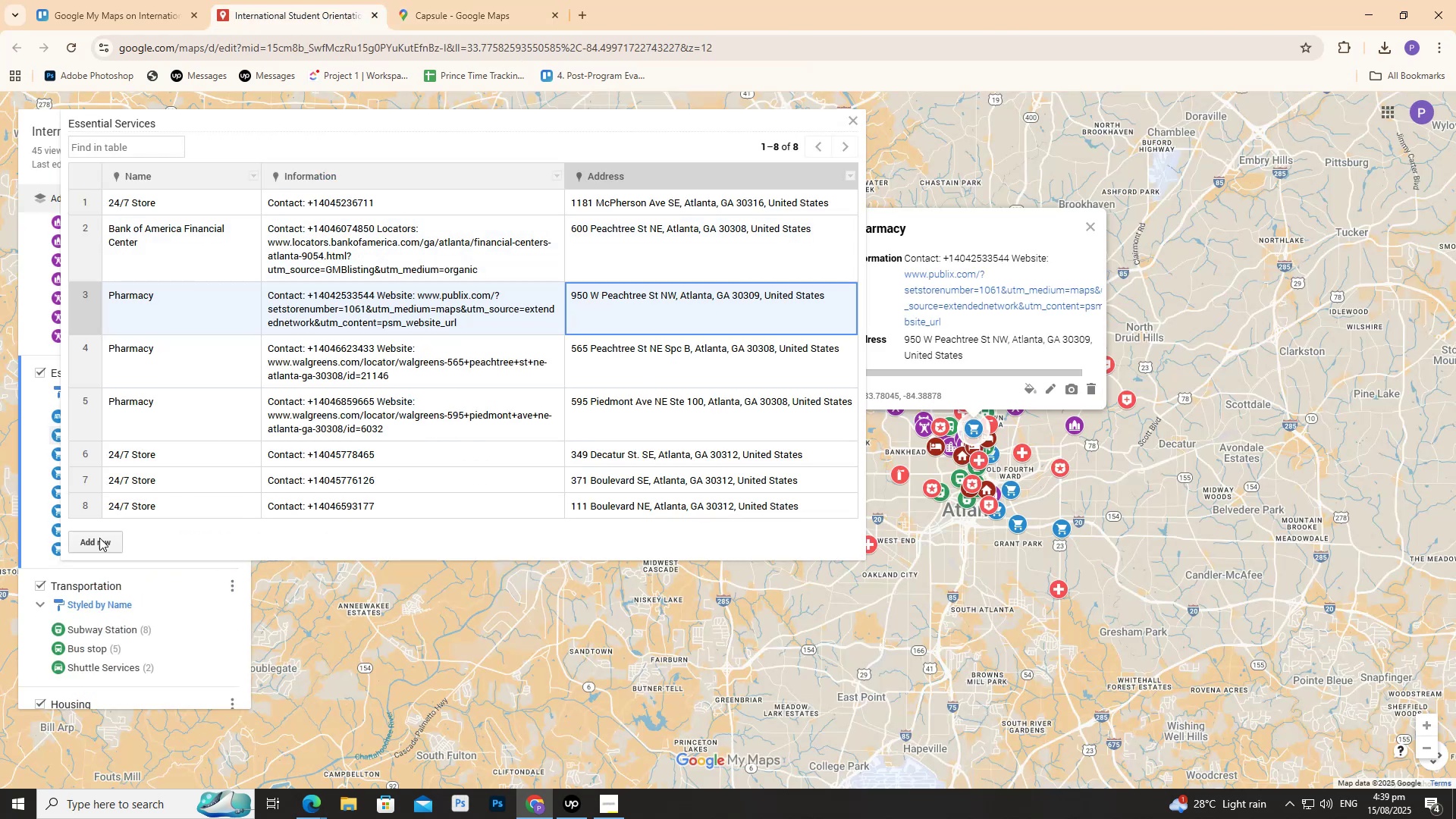 
left_click([100, 537])
 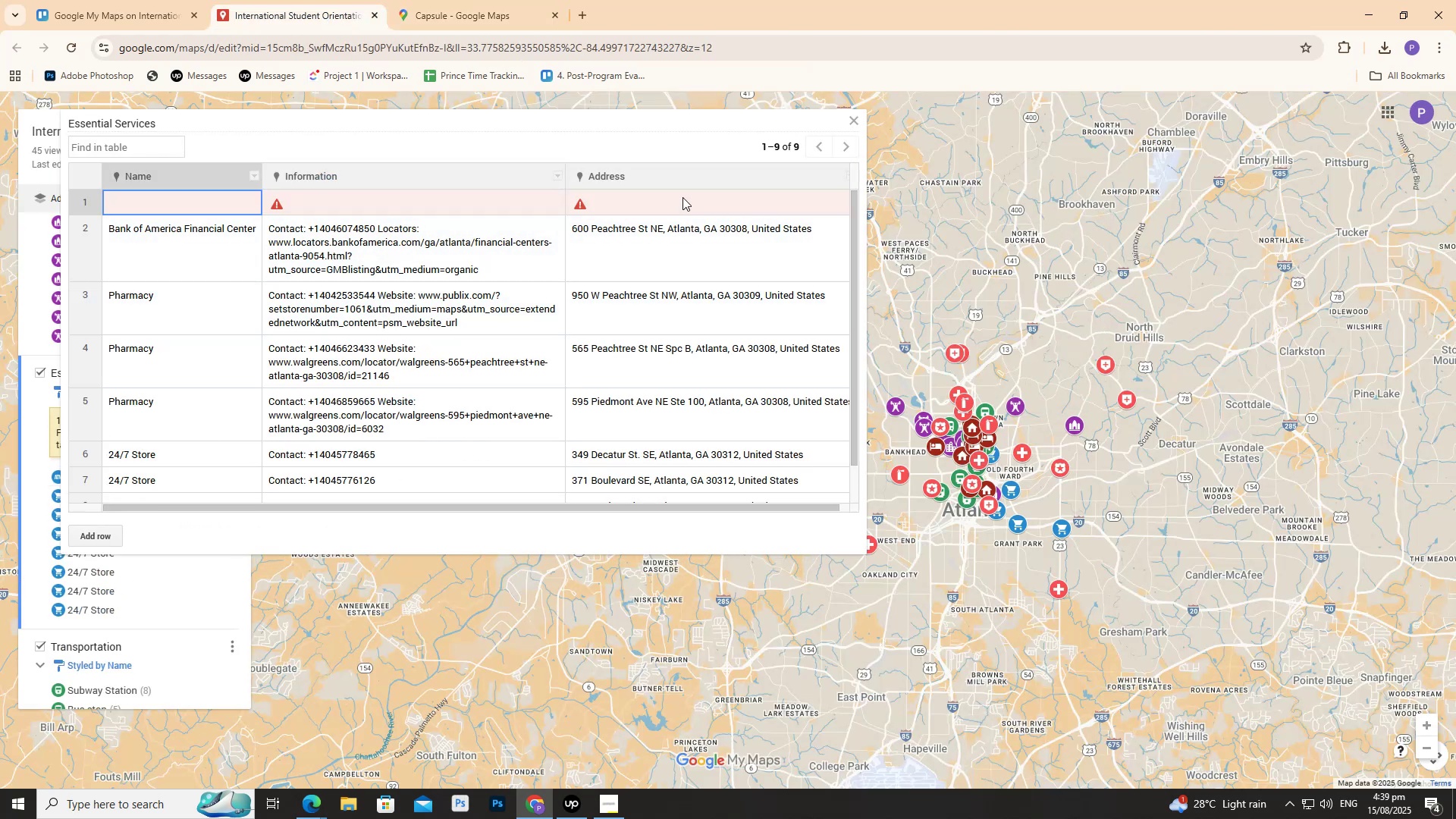 
left_click([682, 196])
 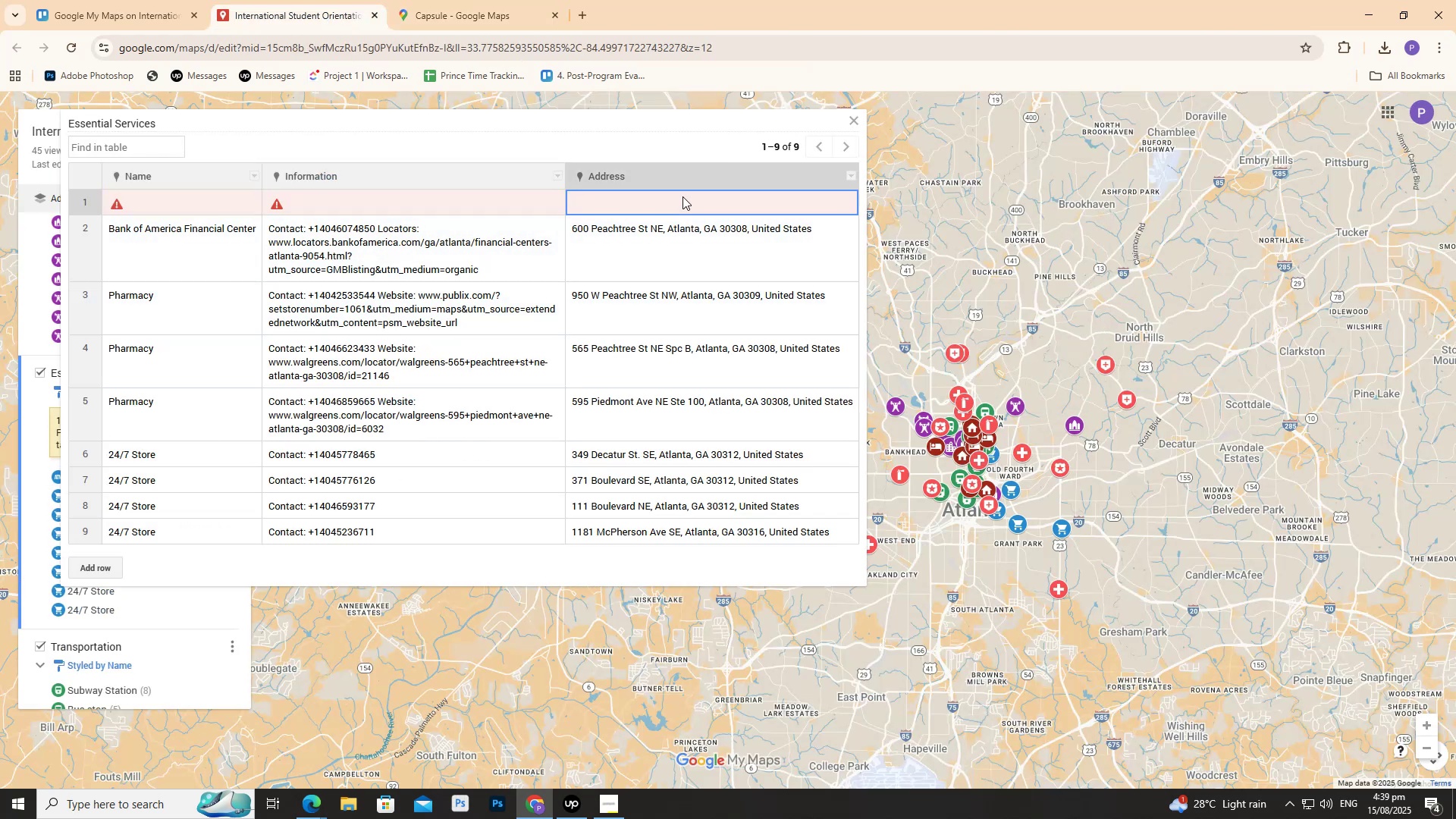 
double_click([682, 196])
 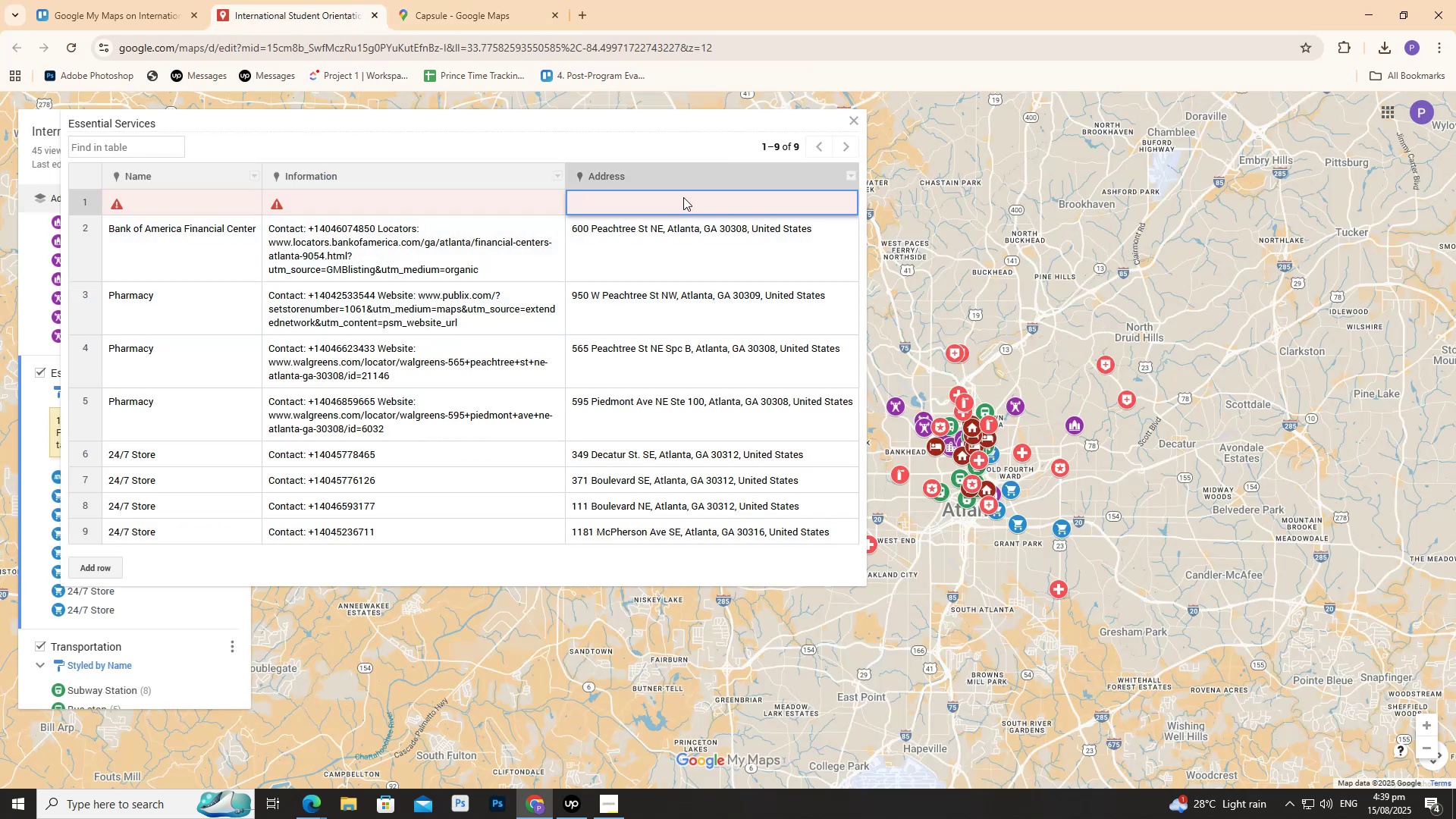 
key(Control+V)
 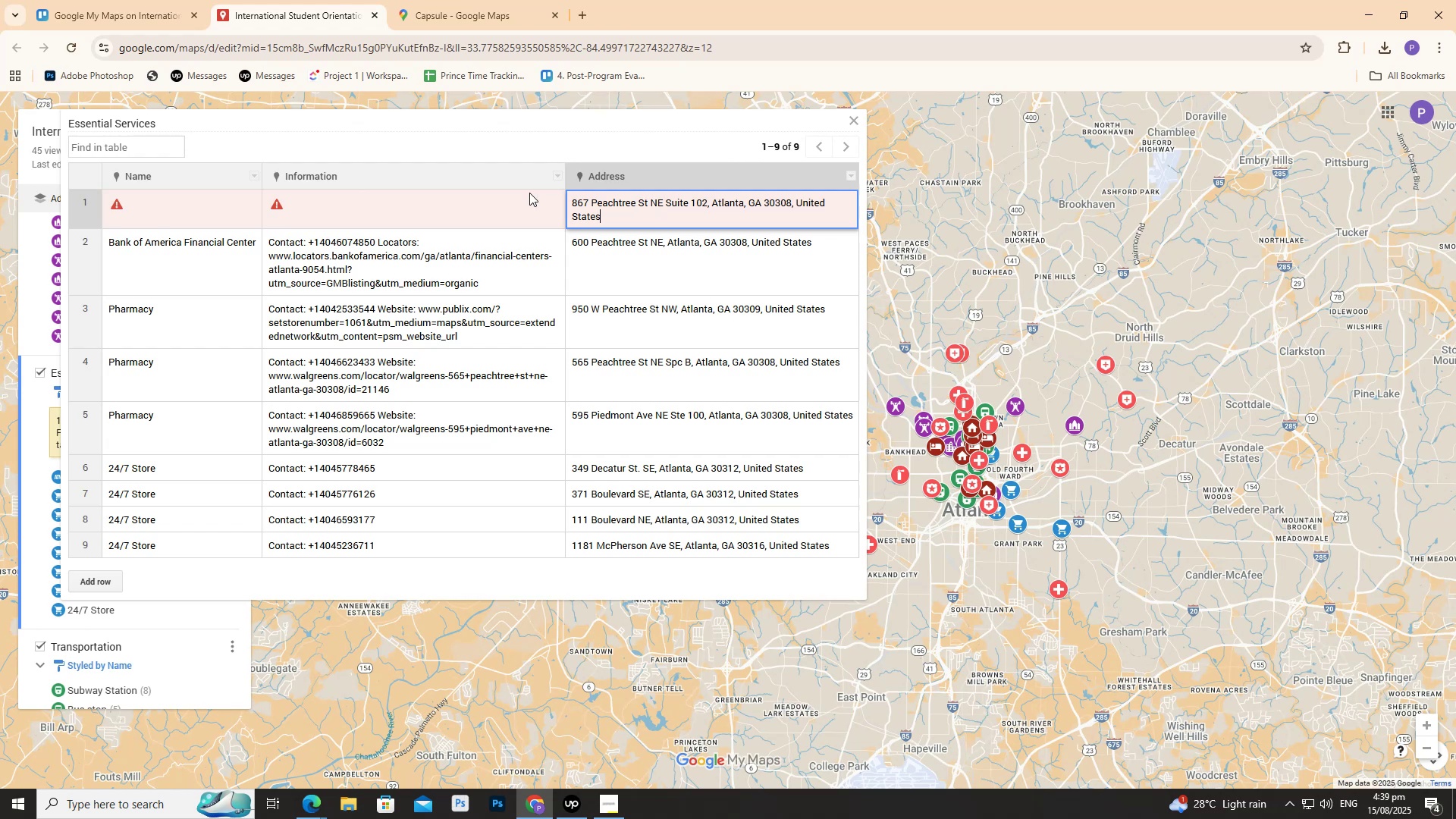 
left_click([501, 206])
 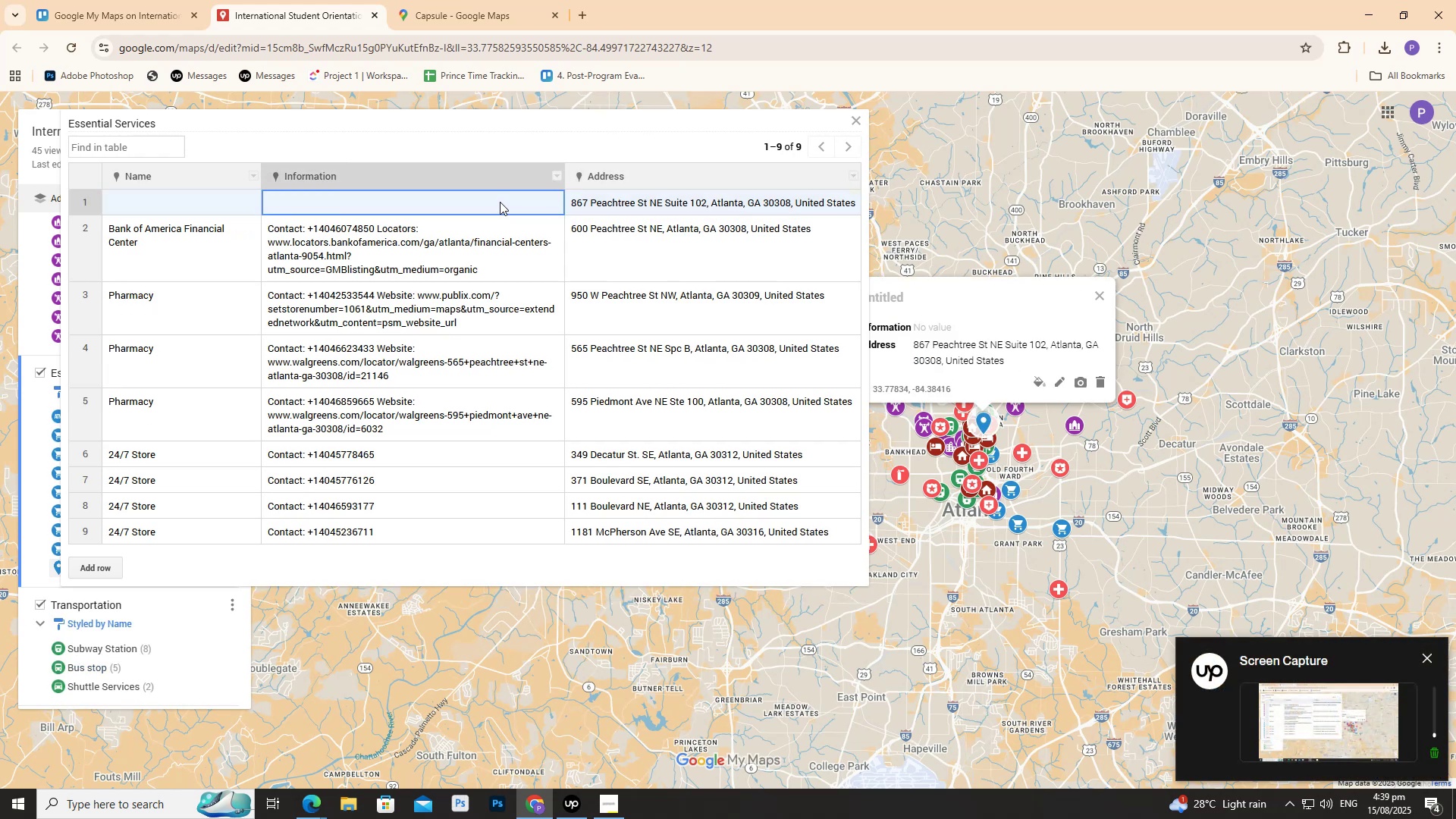 
left_click([500, 201])
 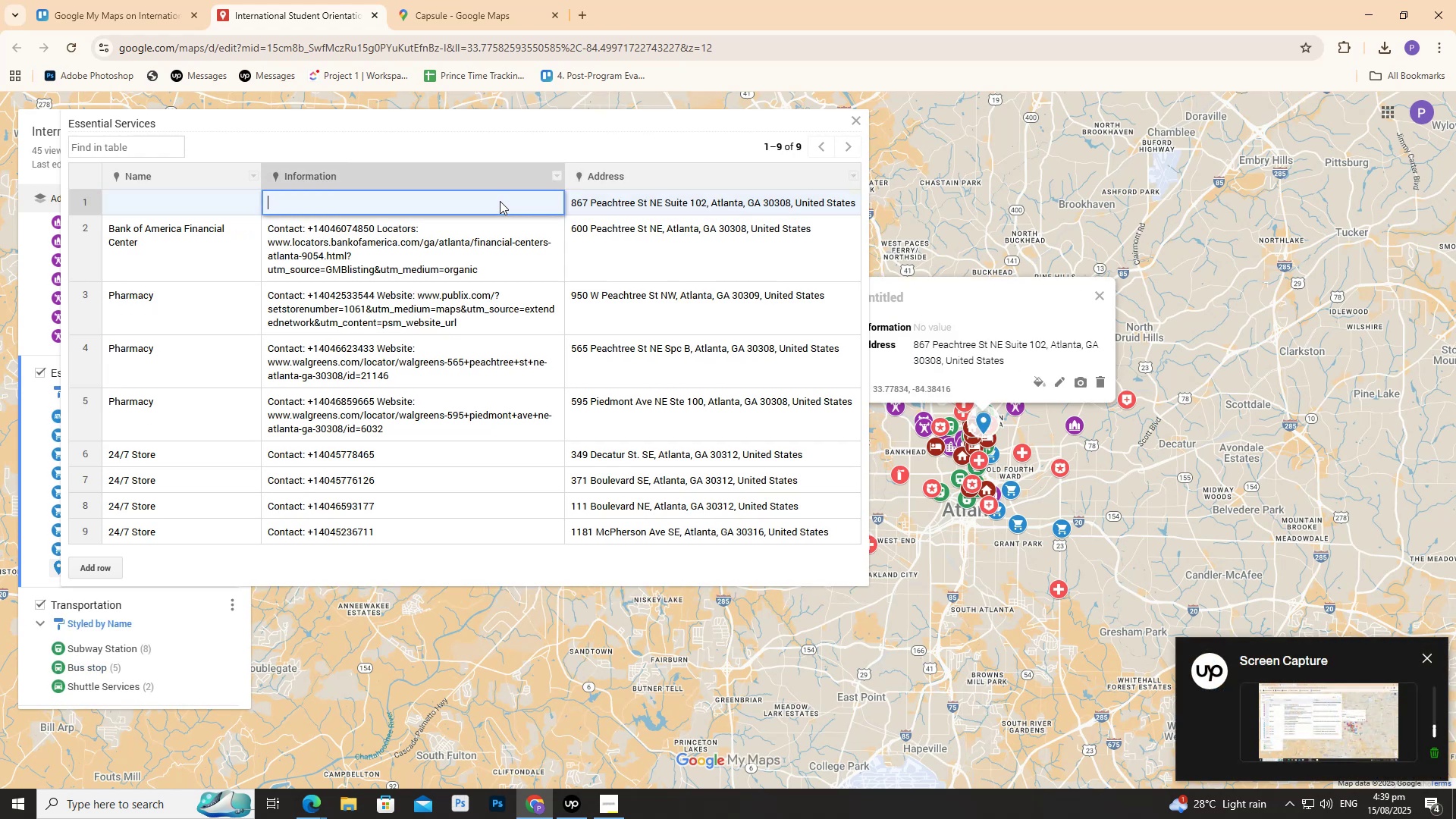 
type(Contact: )
 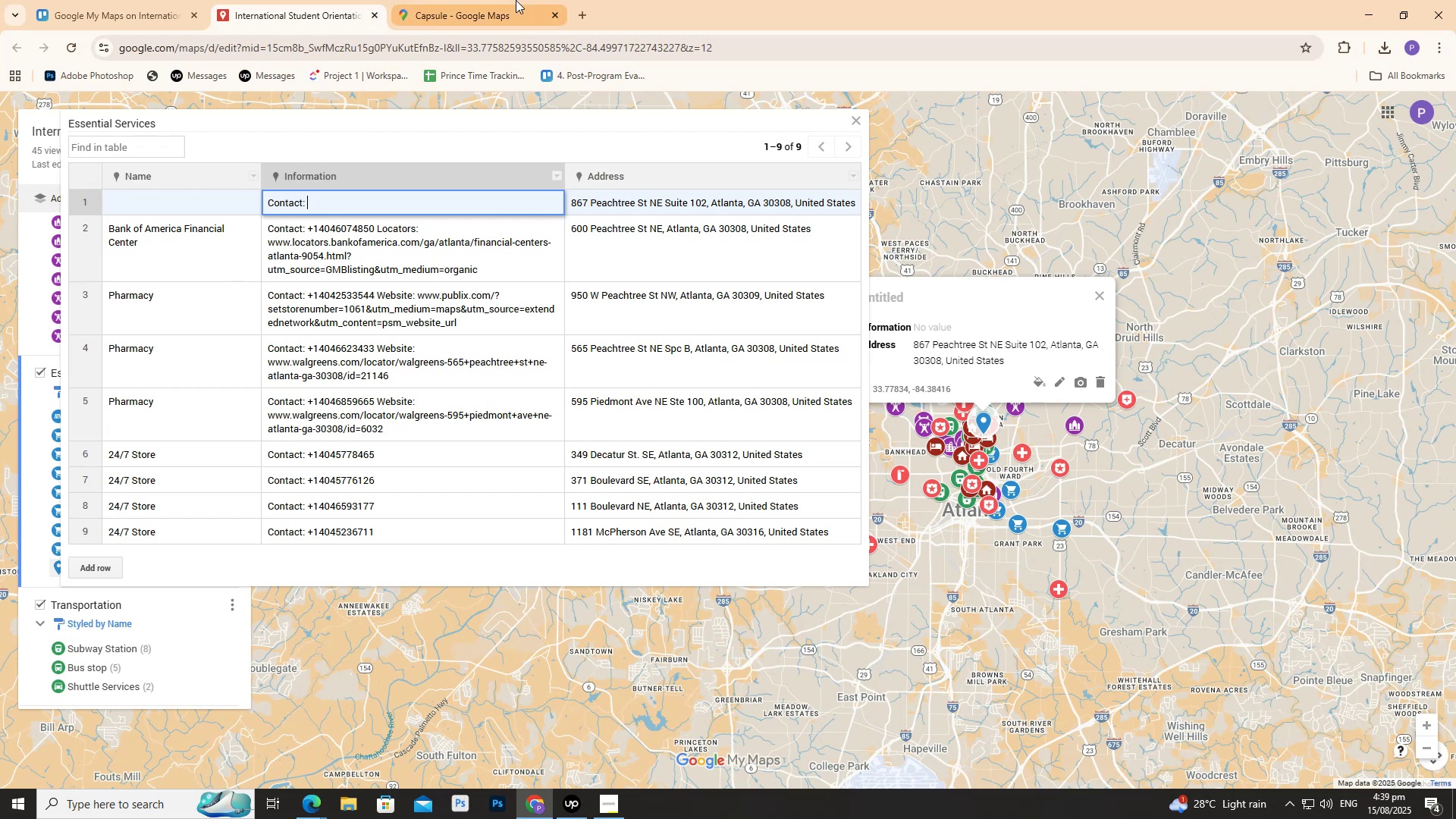 
left_click([464, 5])
 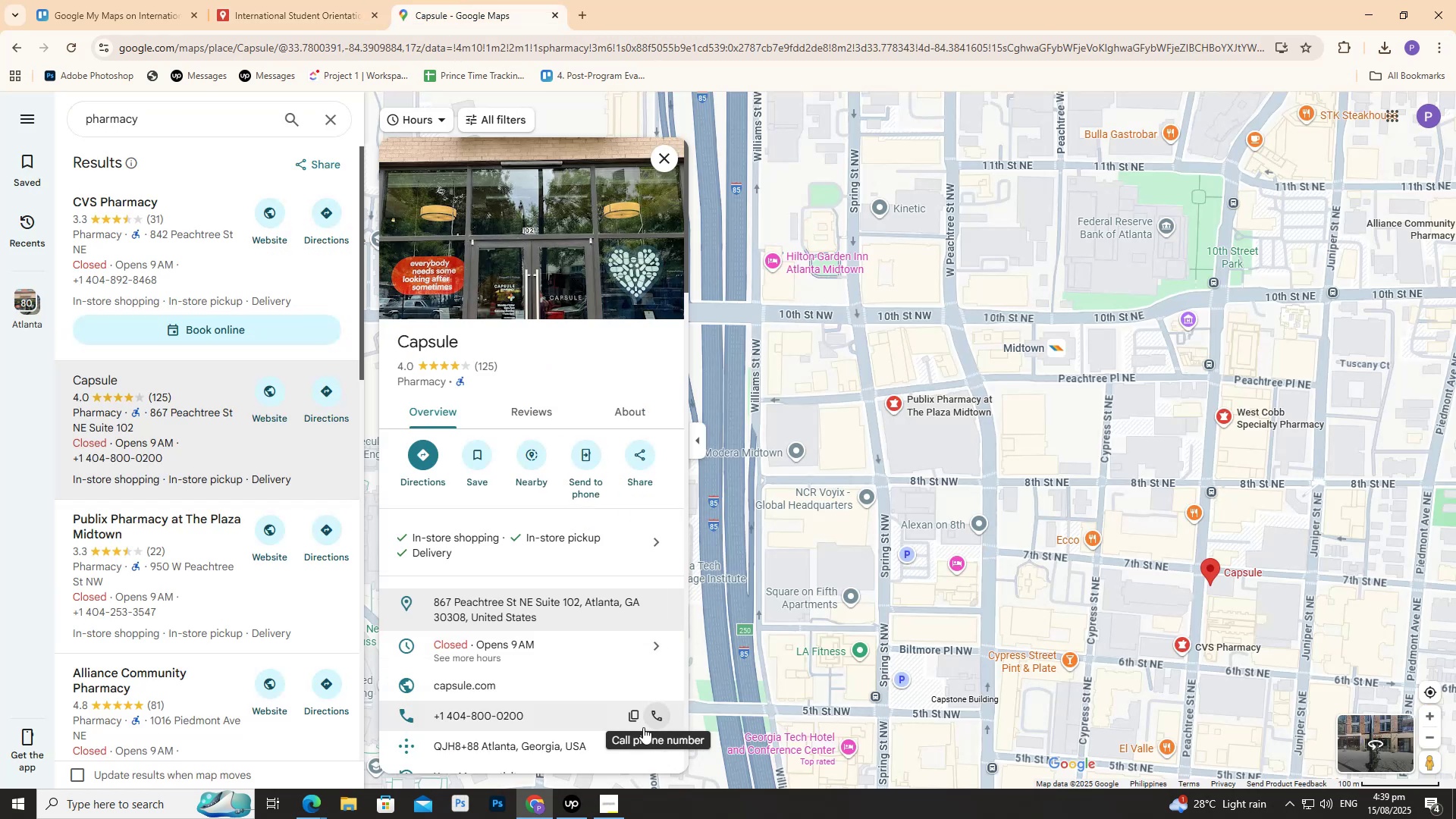 
left_click([632, 718])
 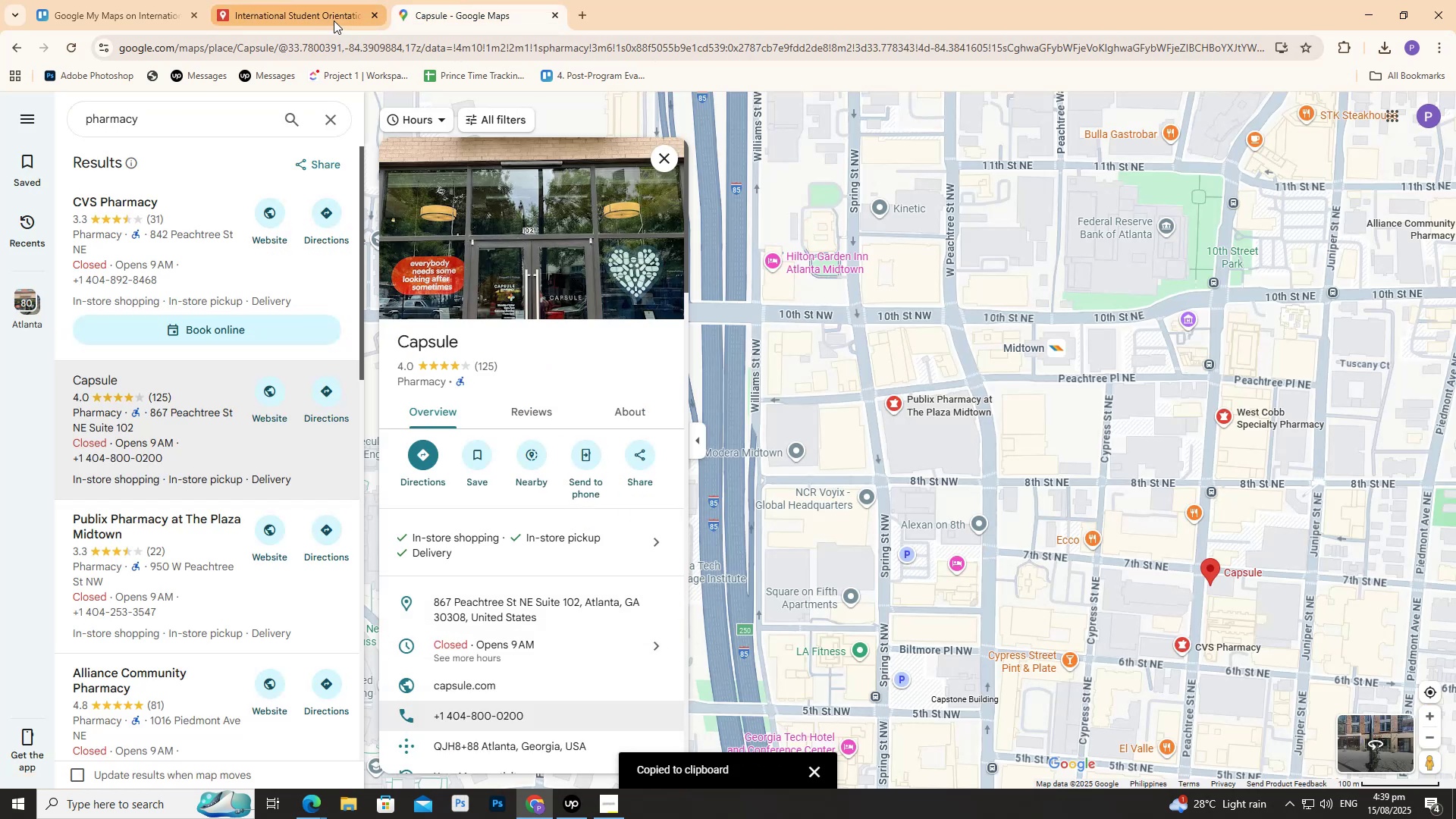 
left_click([334, 20])
 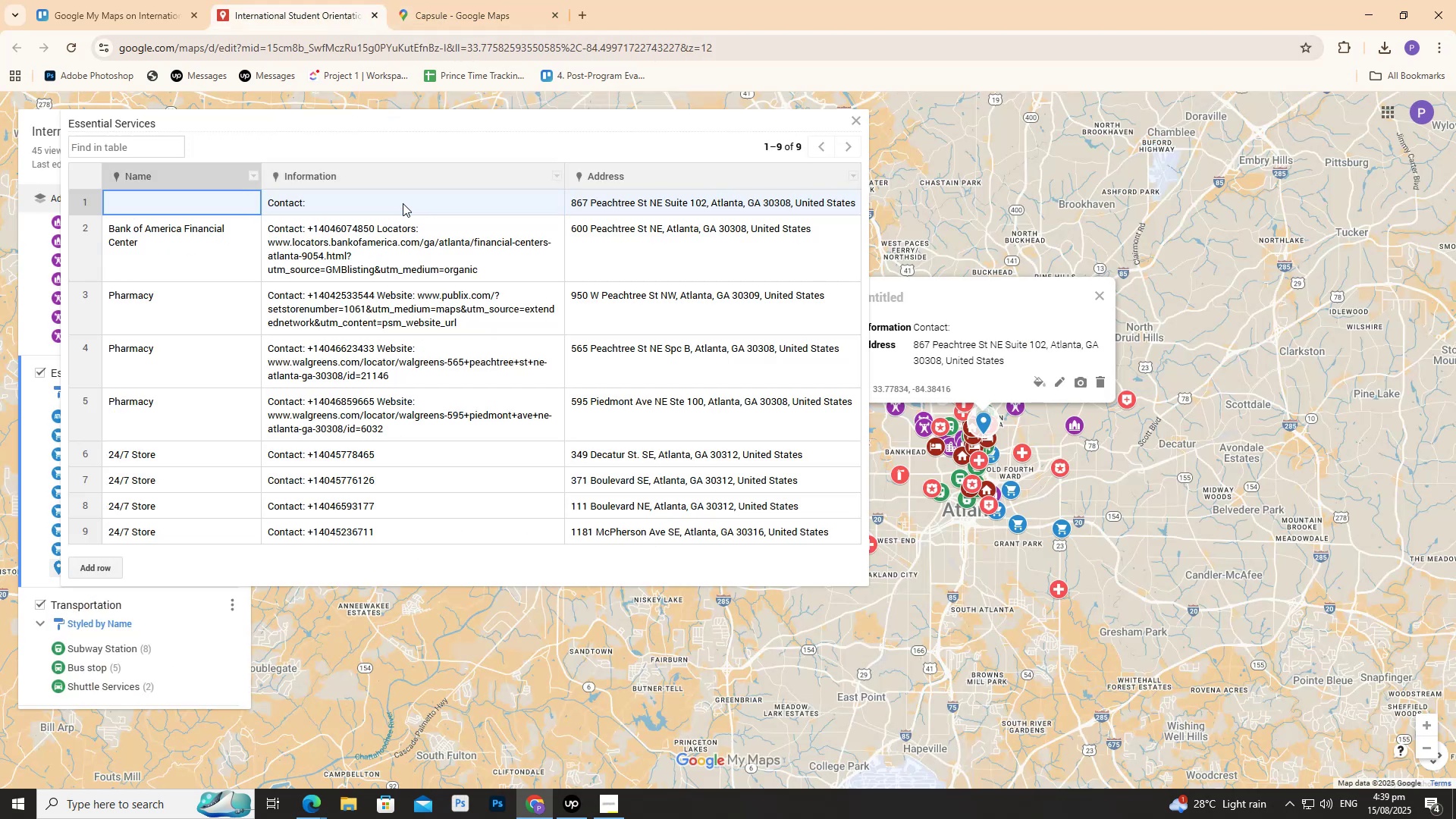 
double_click([403, 203])
 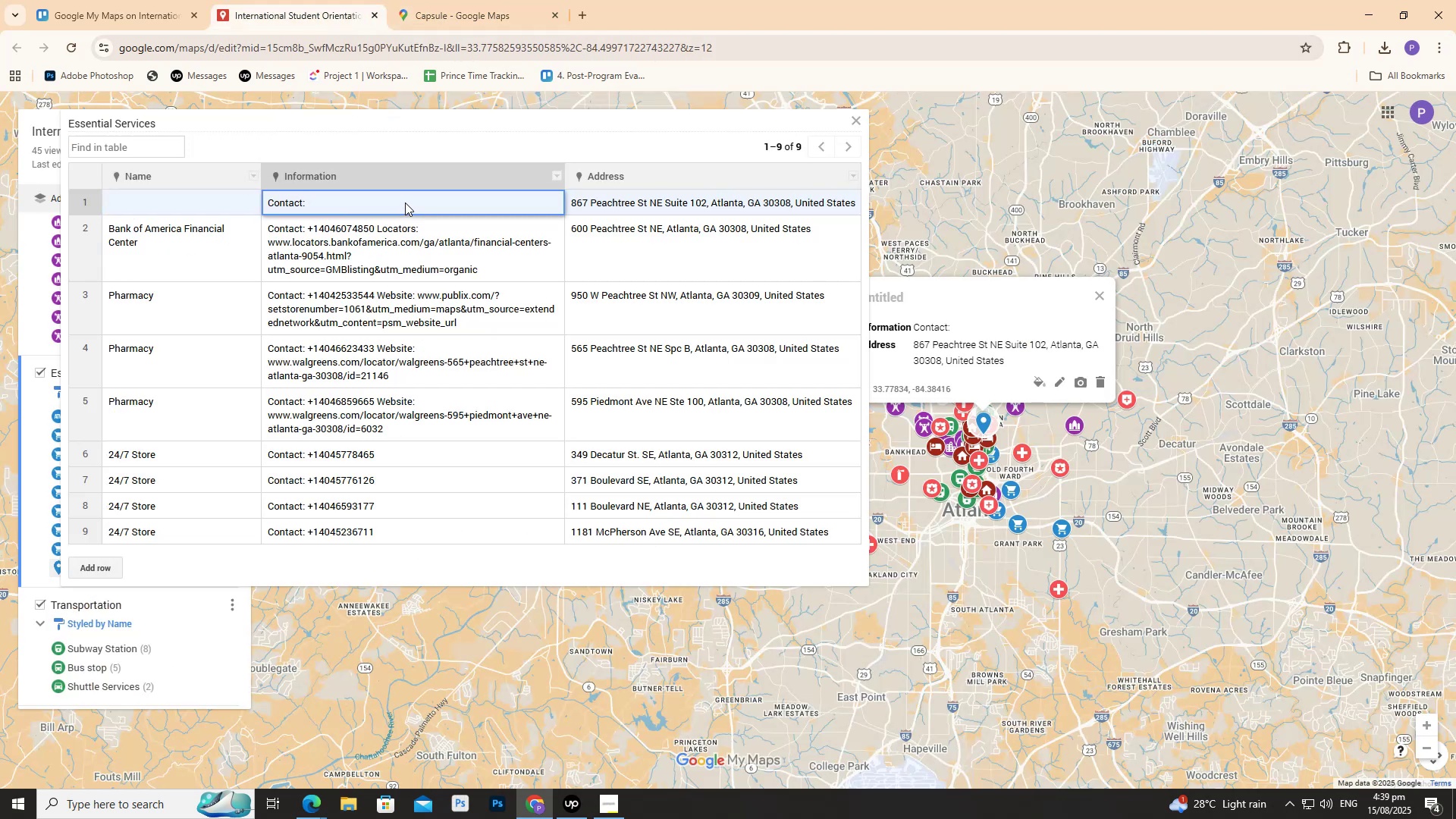 
key(Control+V)
 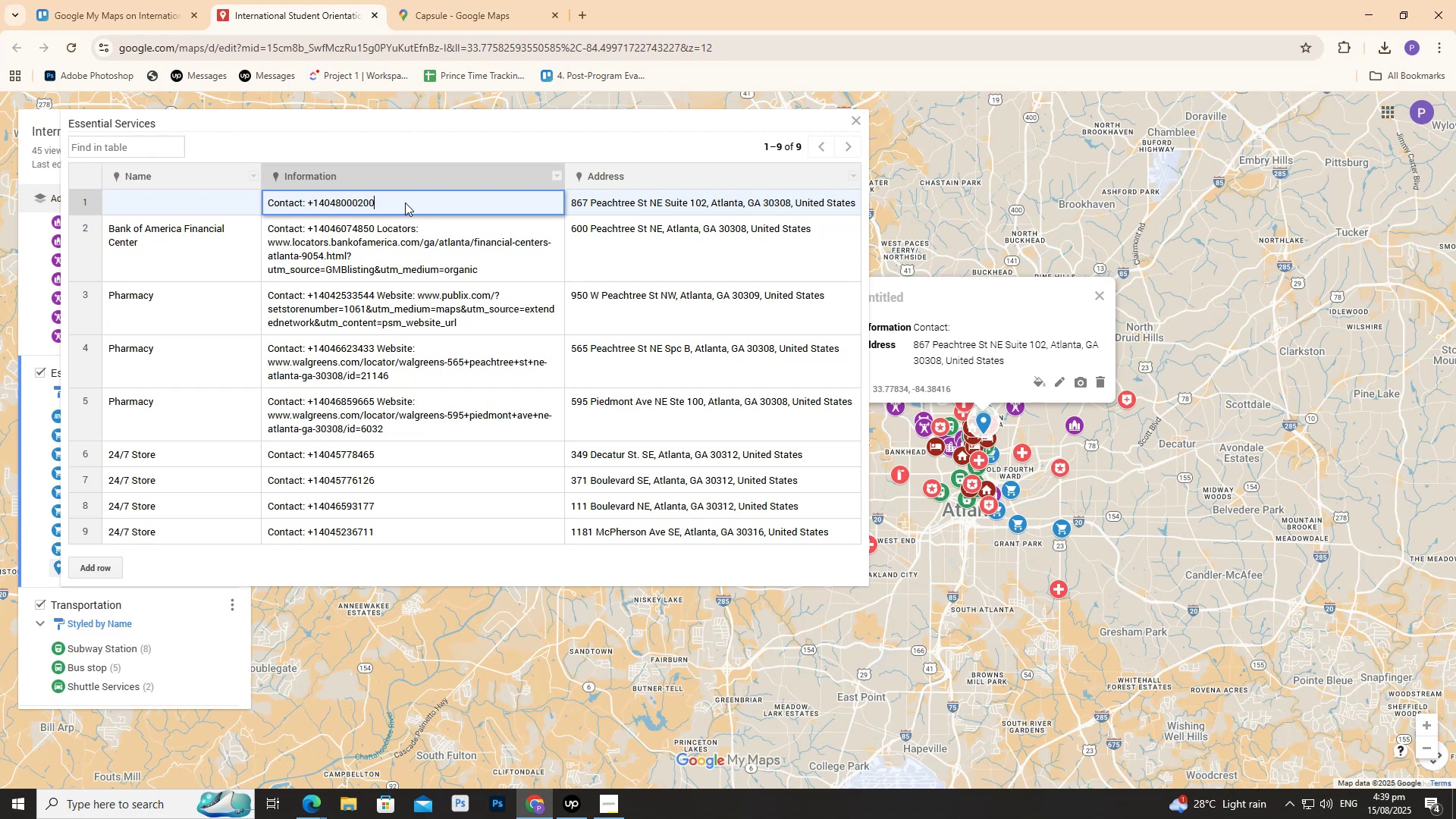 
wait(8.38)
 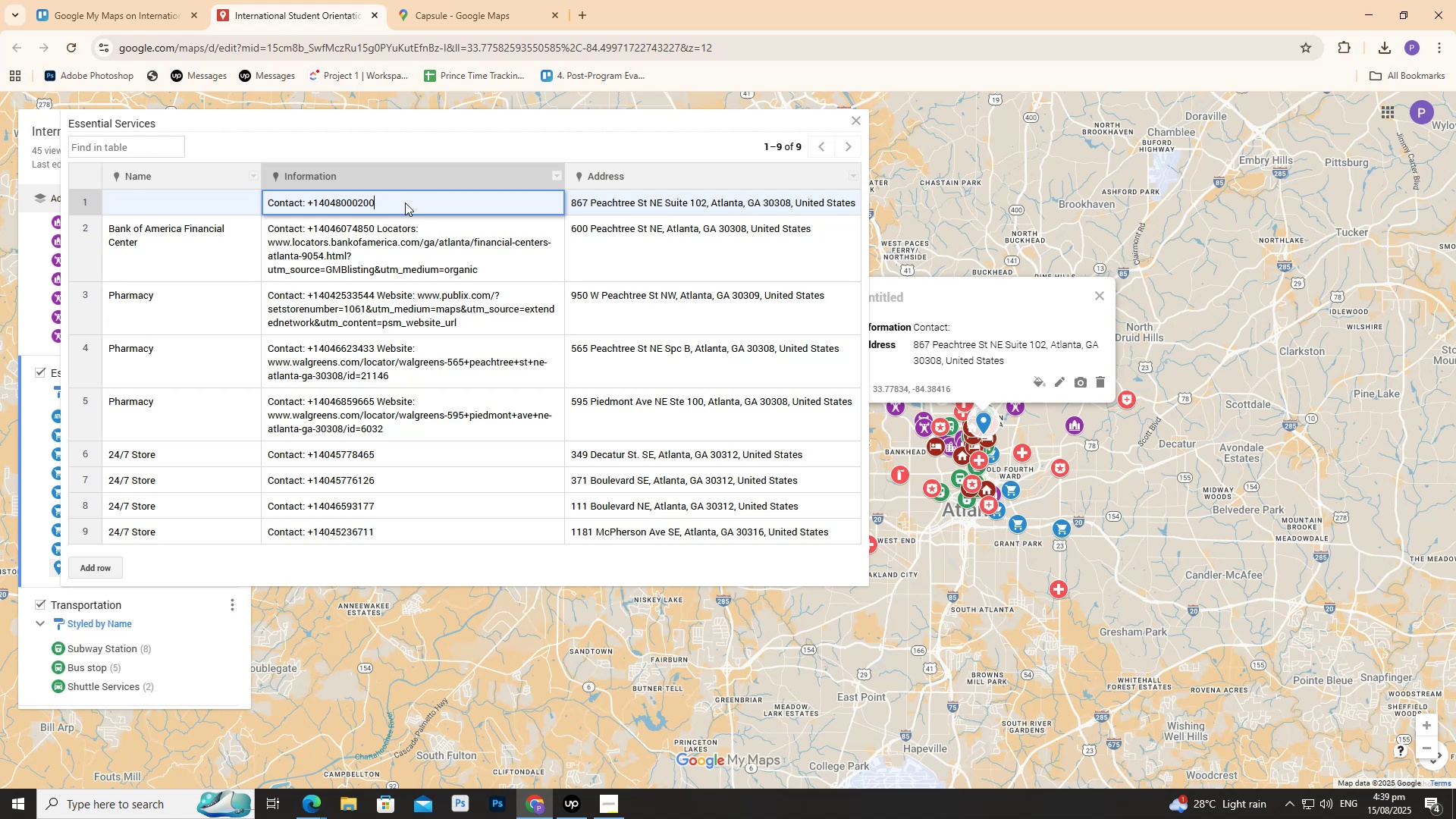 
left_click([130, 208])
 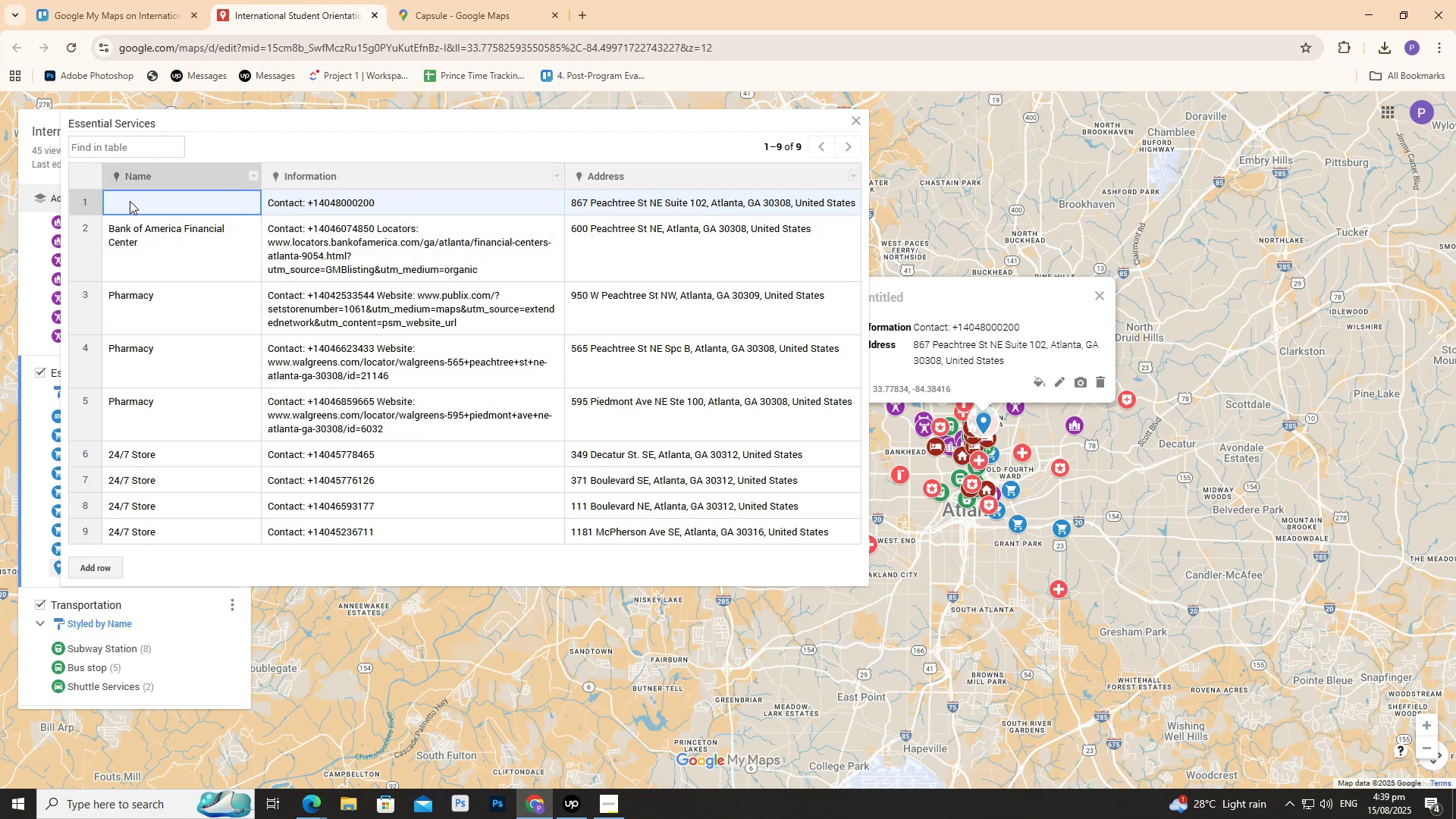 
double_click([130, 201])
 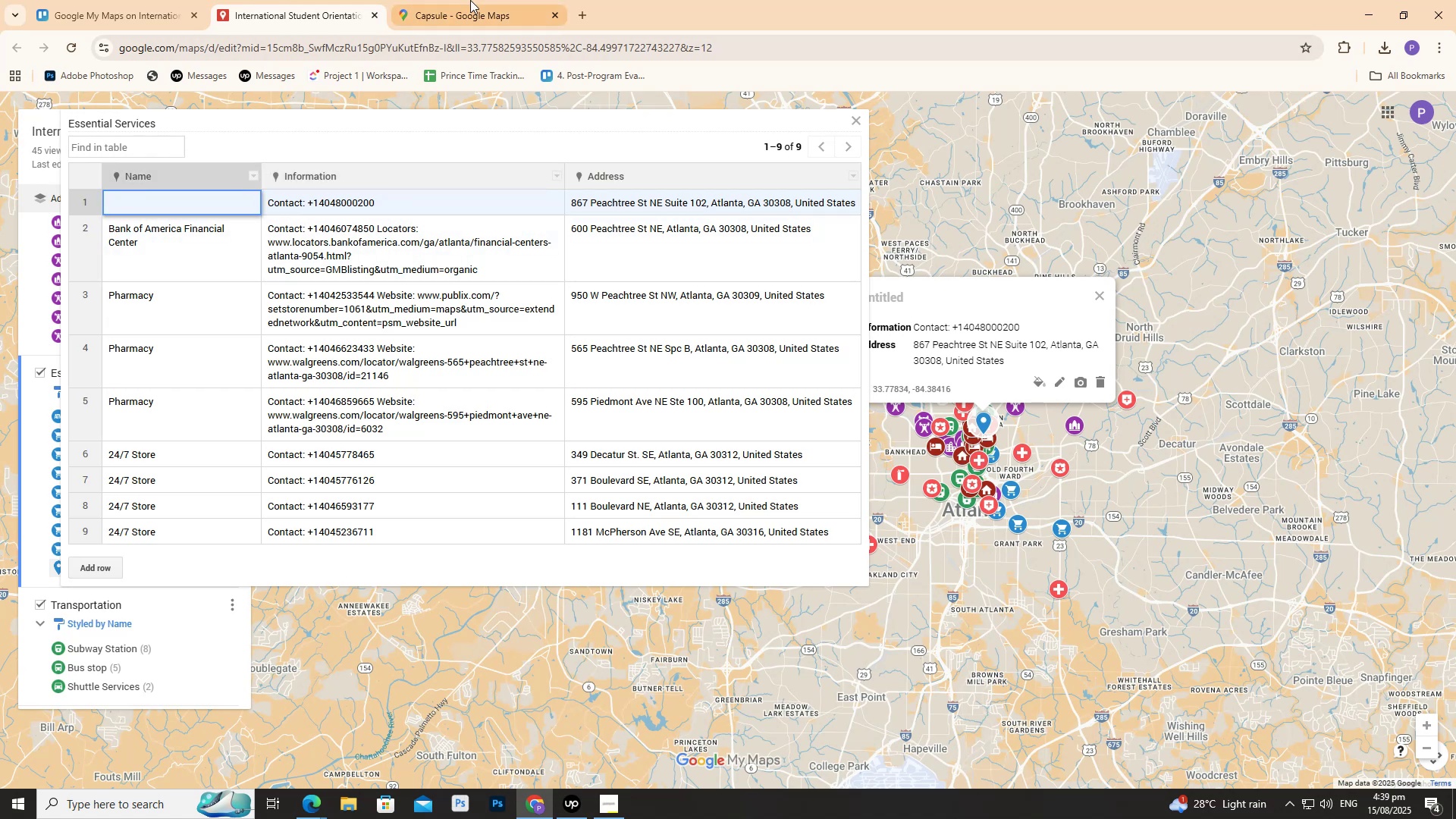 
left_click([472, 0])
 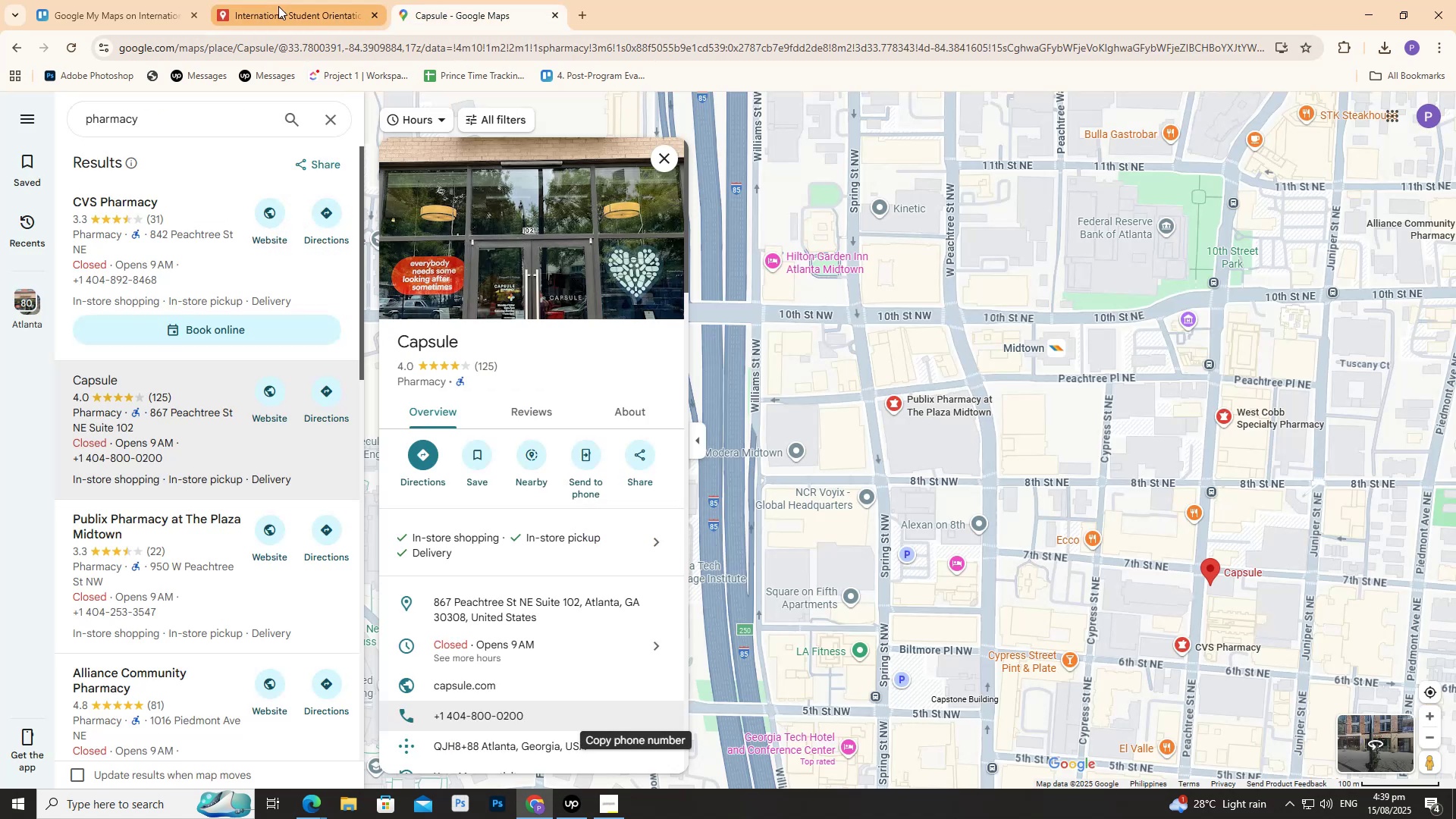 
left_click([278, 6])
 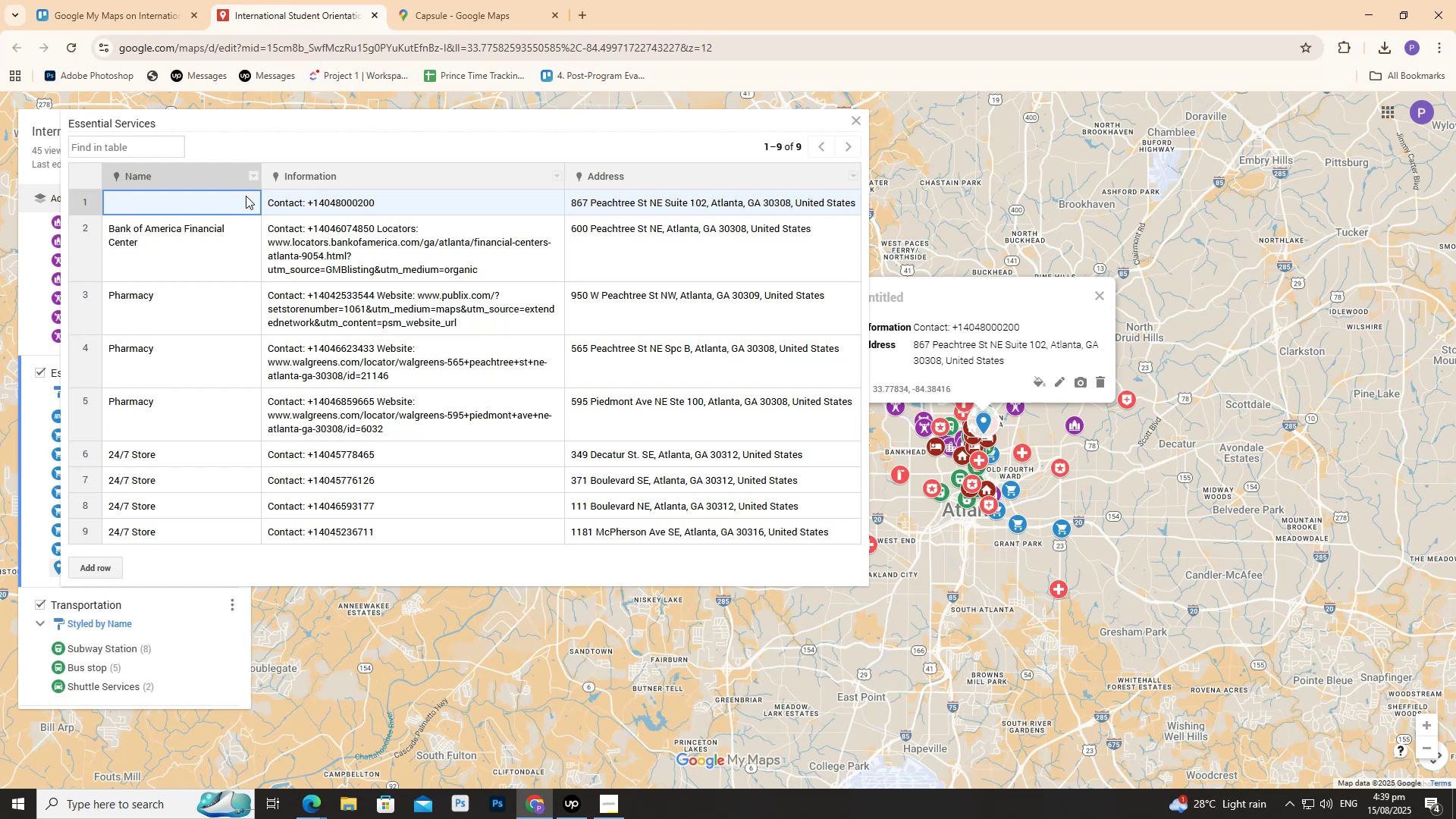 
left_click([246, 196])
 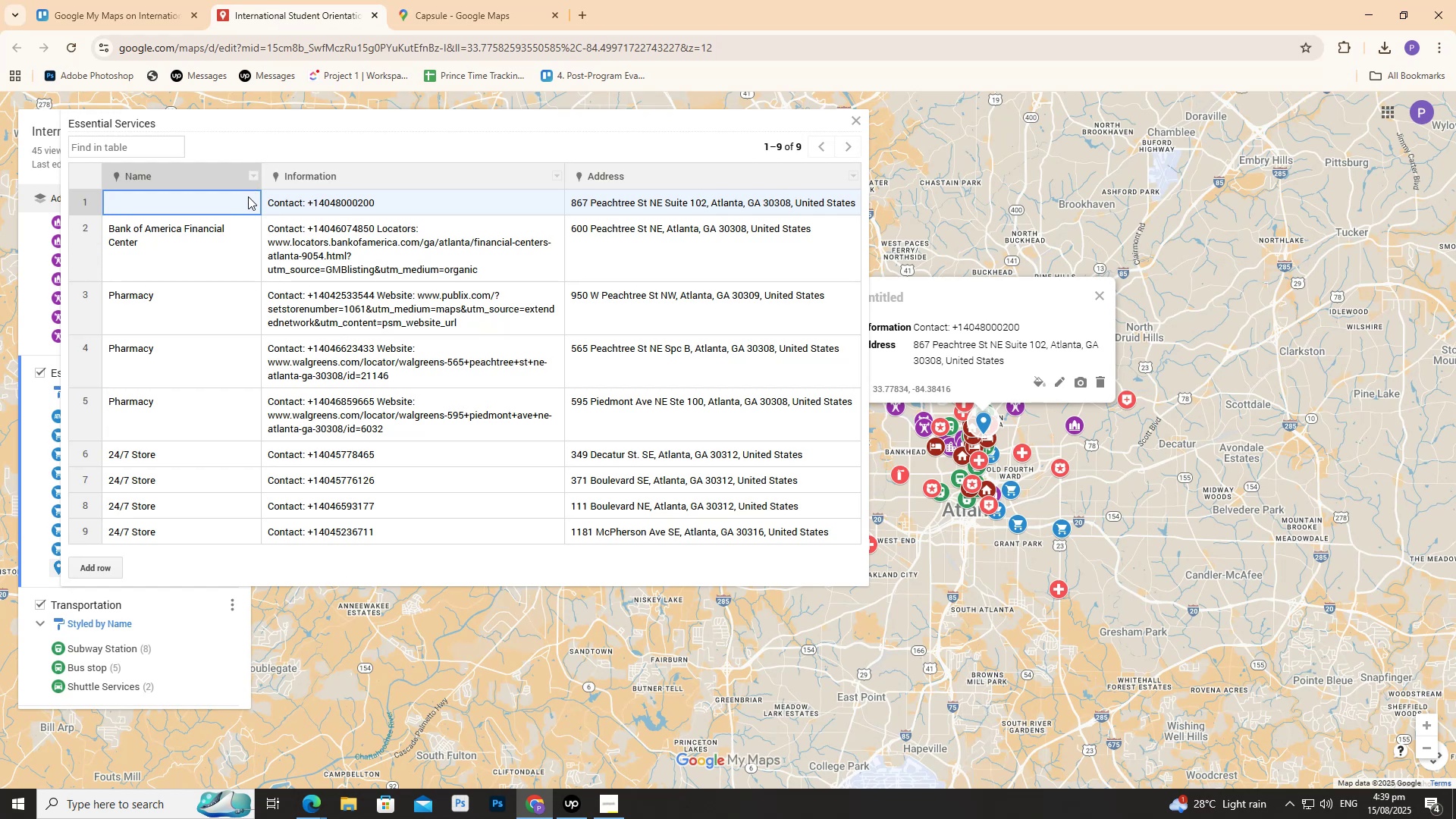 
left_click([256, 194])
 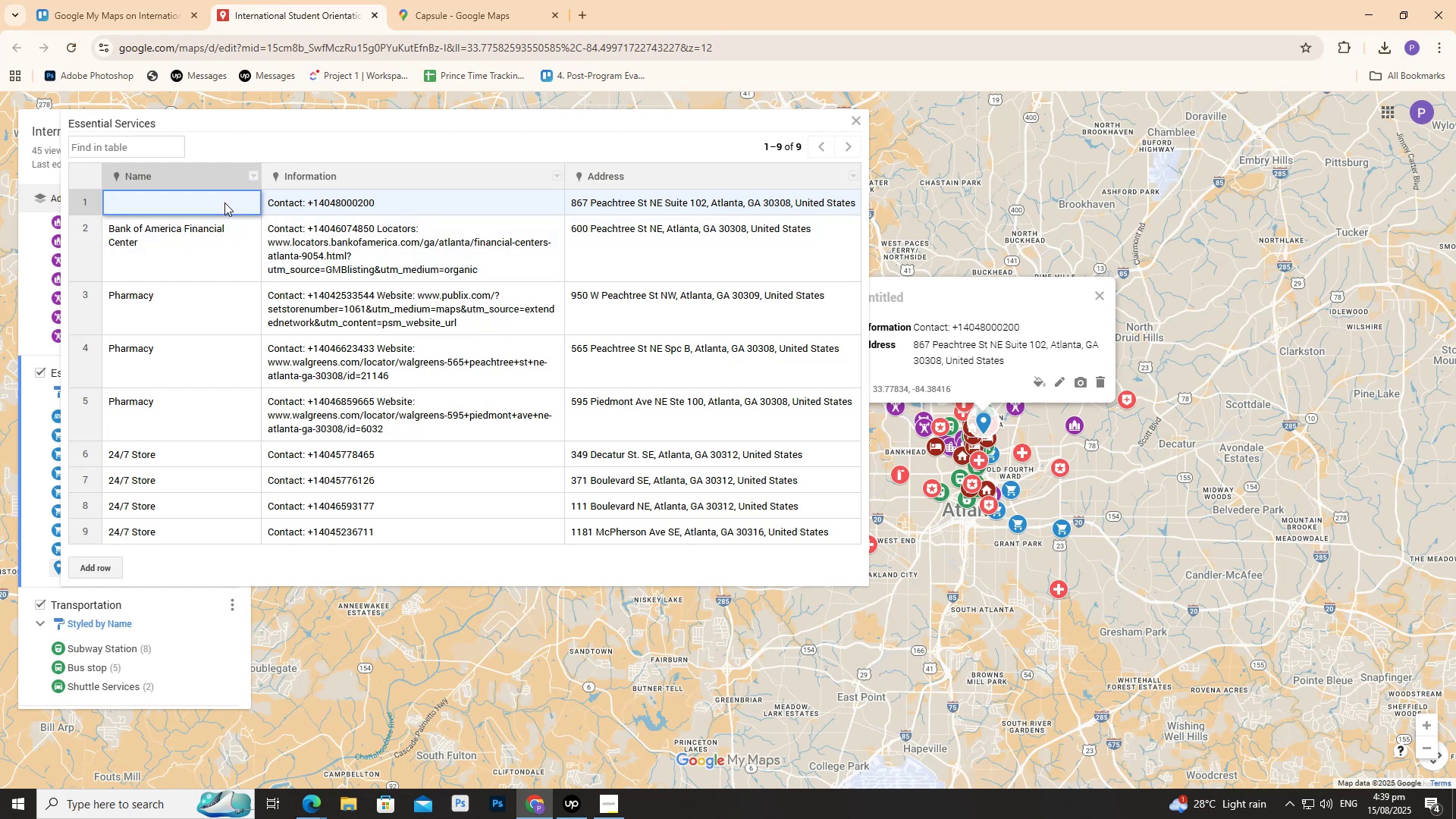 
type(Pharmacy)
 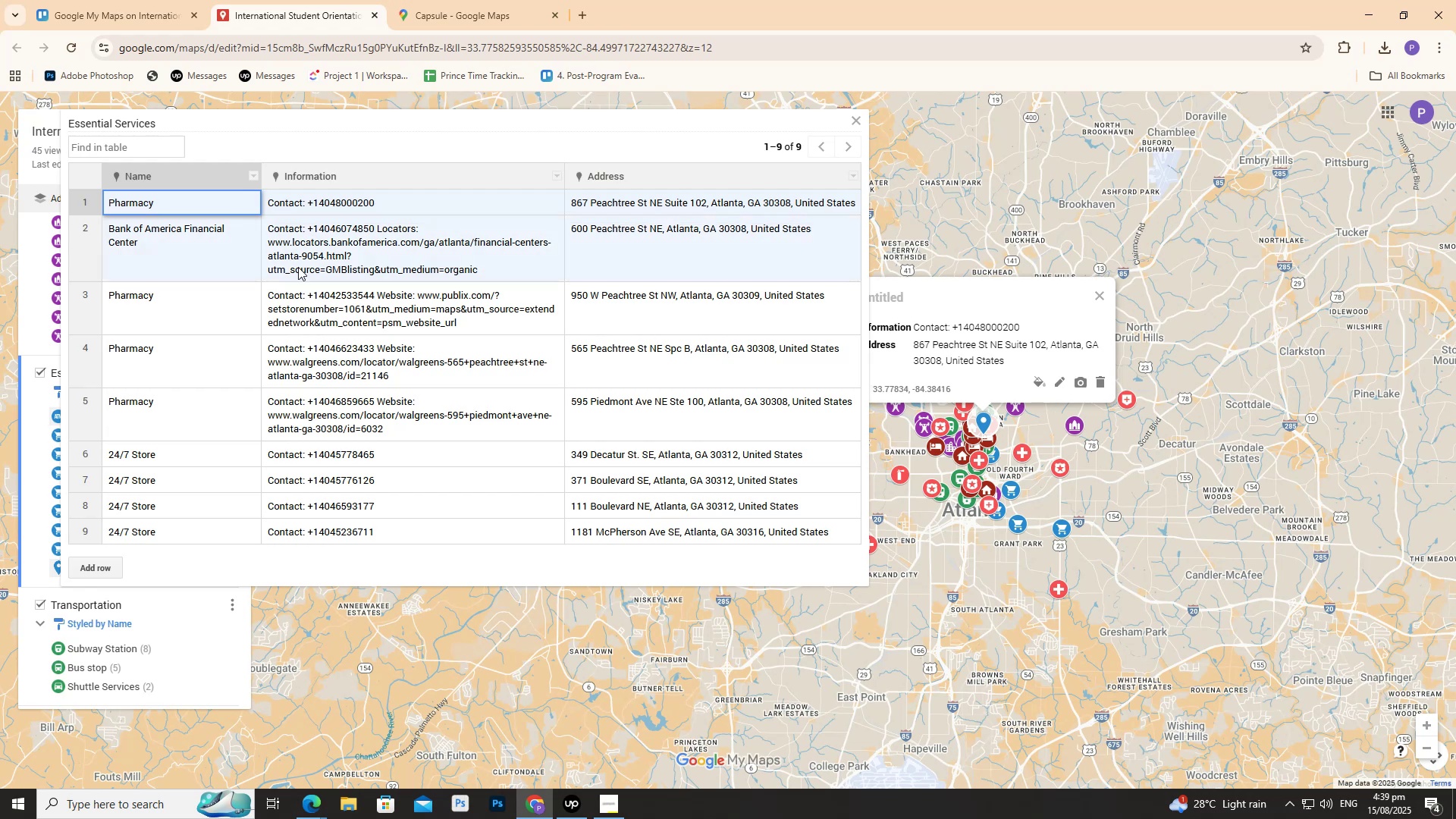 
left_click([912, 577])
 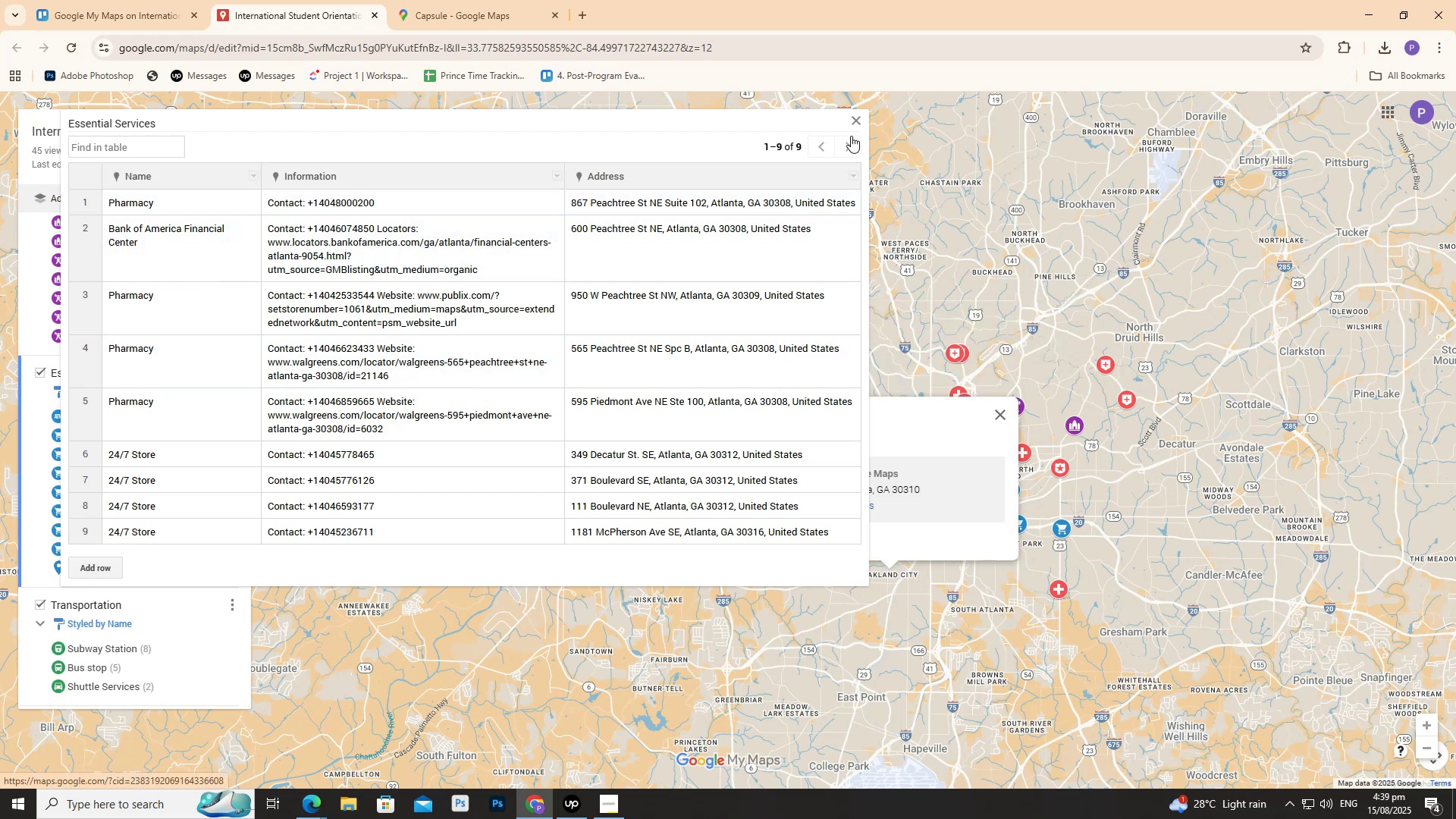 
left_click([855, 127])
 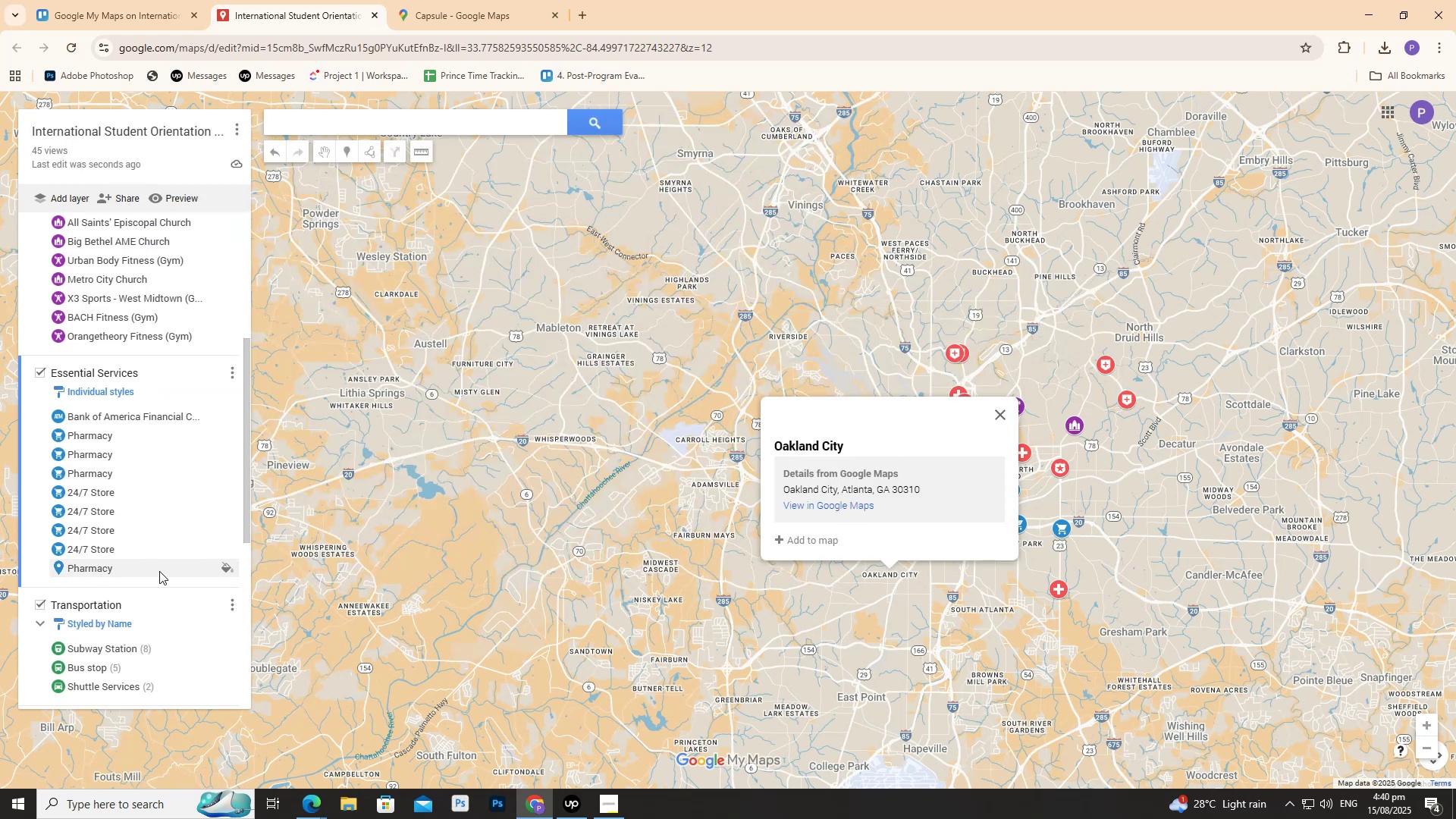 
left_click([227, 566])
 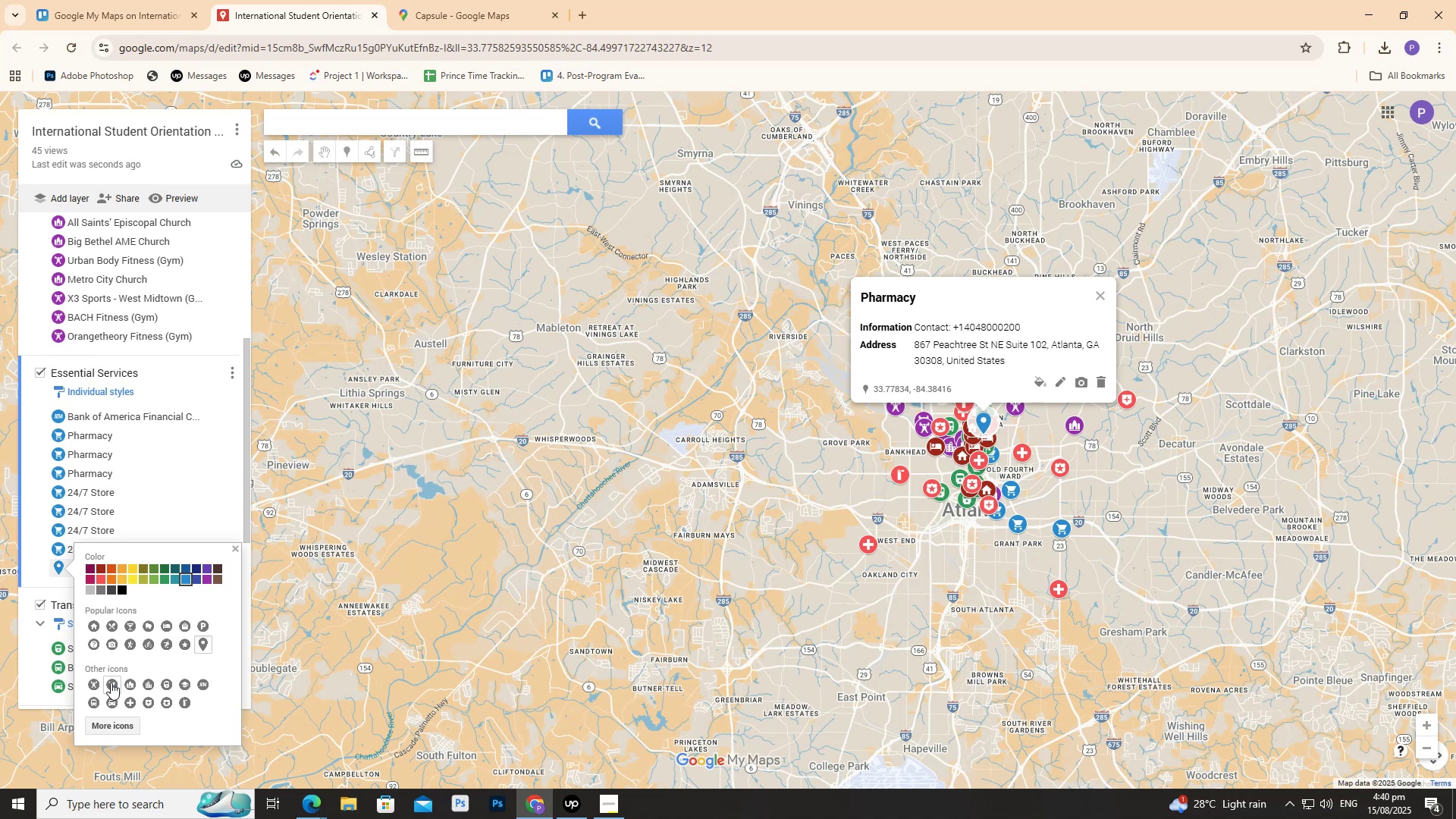 
left_click([111, 682])
 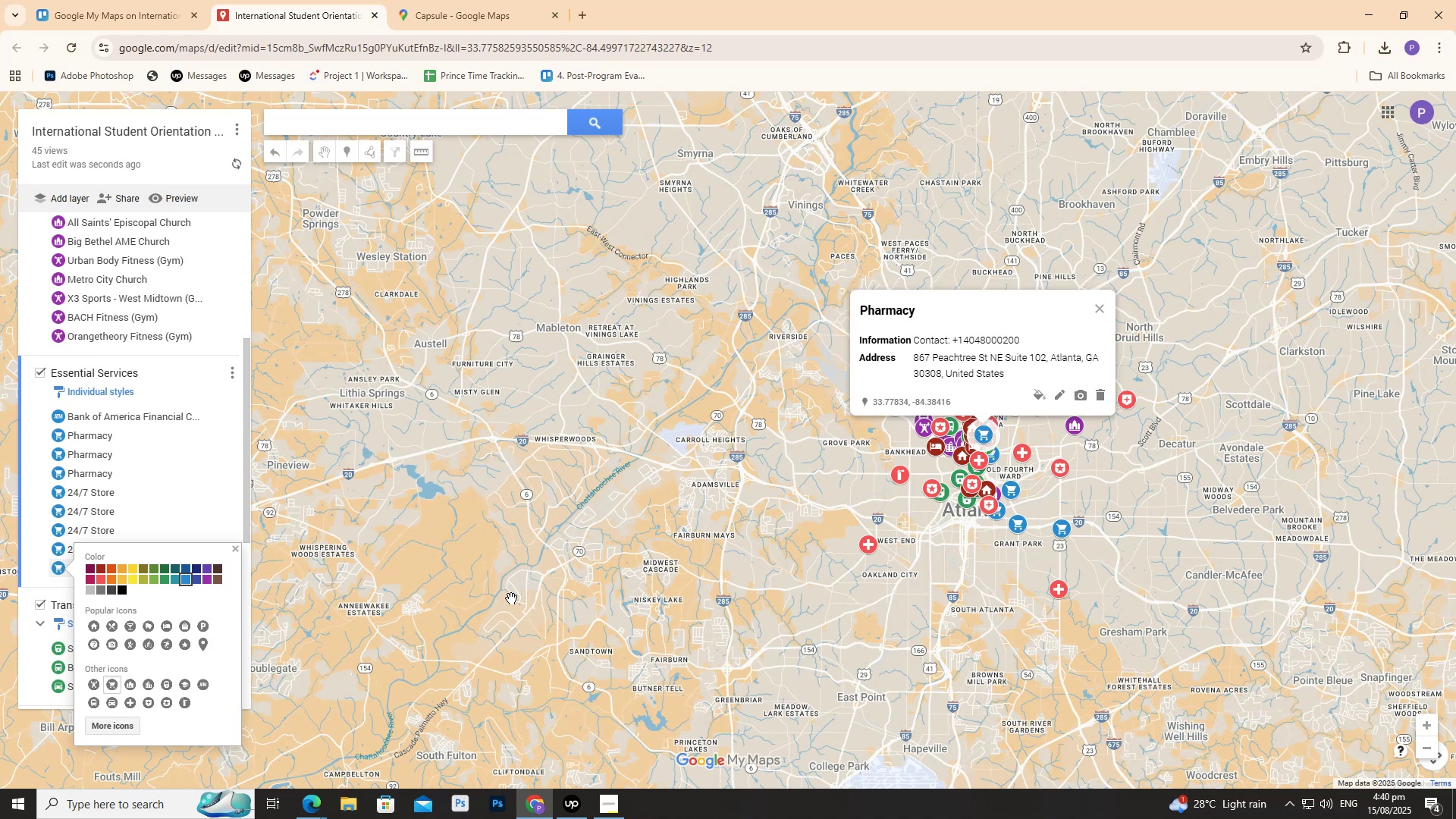 
left_click([511, 598])
 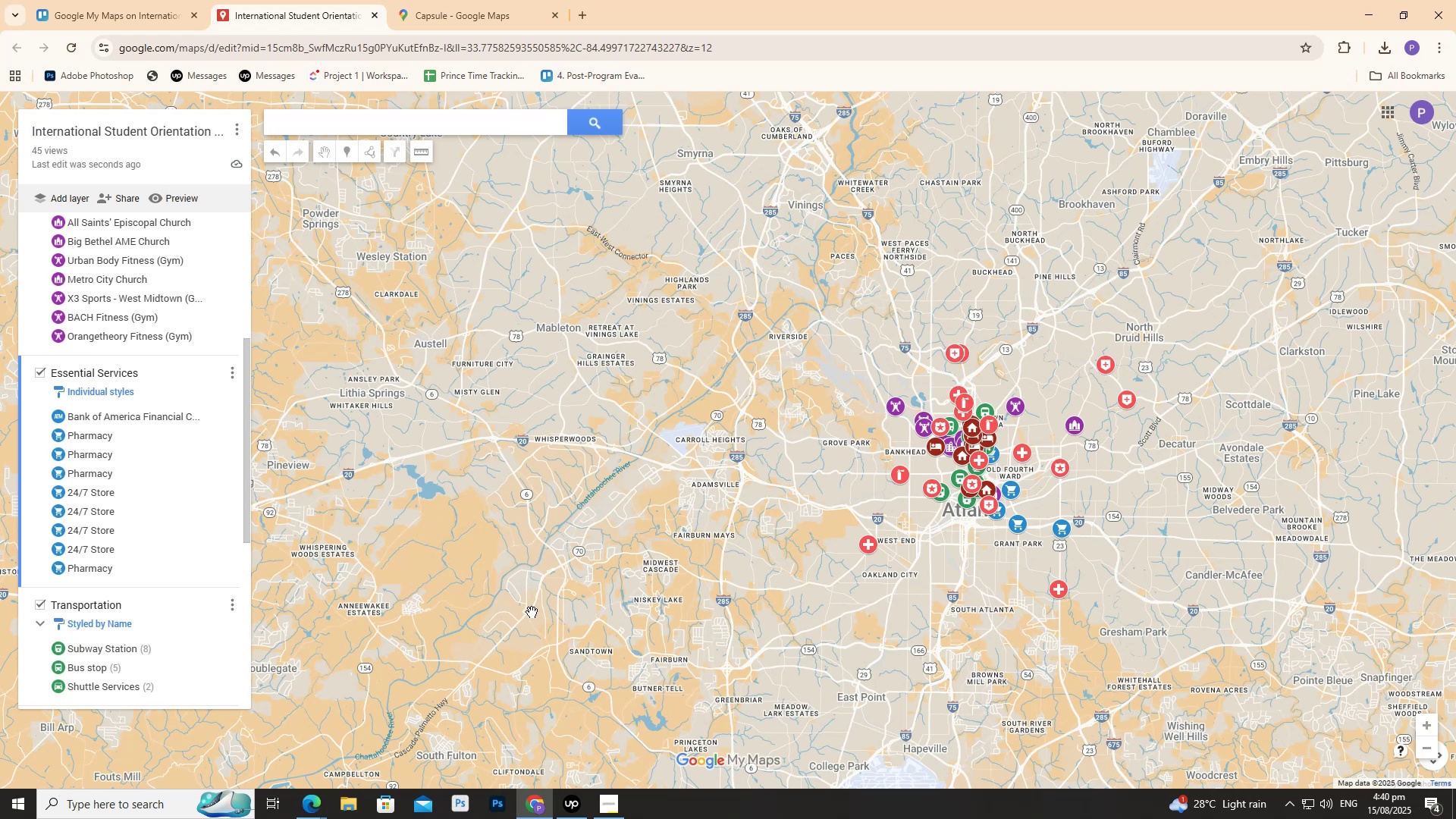 
wait(45.56)
 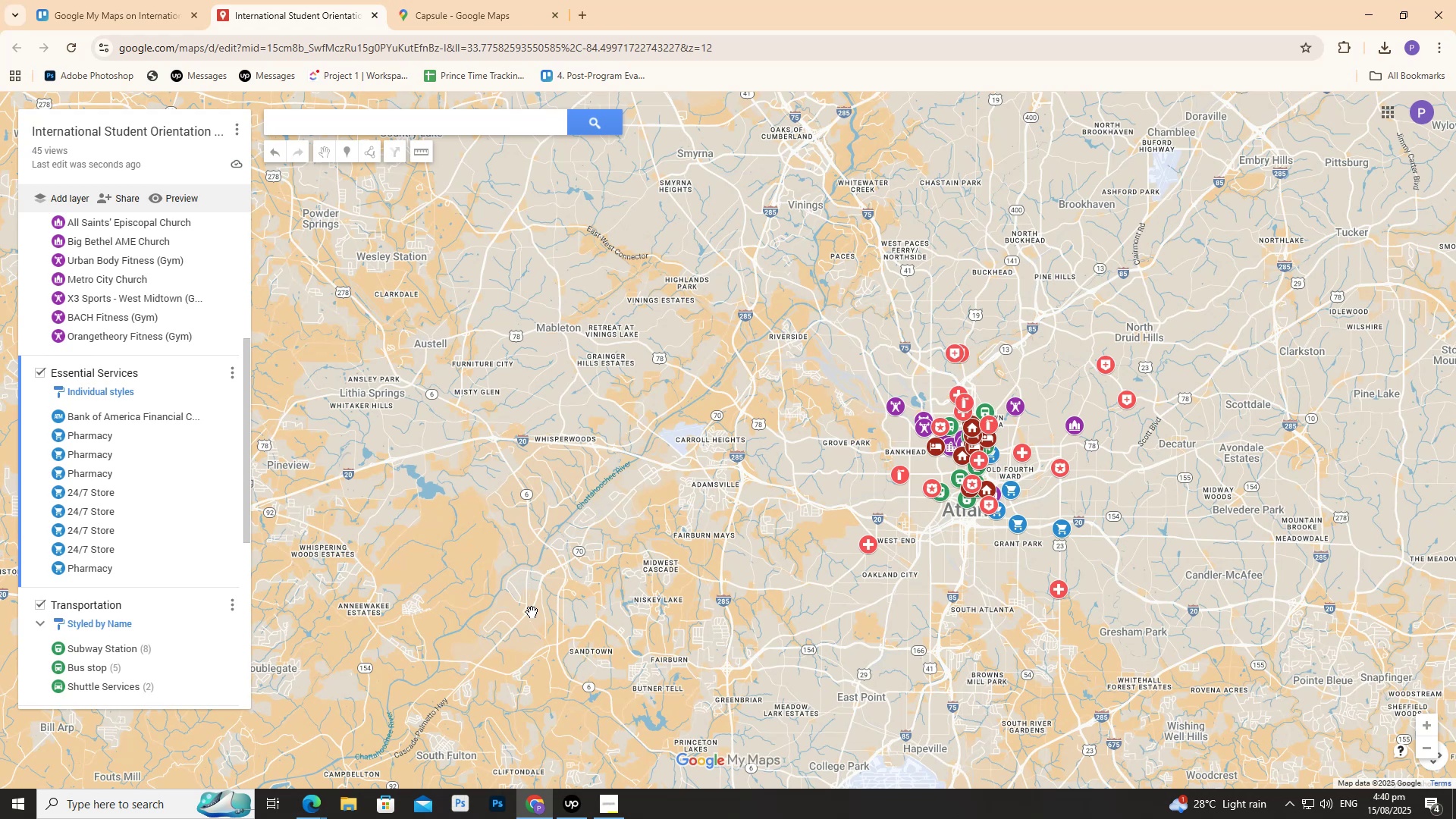 
scroll: coordinate [910, 582], scroll_direction: down, amount: 2.0
 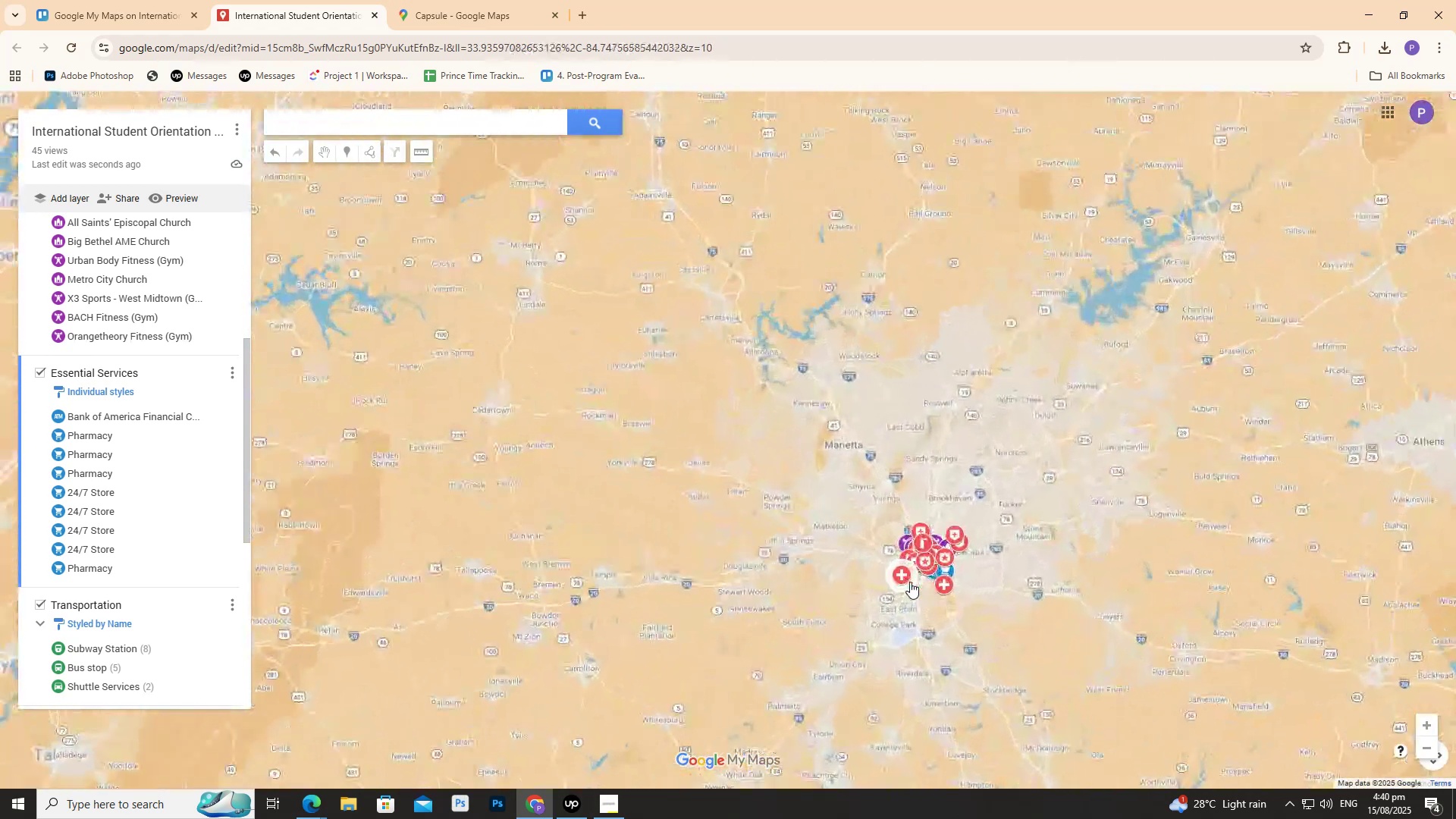 
scroll: coordinate [910, 582], scroll_direction: up, amount: 3.0
 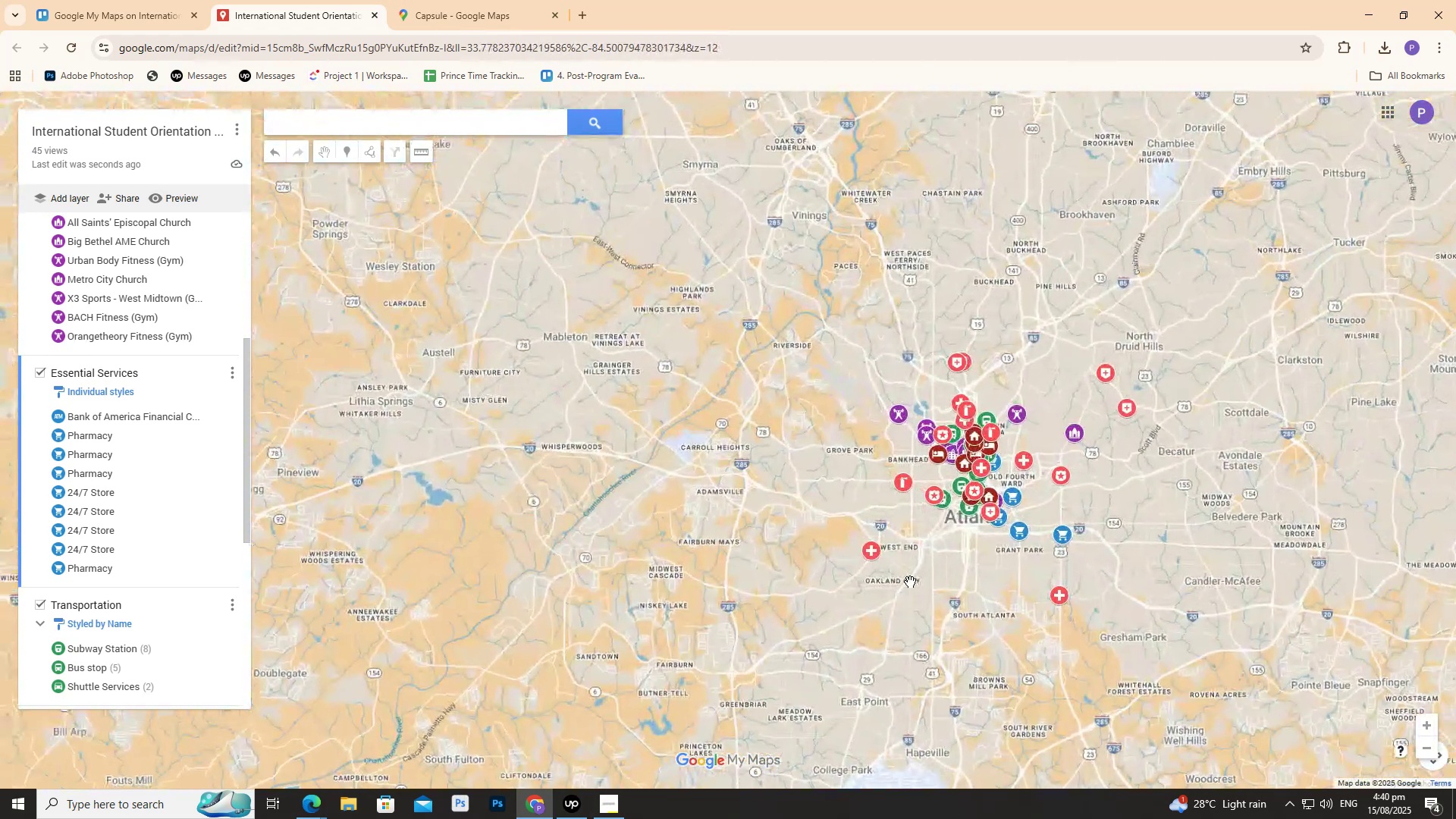 
scroll: coordinate [910, 582], scroll_direction: none, amount: 0.0
 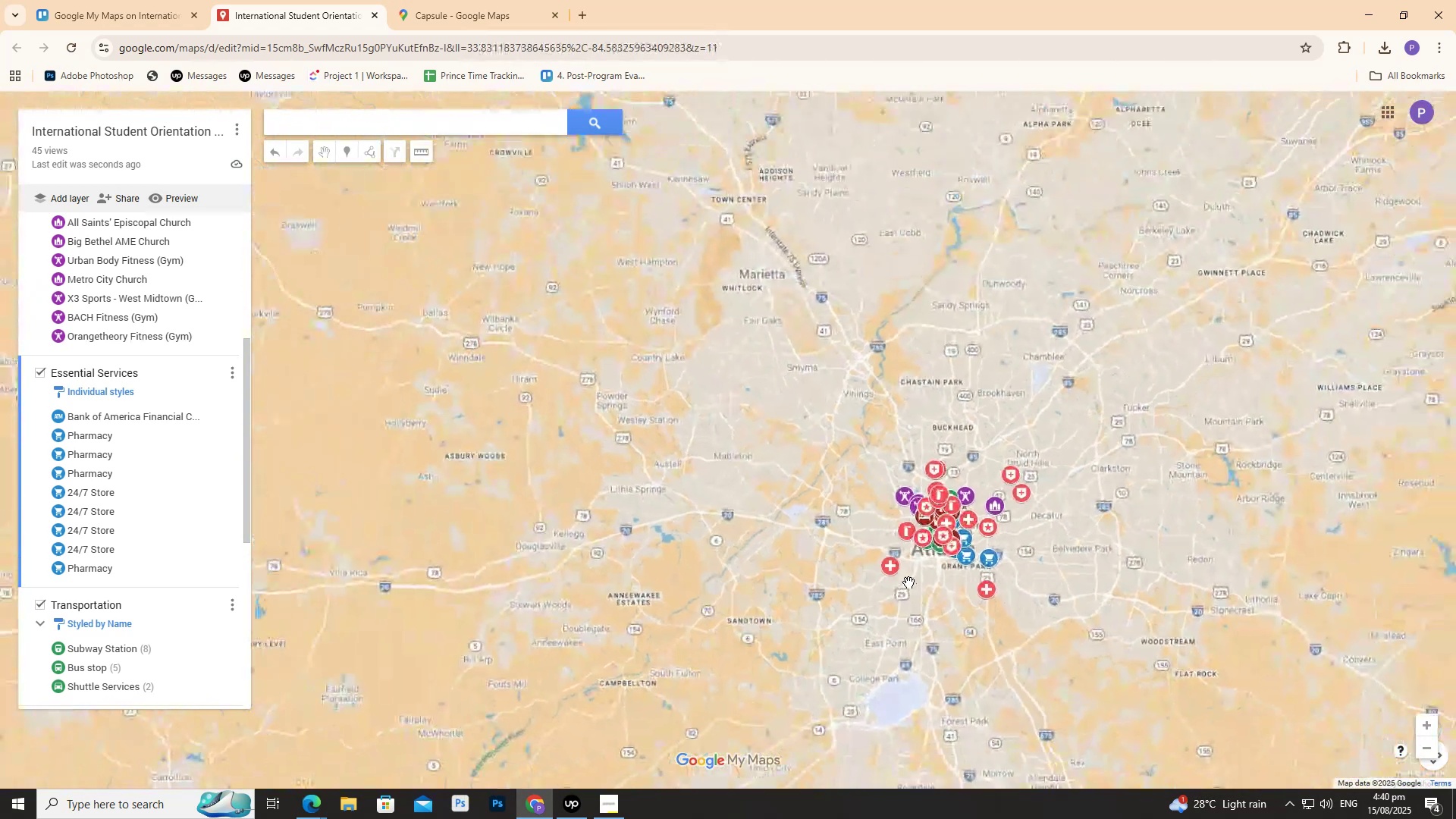 
scroll: coordinate [908, 582], scroll_direction: up, amount: 3.0
 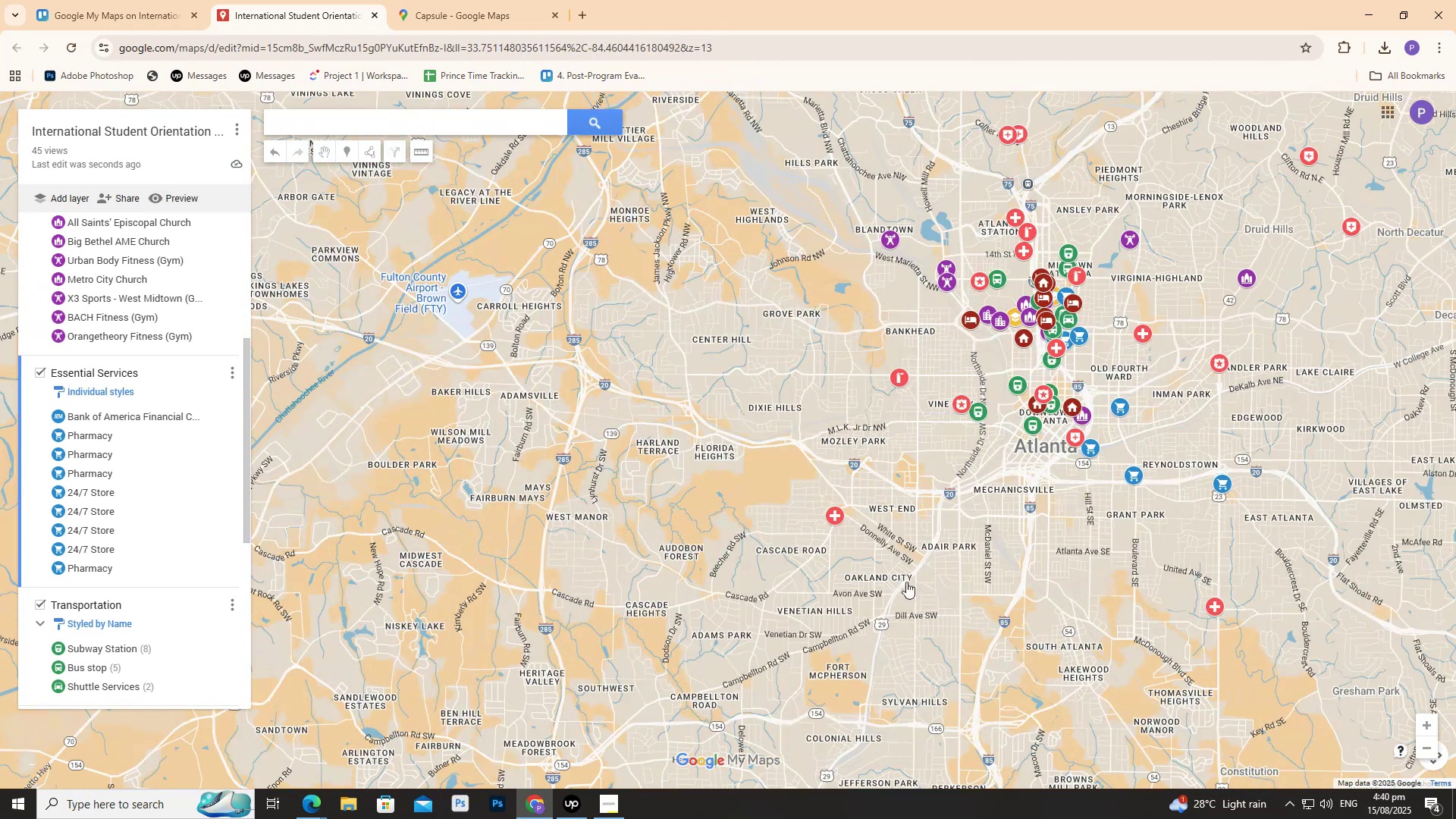 
scroll: coordinate [906, 582], scroll_direction: down, amount: 1.0
 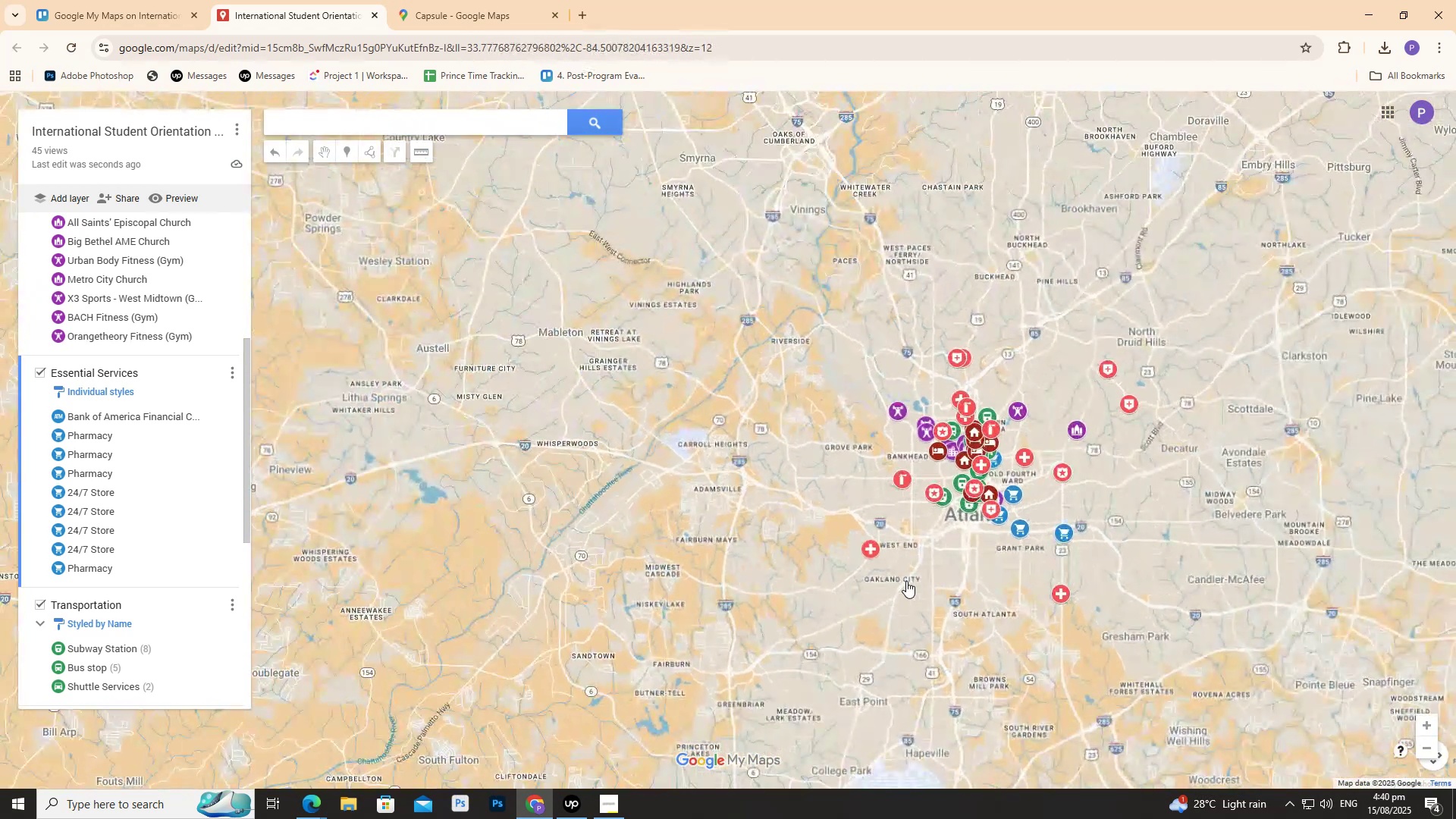 
scroll: coordinate [906, 581], scroll_direction: up, amount: 1.0
 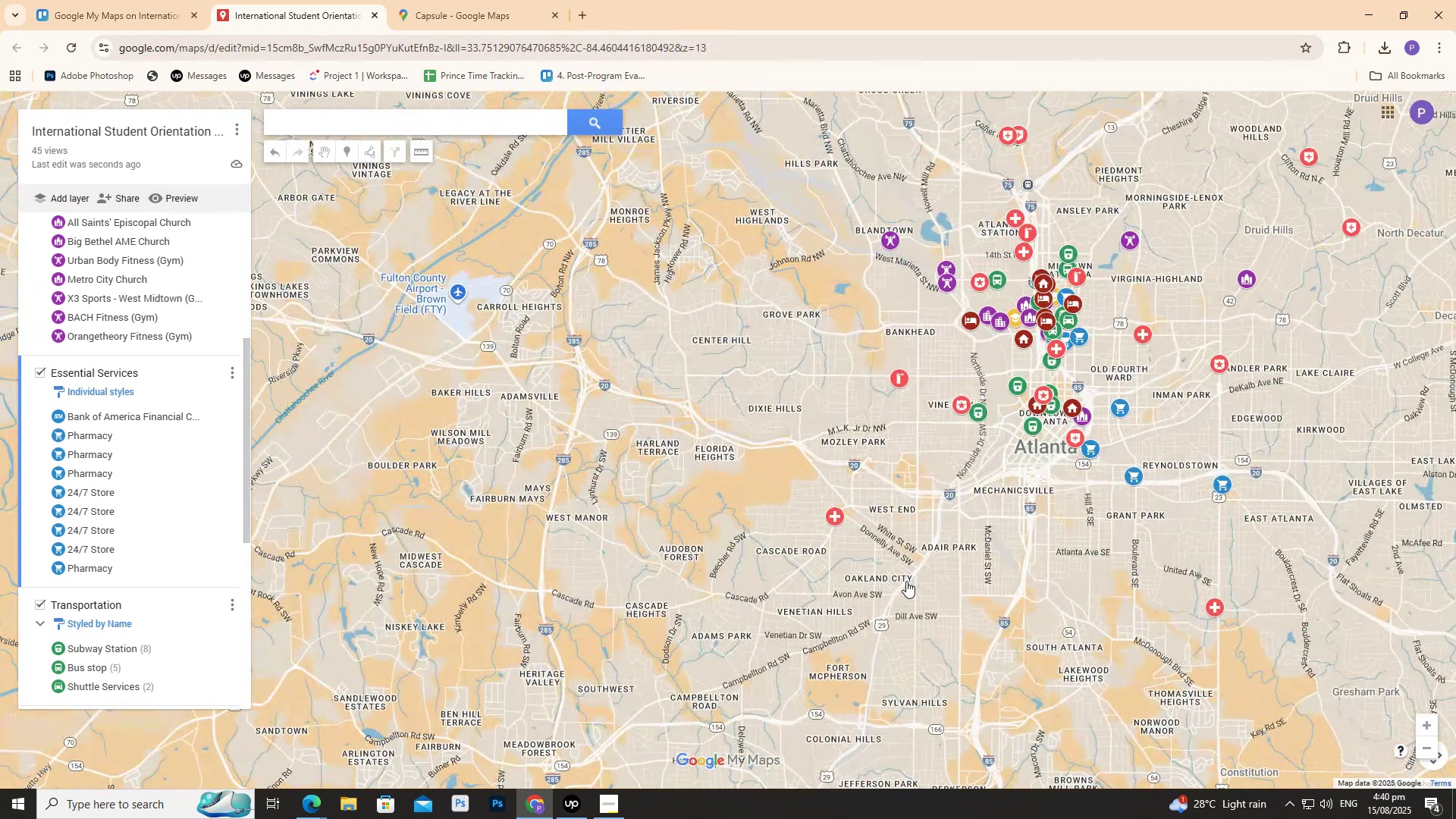 
scroll: coordinate [906, 581], scroll_direction: down, amount: 1.0
 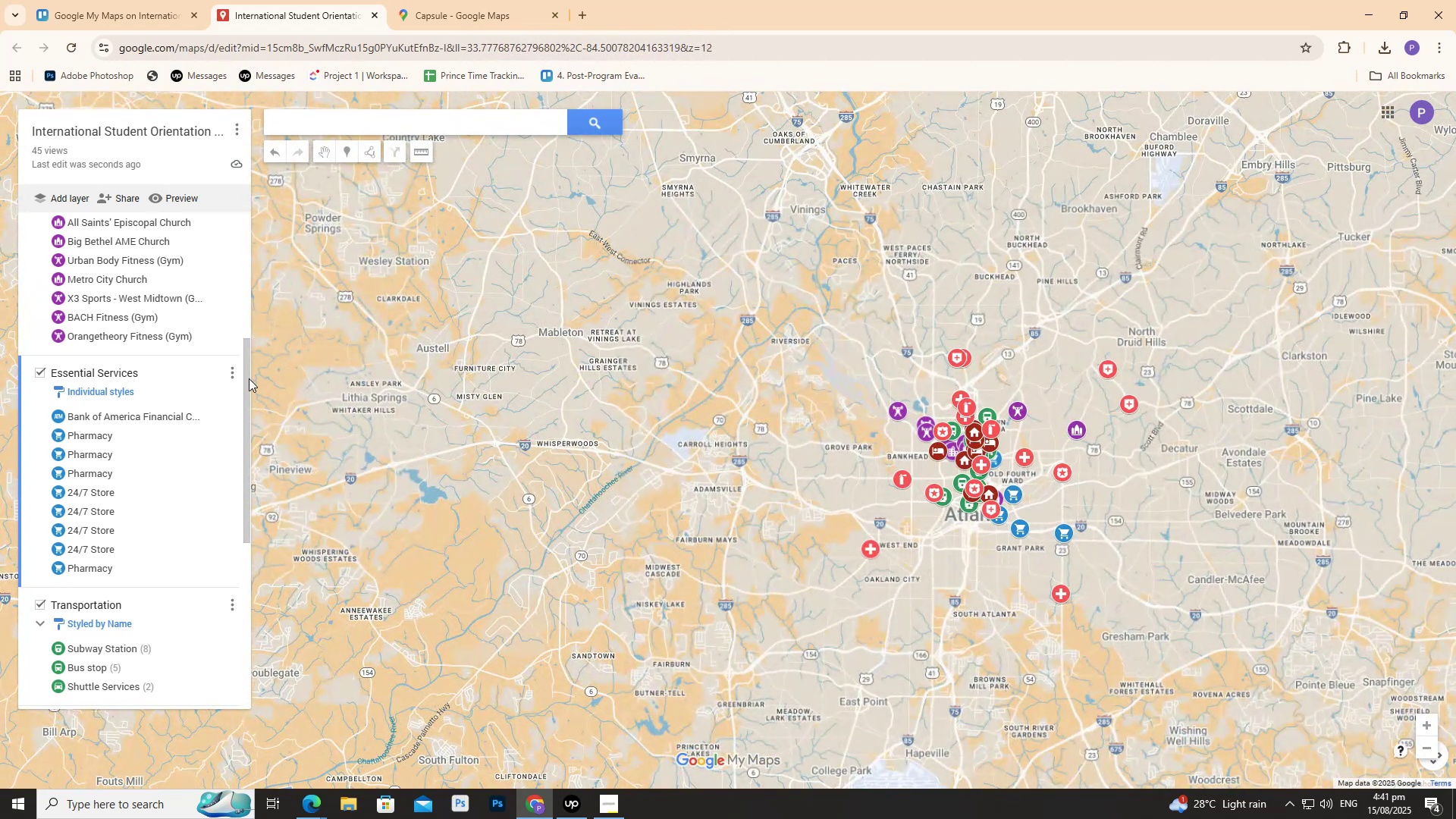 
left_click([235, 379])
 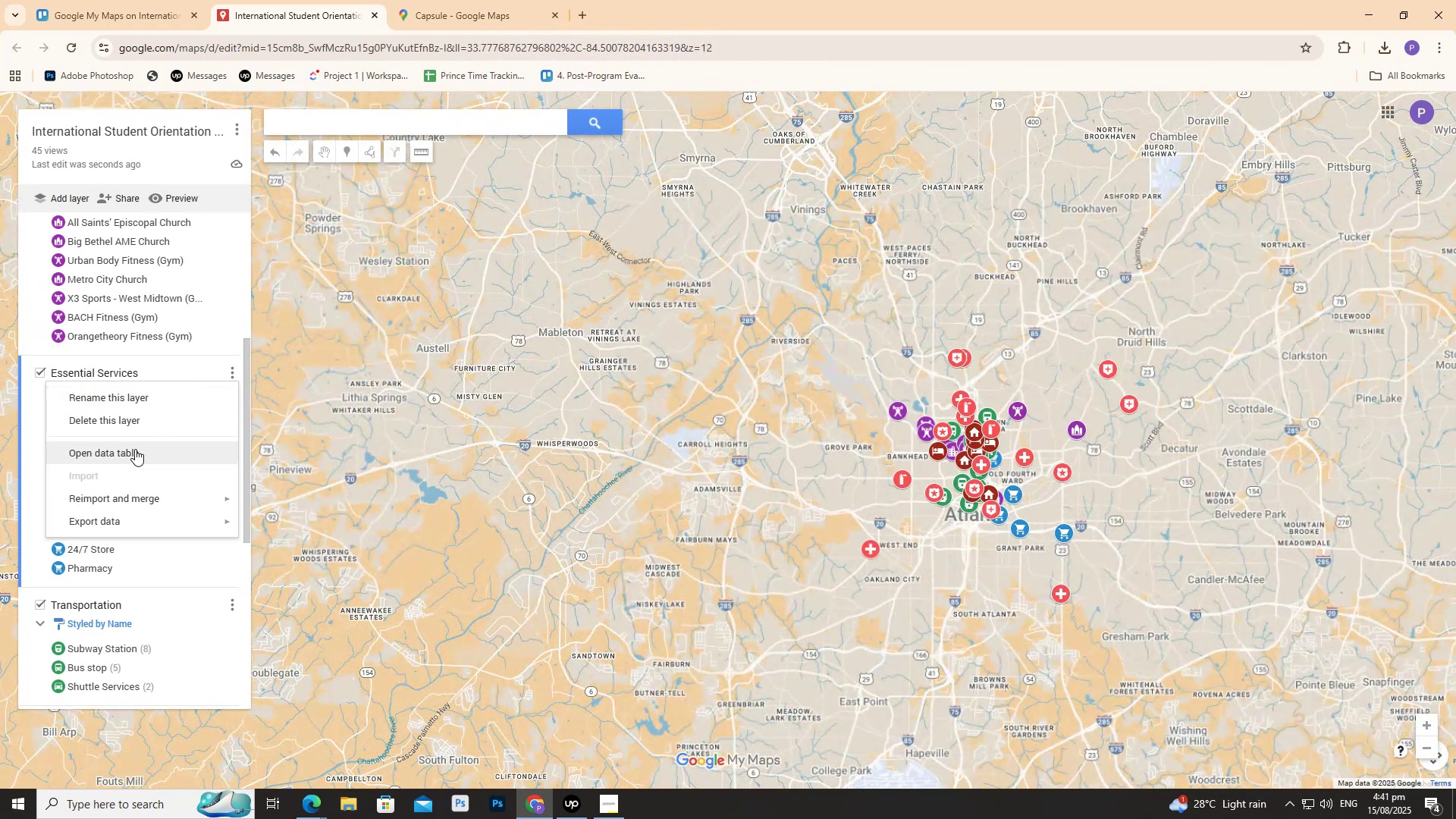 
left_click([135, 448])
 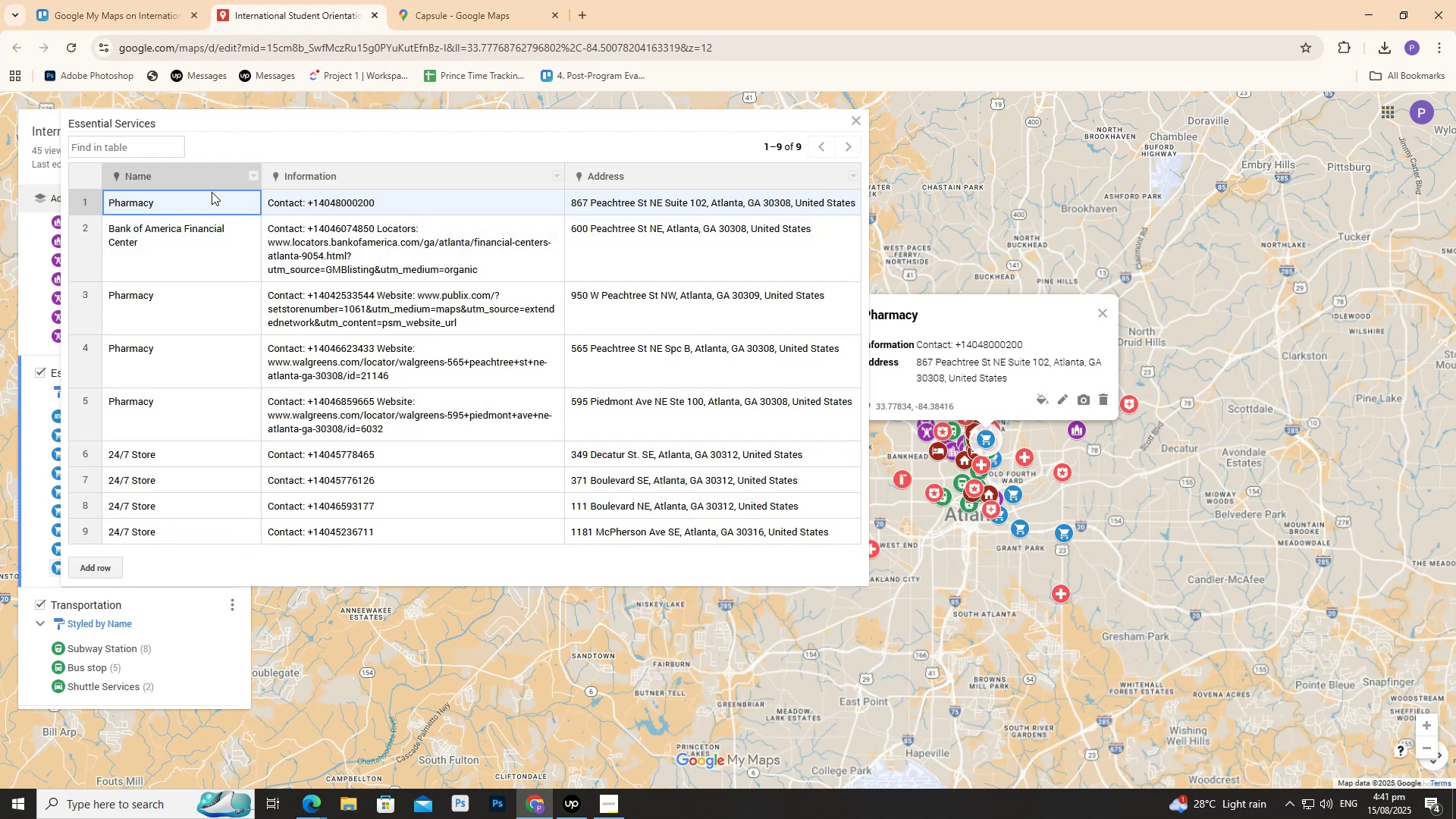 
left_click([506, 0])
 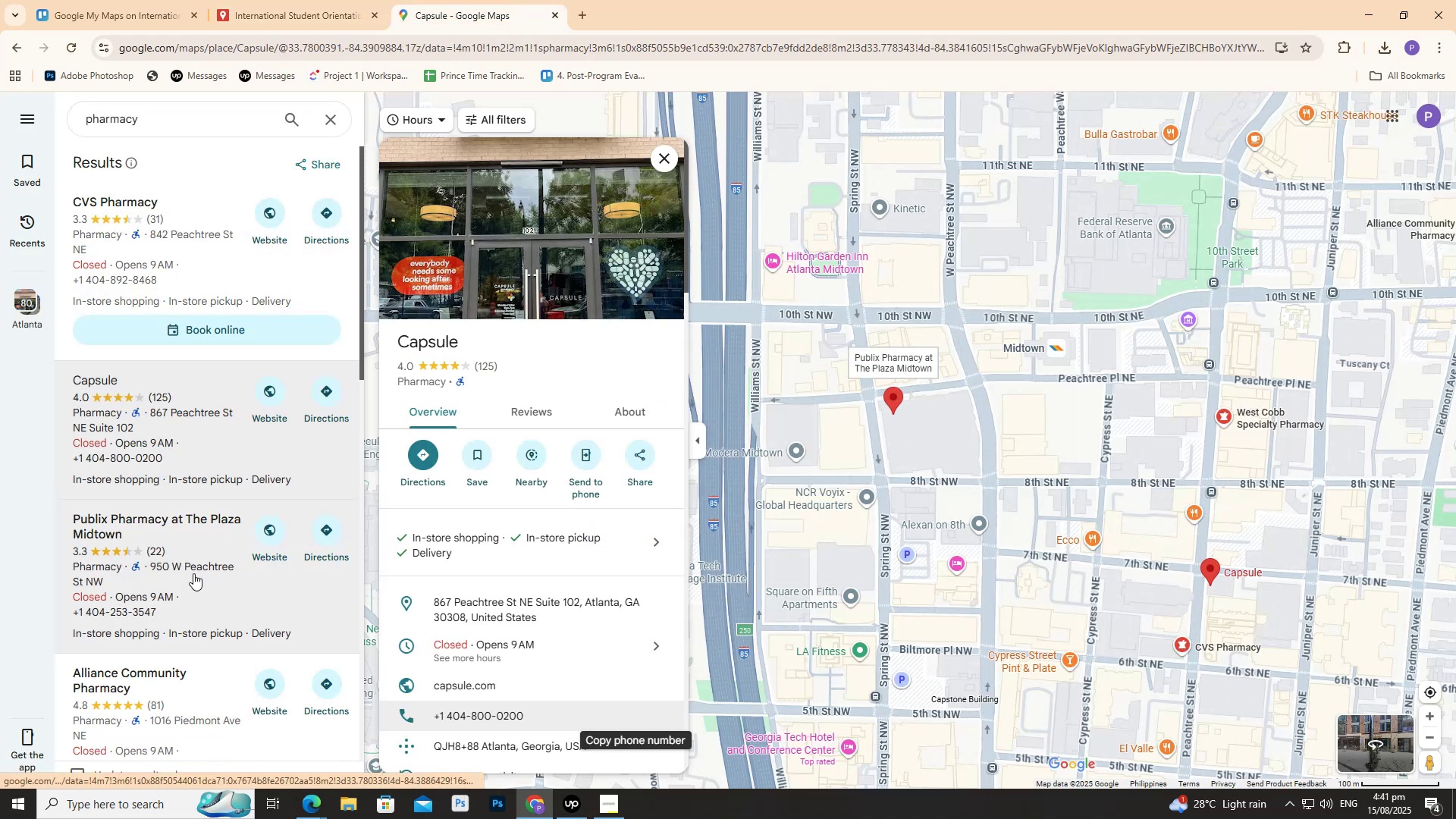 
left_click([193, 573])
 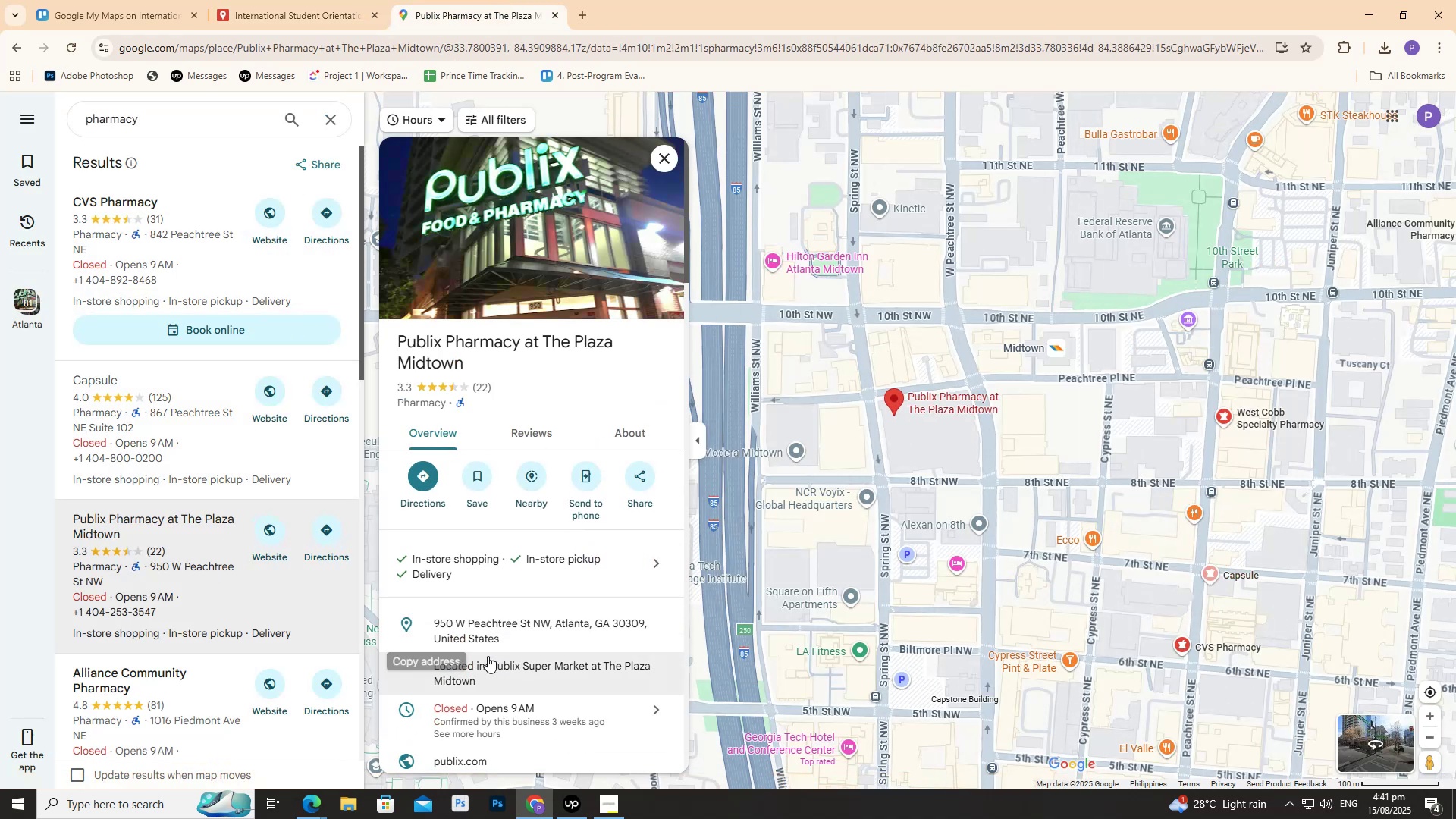 
wait(5.1)
 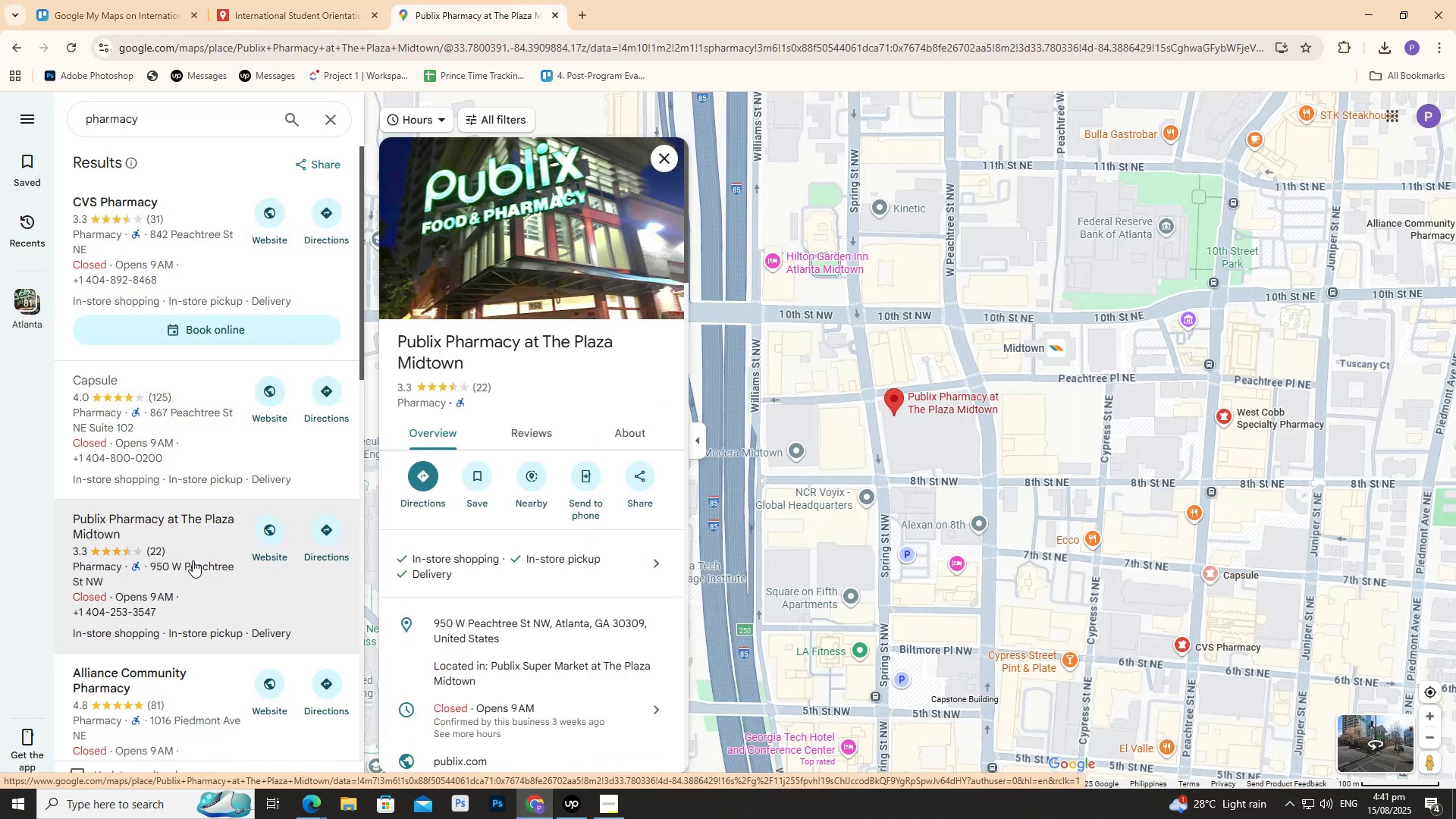 
left_click([330, 16])
 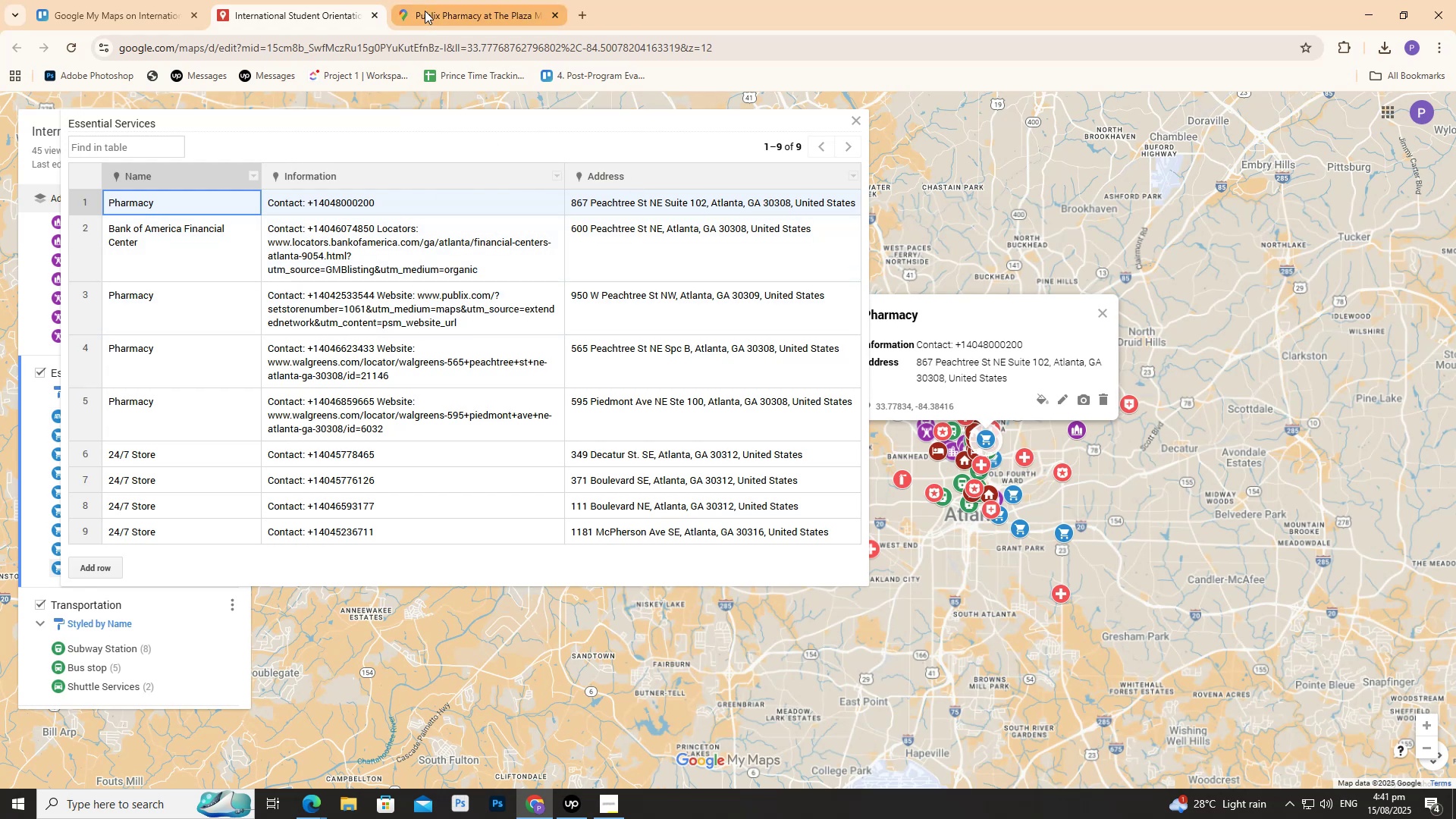 
wait(5.48)
 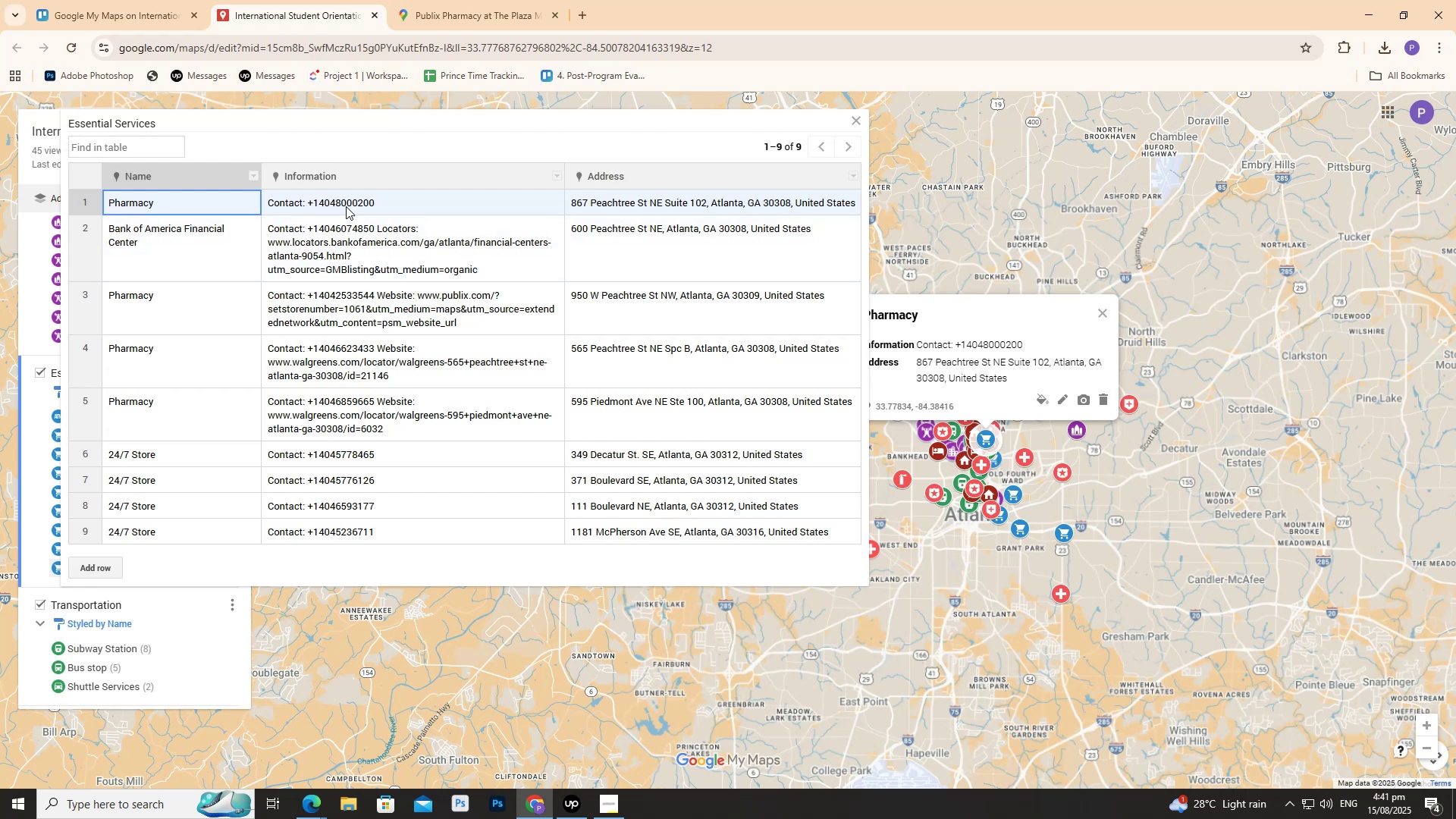 
left_click([425, 11])
 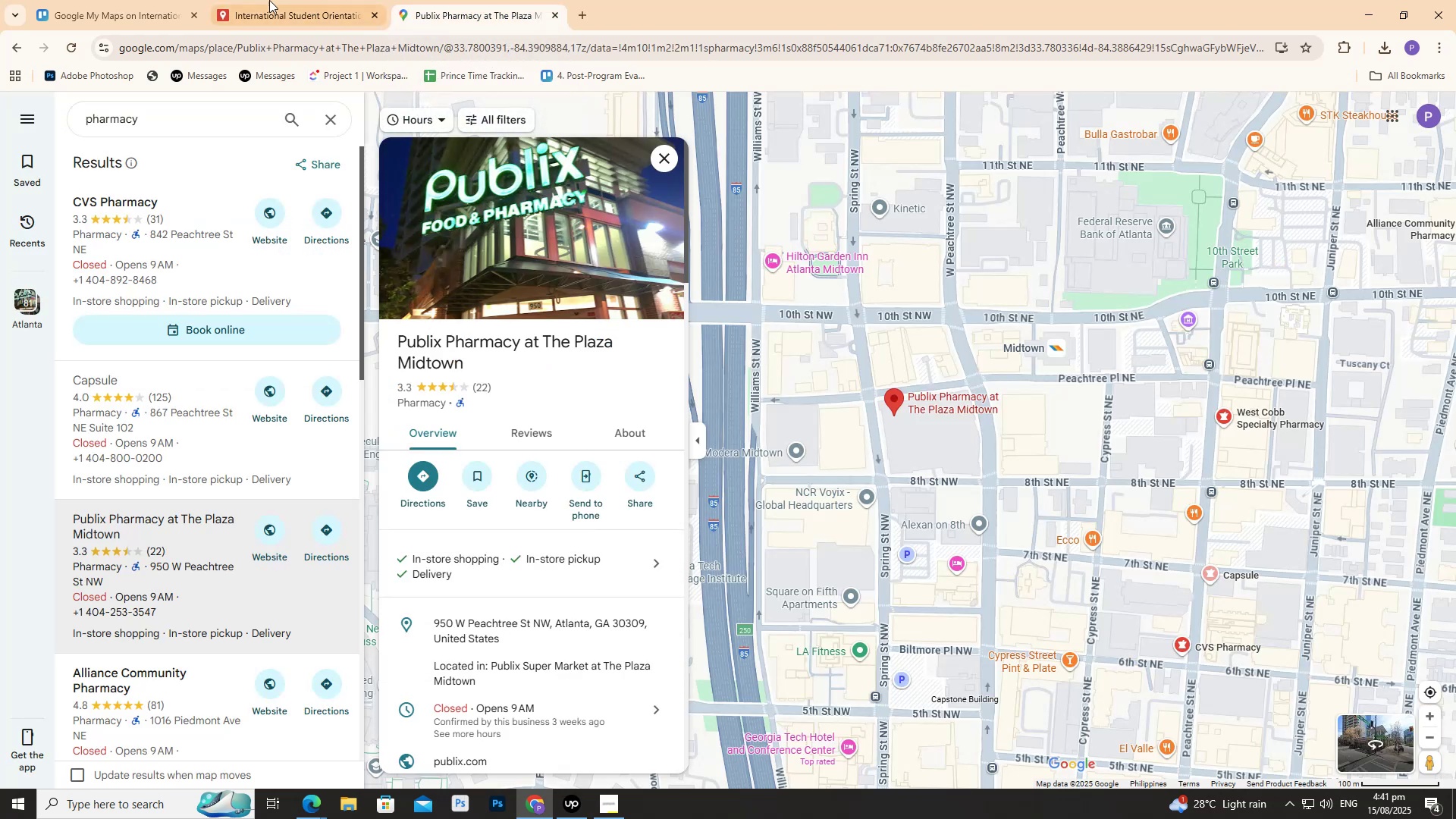 
scroll: coordinate [383, 601], scroll_direction: down, amount: 1.0
 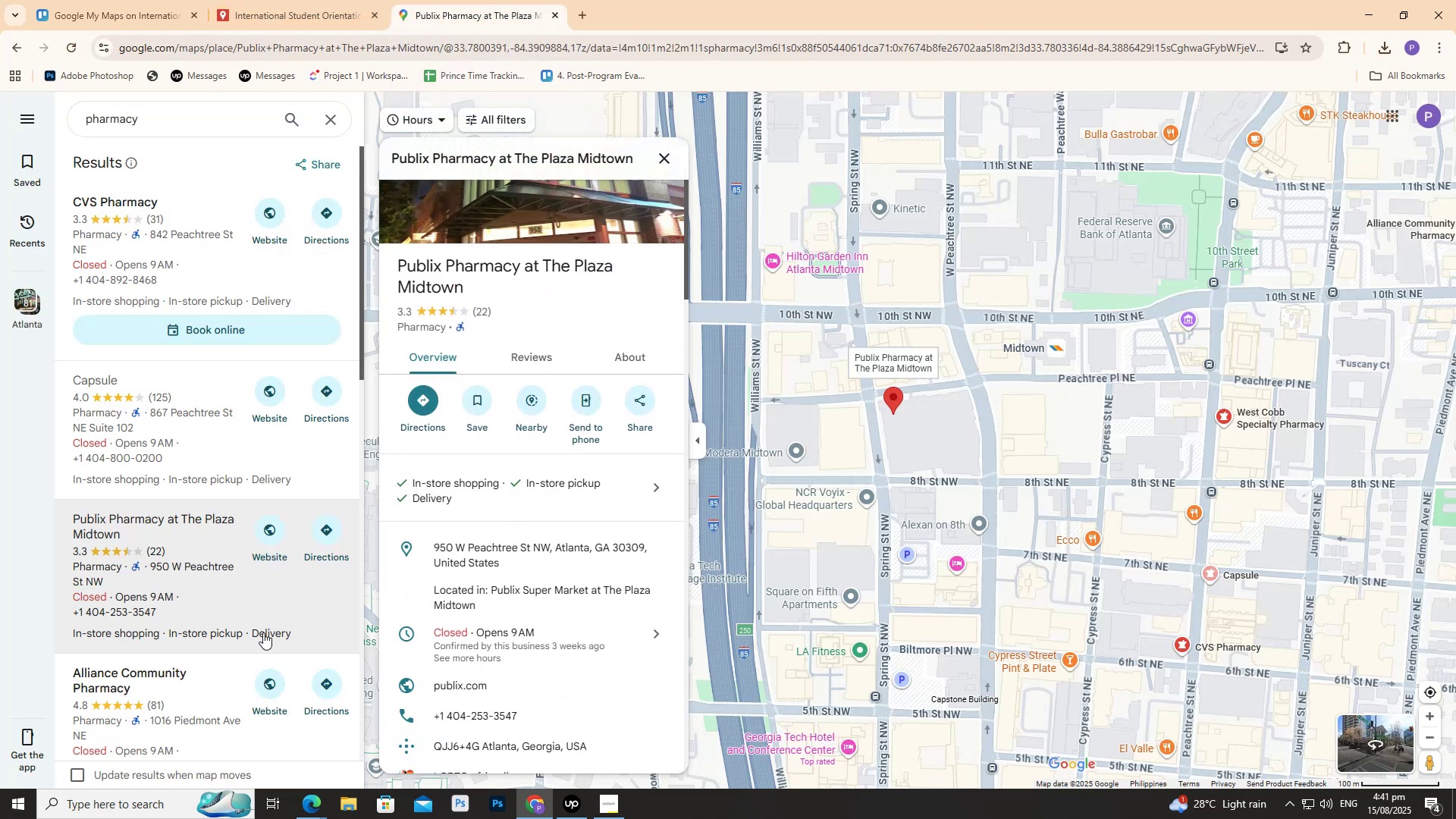 
scroll: coordinate [263, 632], scroll_direction: up, amount: 1.0
 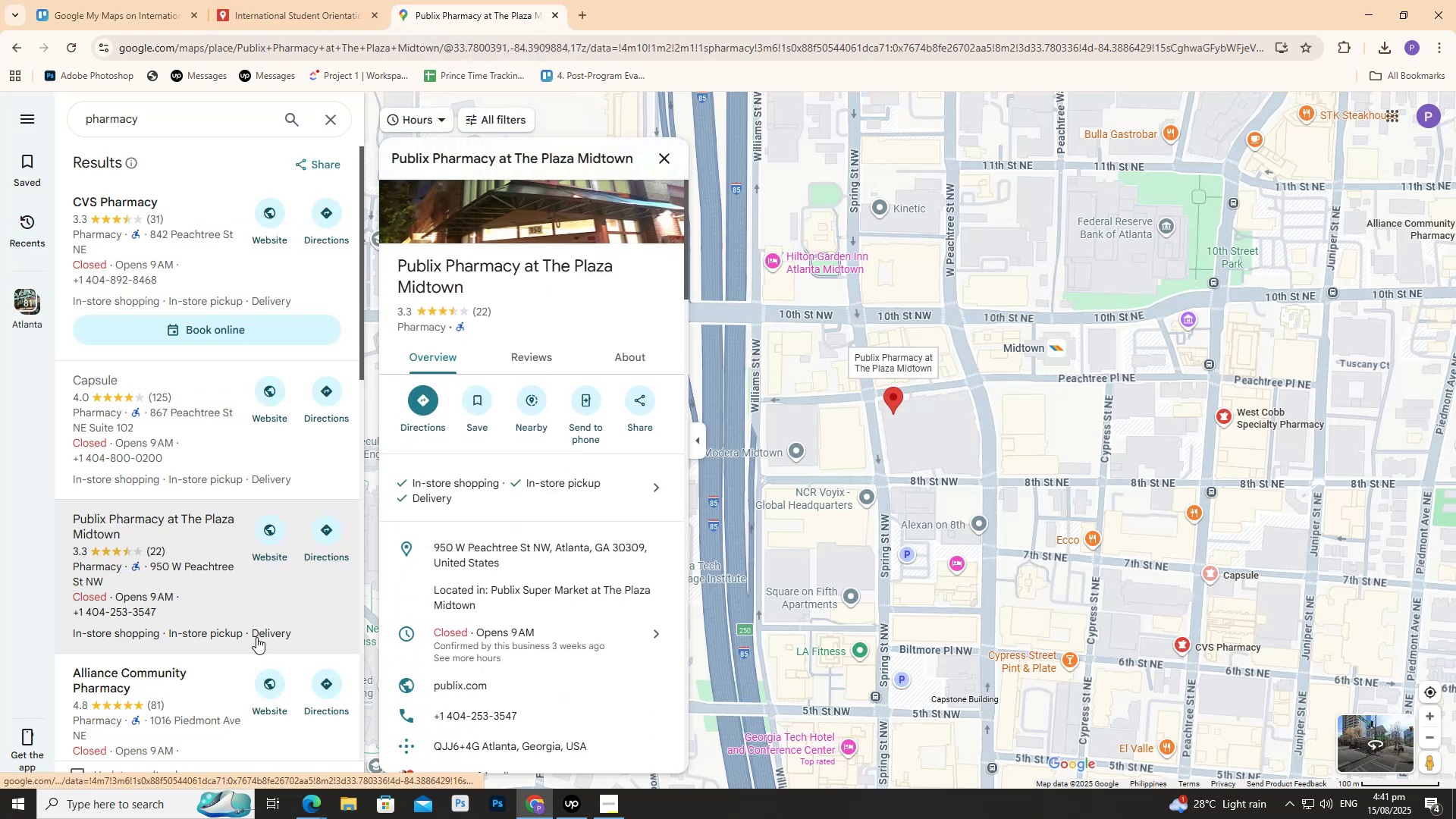 
scroll: coordinate [255, 638], scroll_direction: down, amount: 1.0
 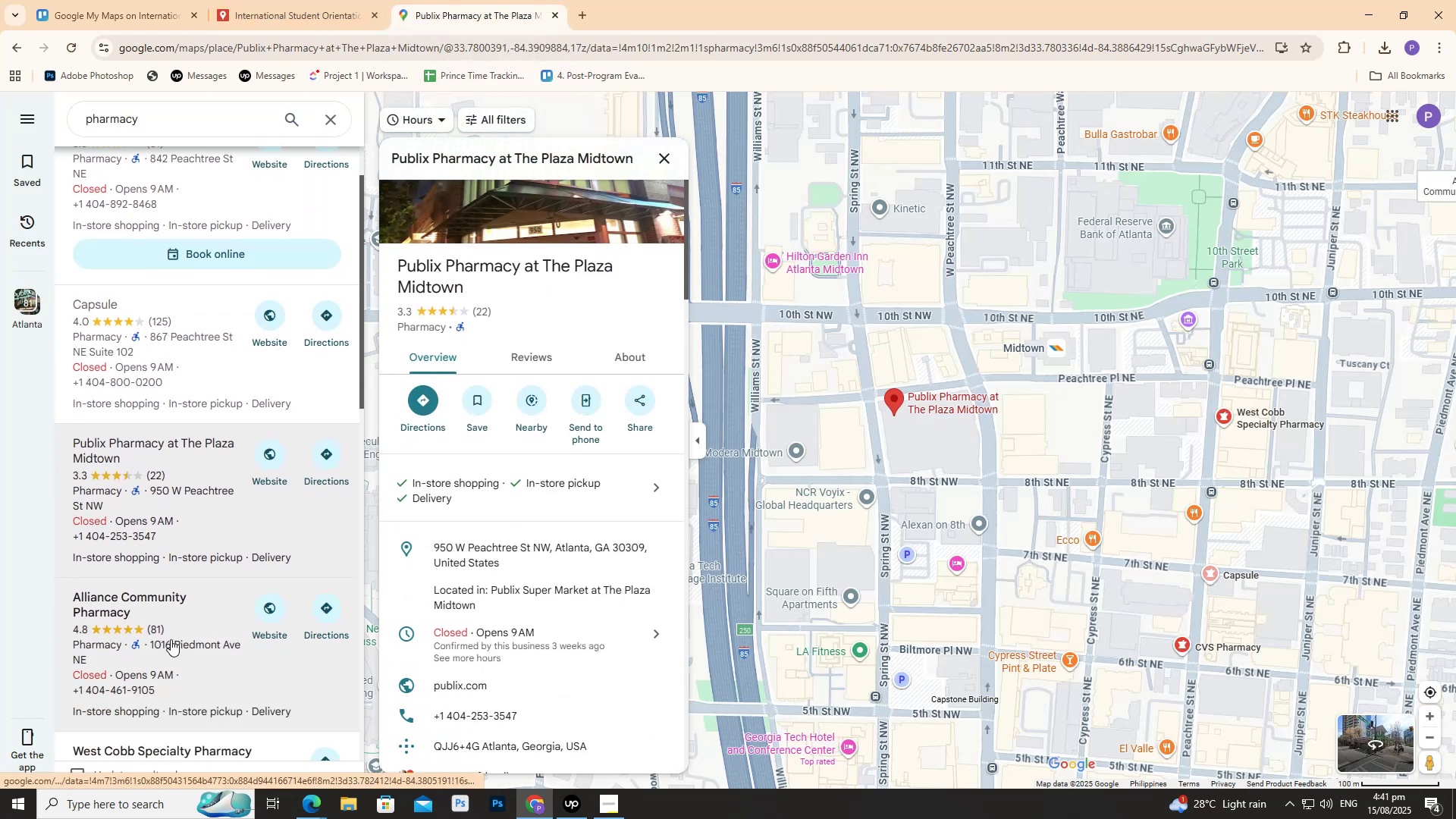 
left_click([171, 639])
 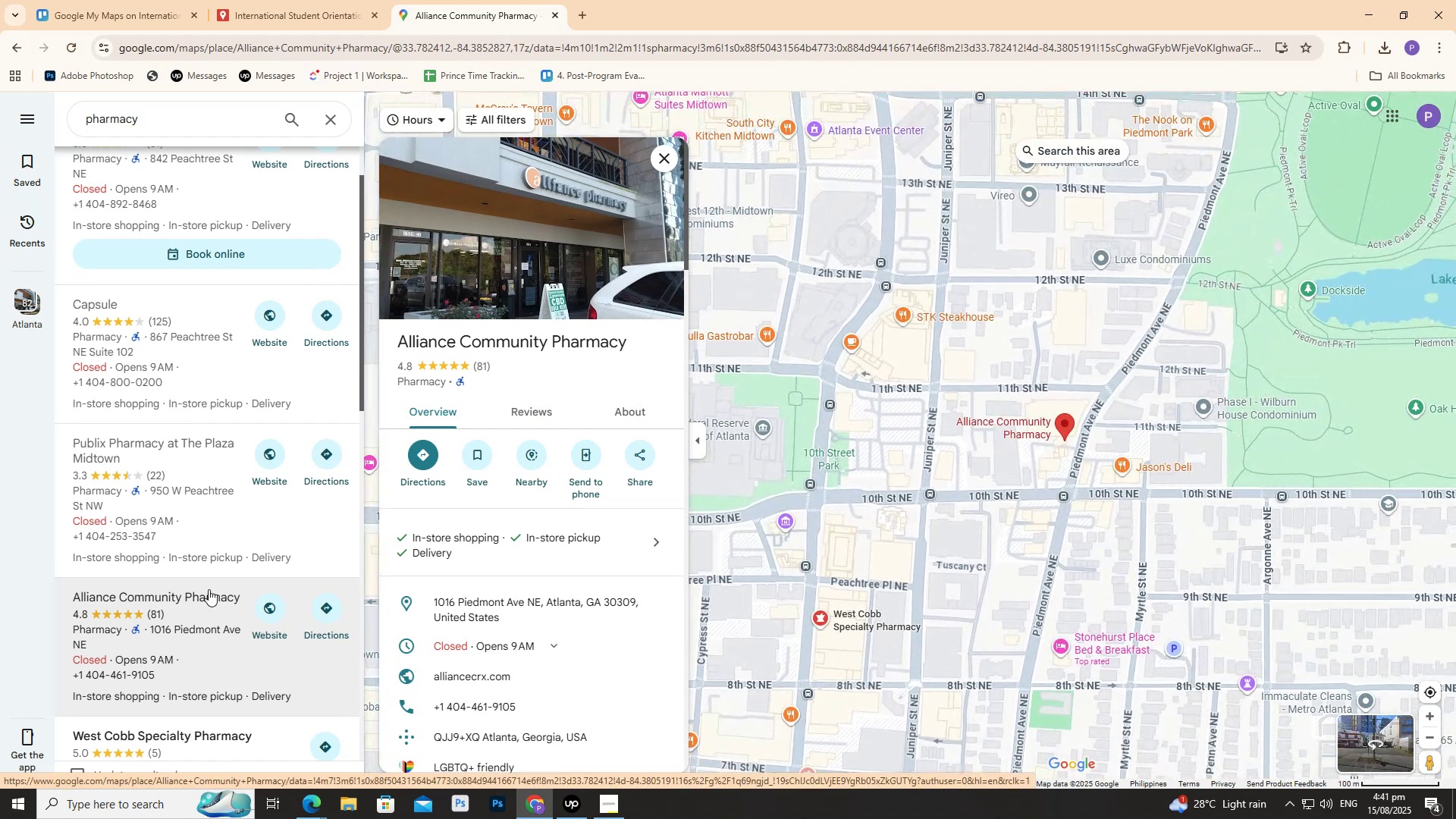 
scroll: coordinate [212, 583], scroll_direction: down, amount: 1.0
 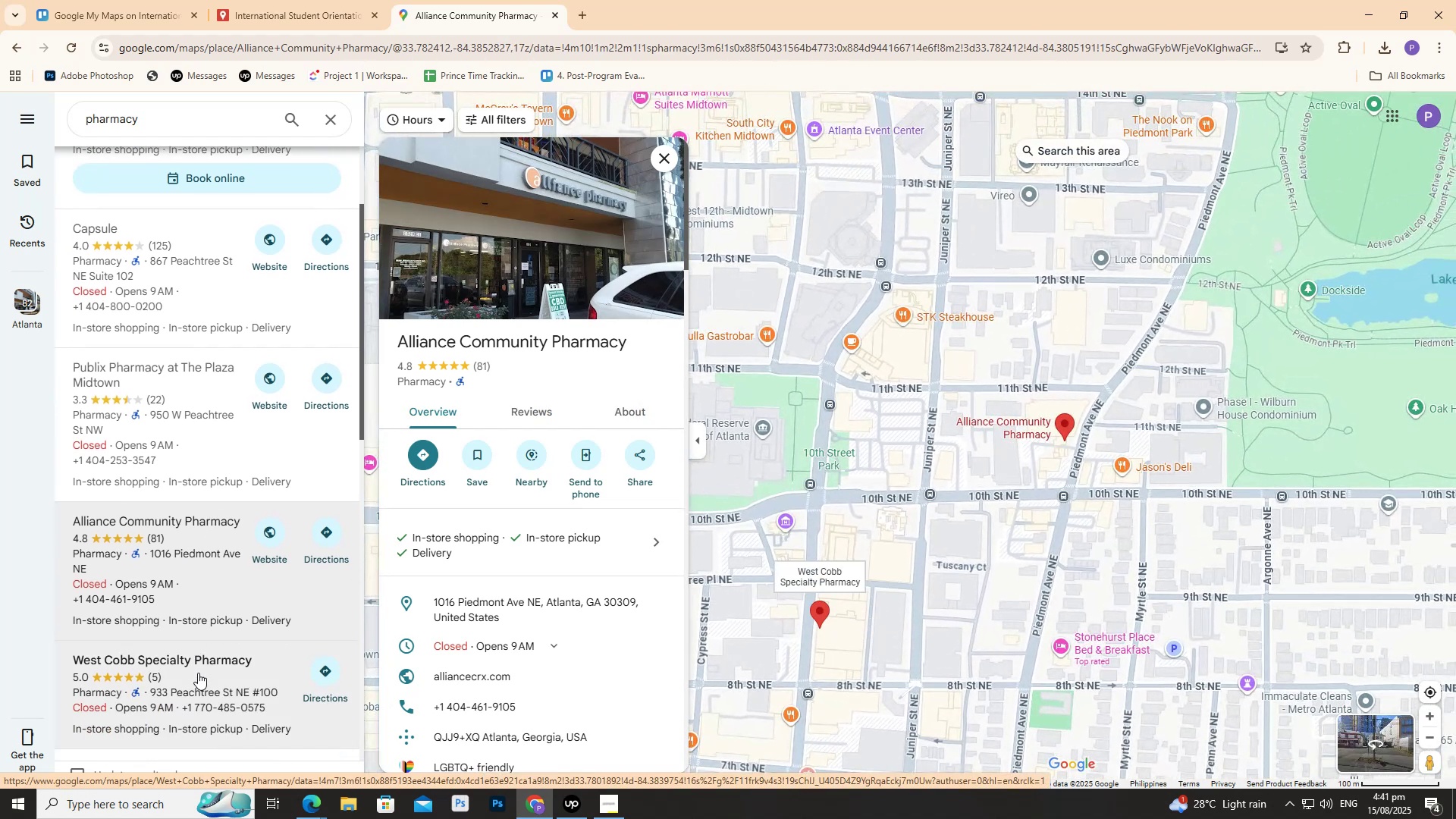 
left_click([198, 673])
 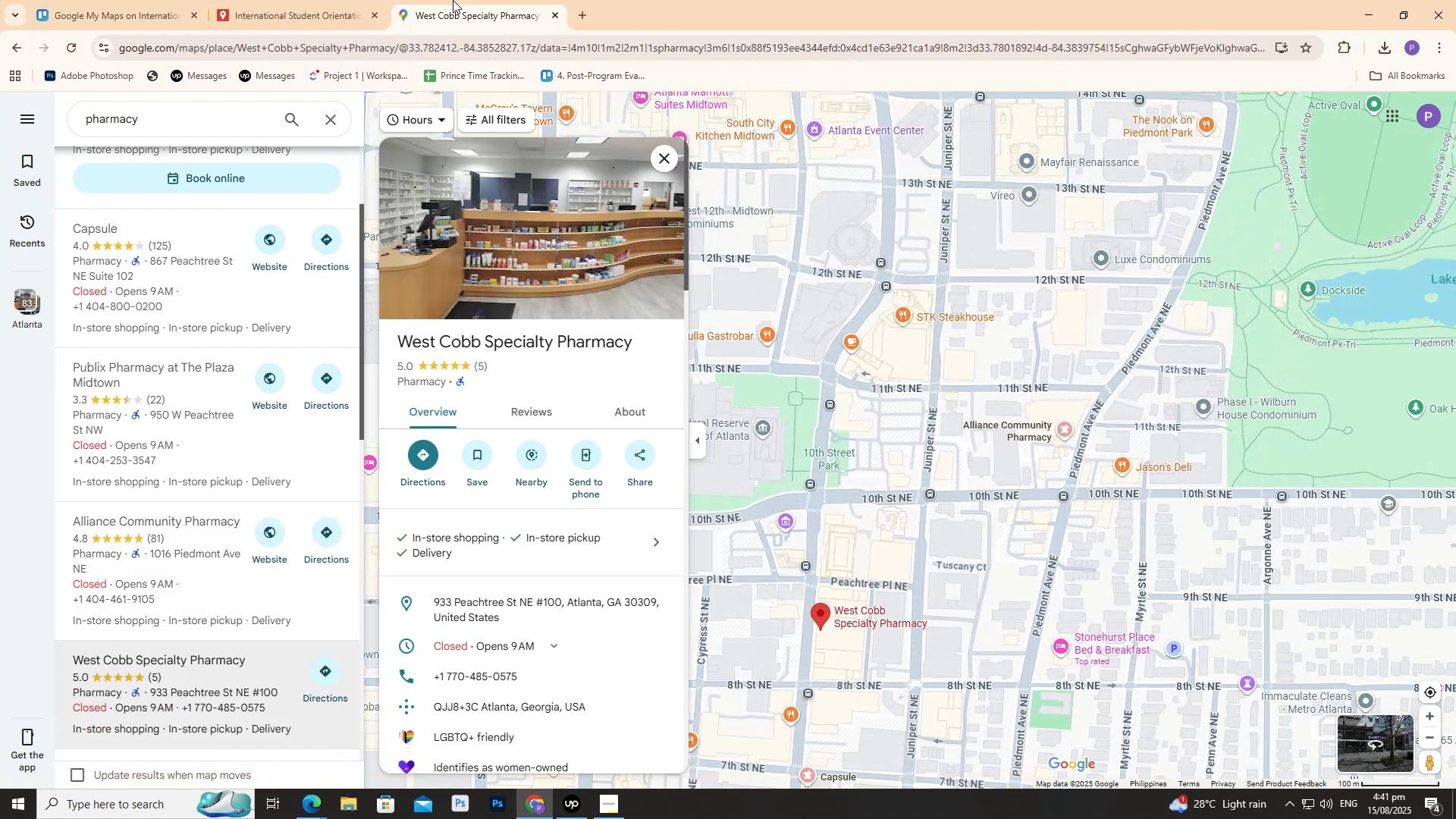 
left_click([346, 2])
 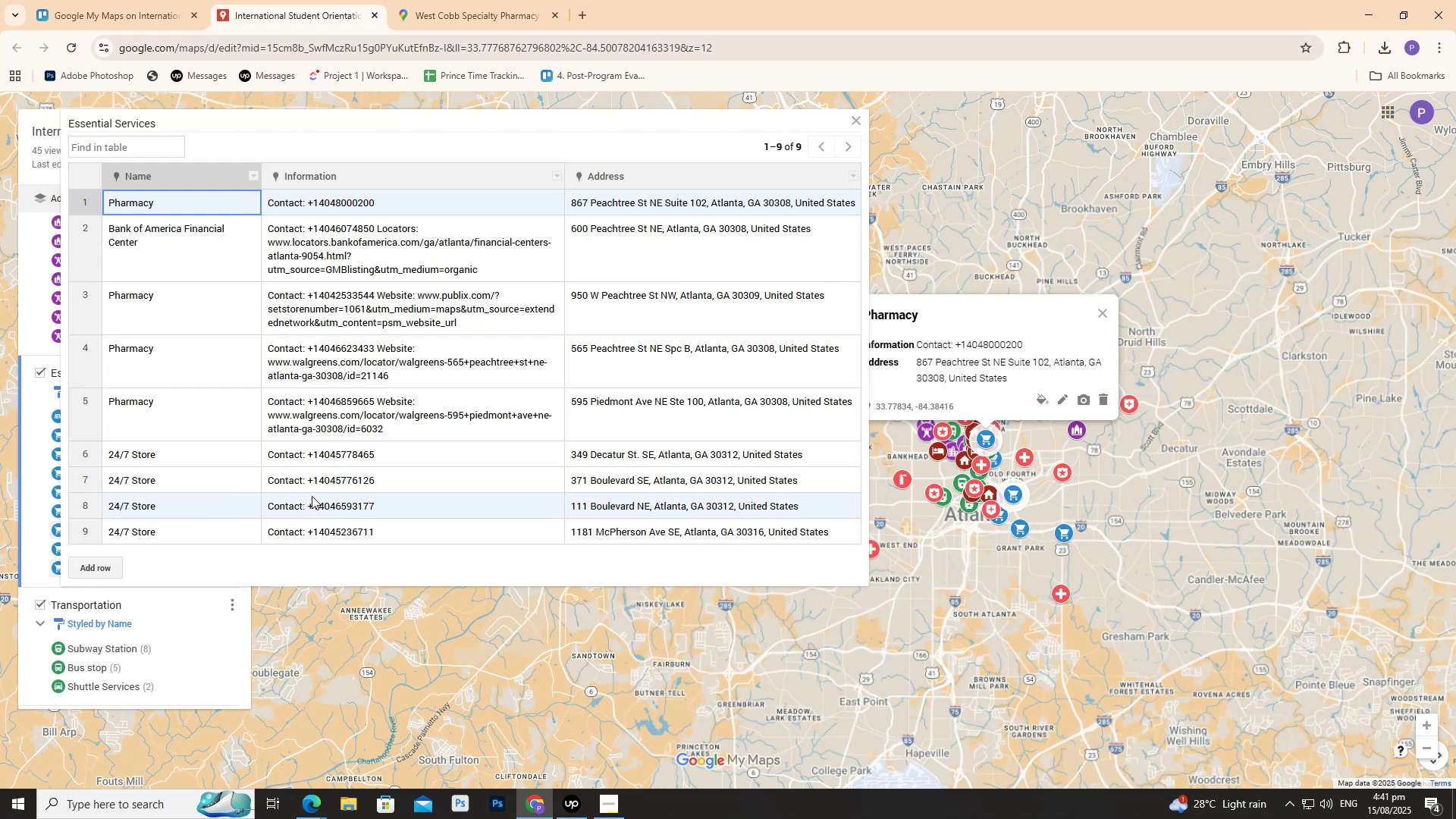 
wait(11.99)
 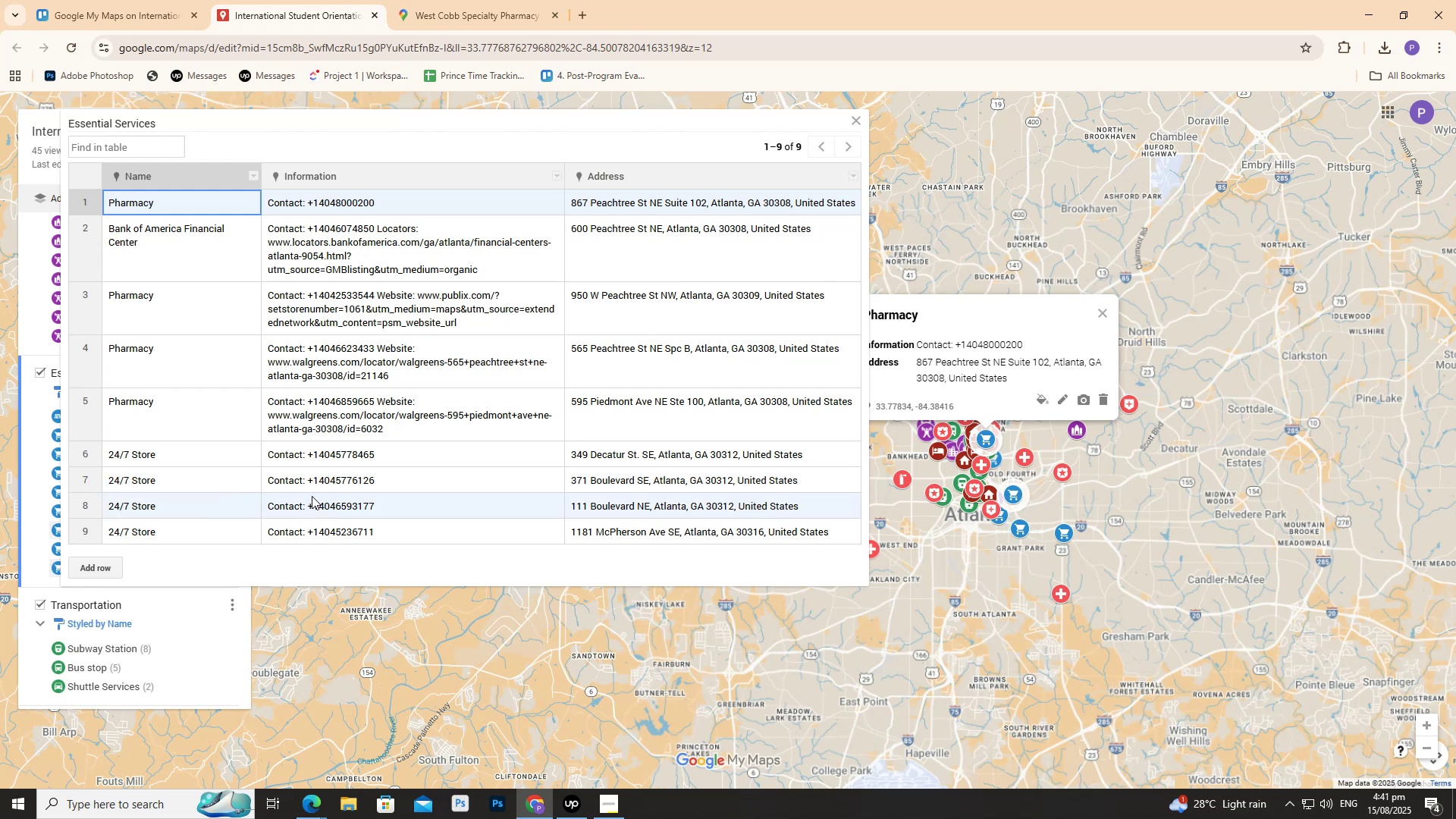 
left_click([459, 8])
 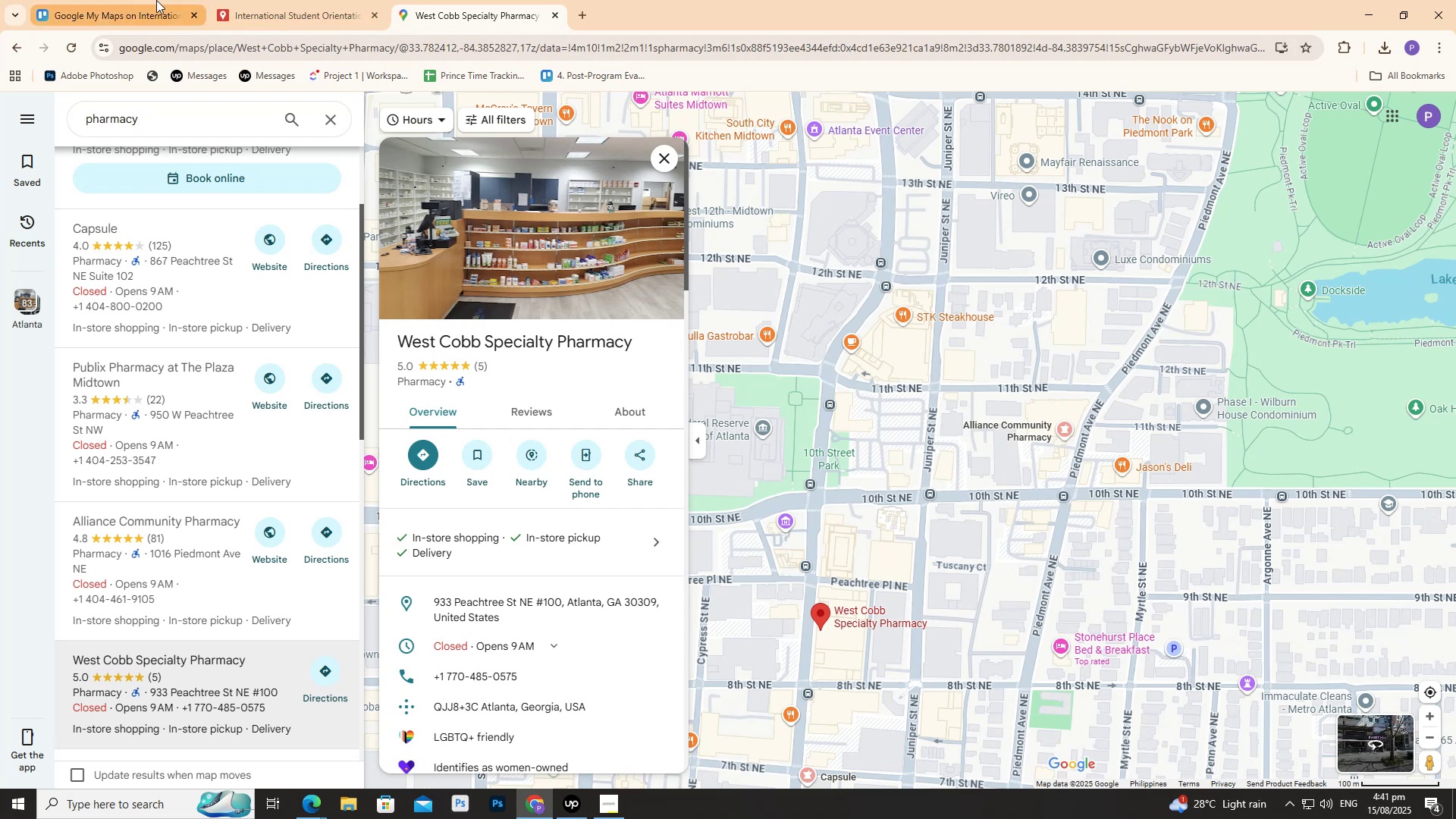 
wait(7.49)
 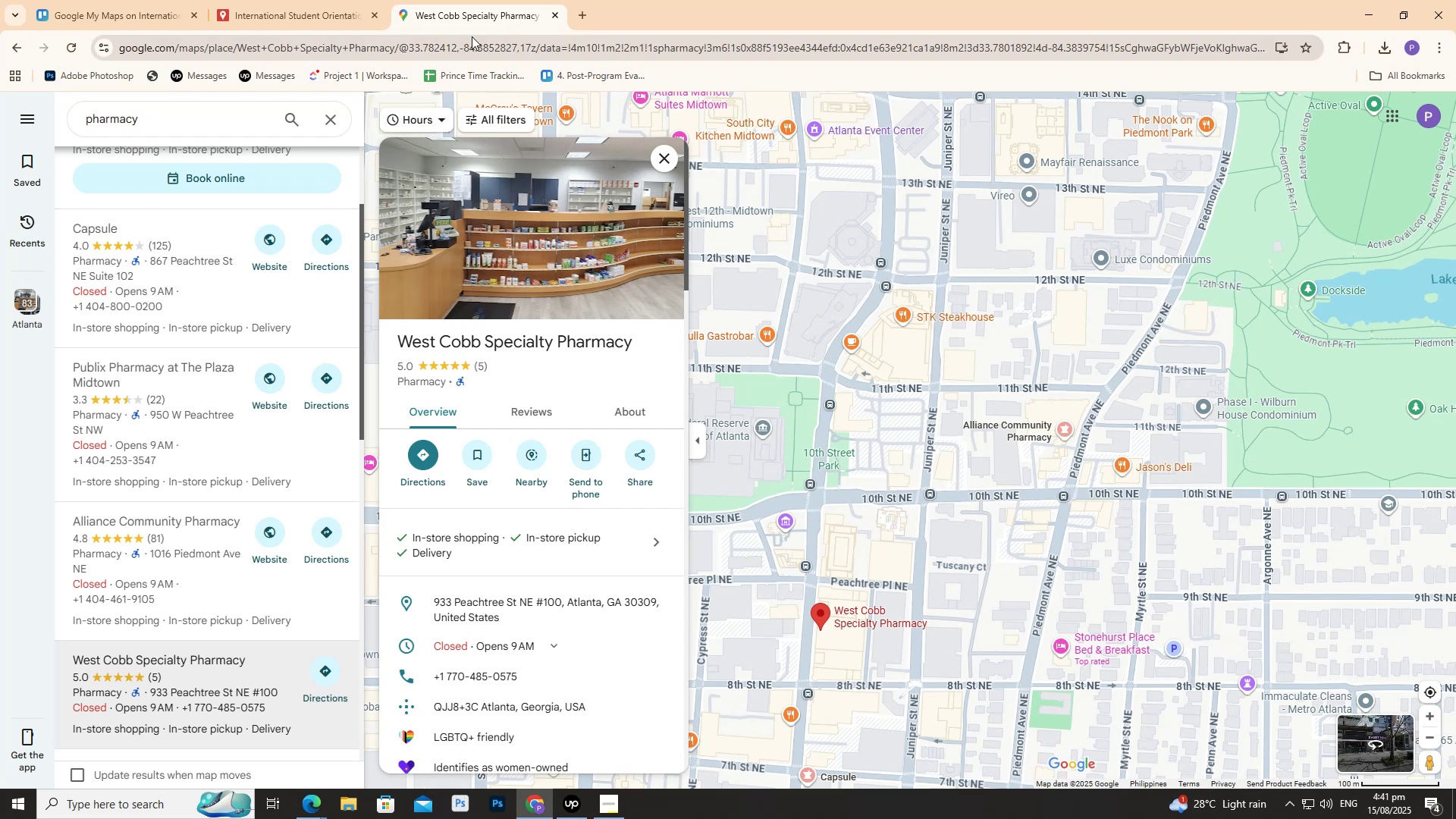 
left_click([296, 3])
 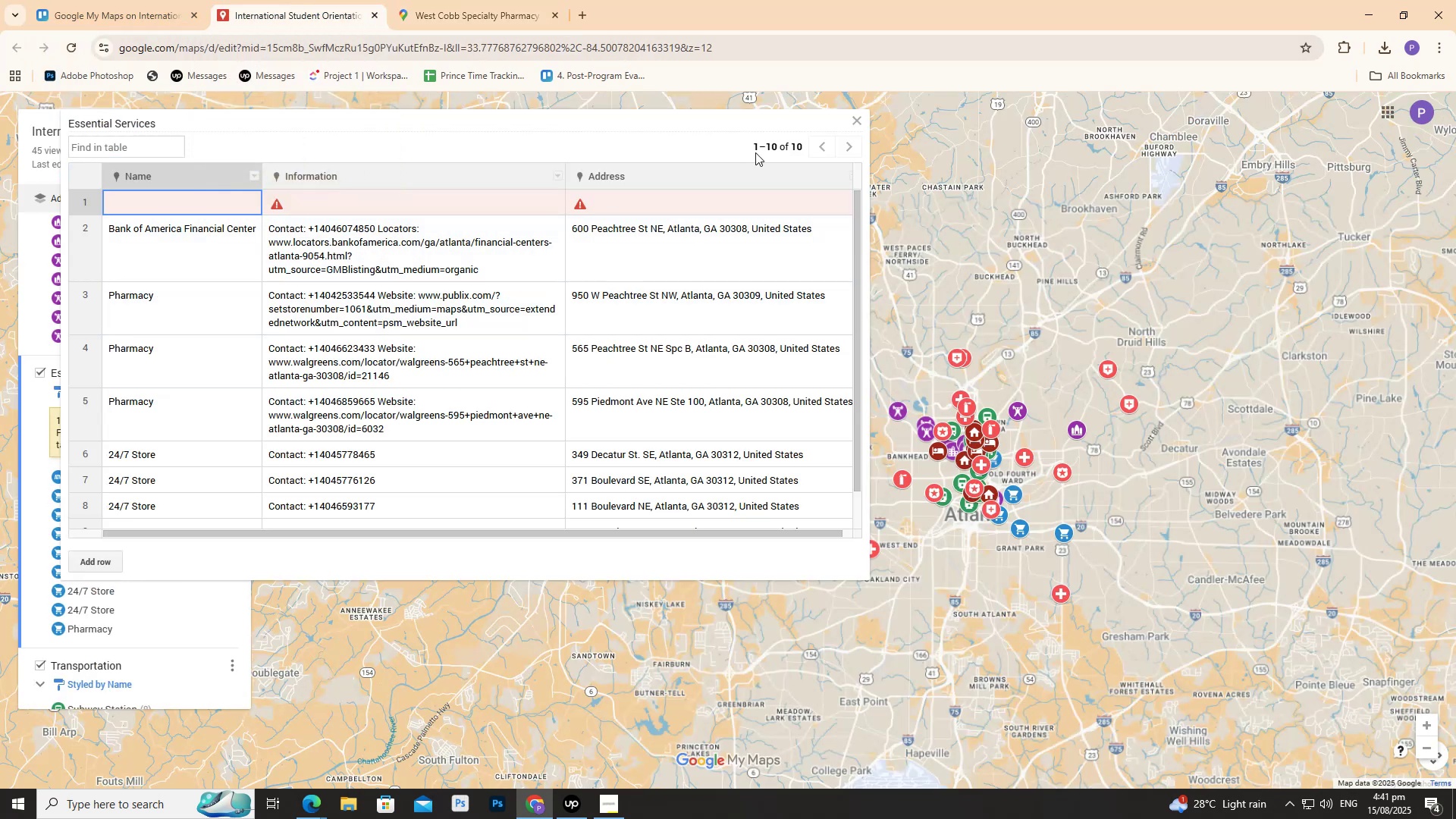 
double_click([637, 213])
 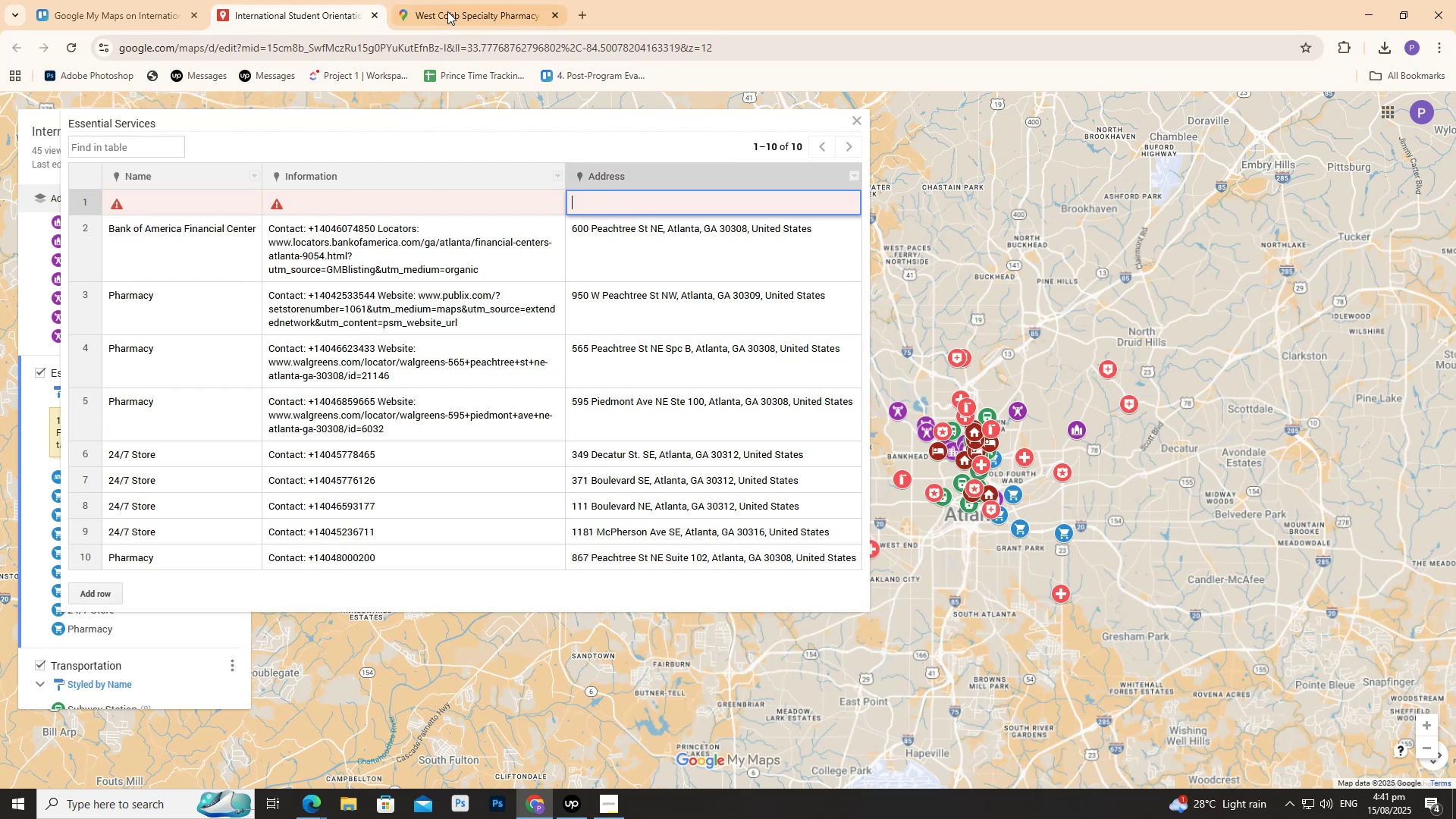 
left_click([447, 11])
 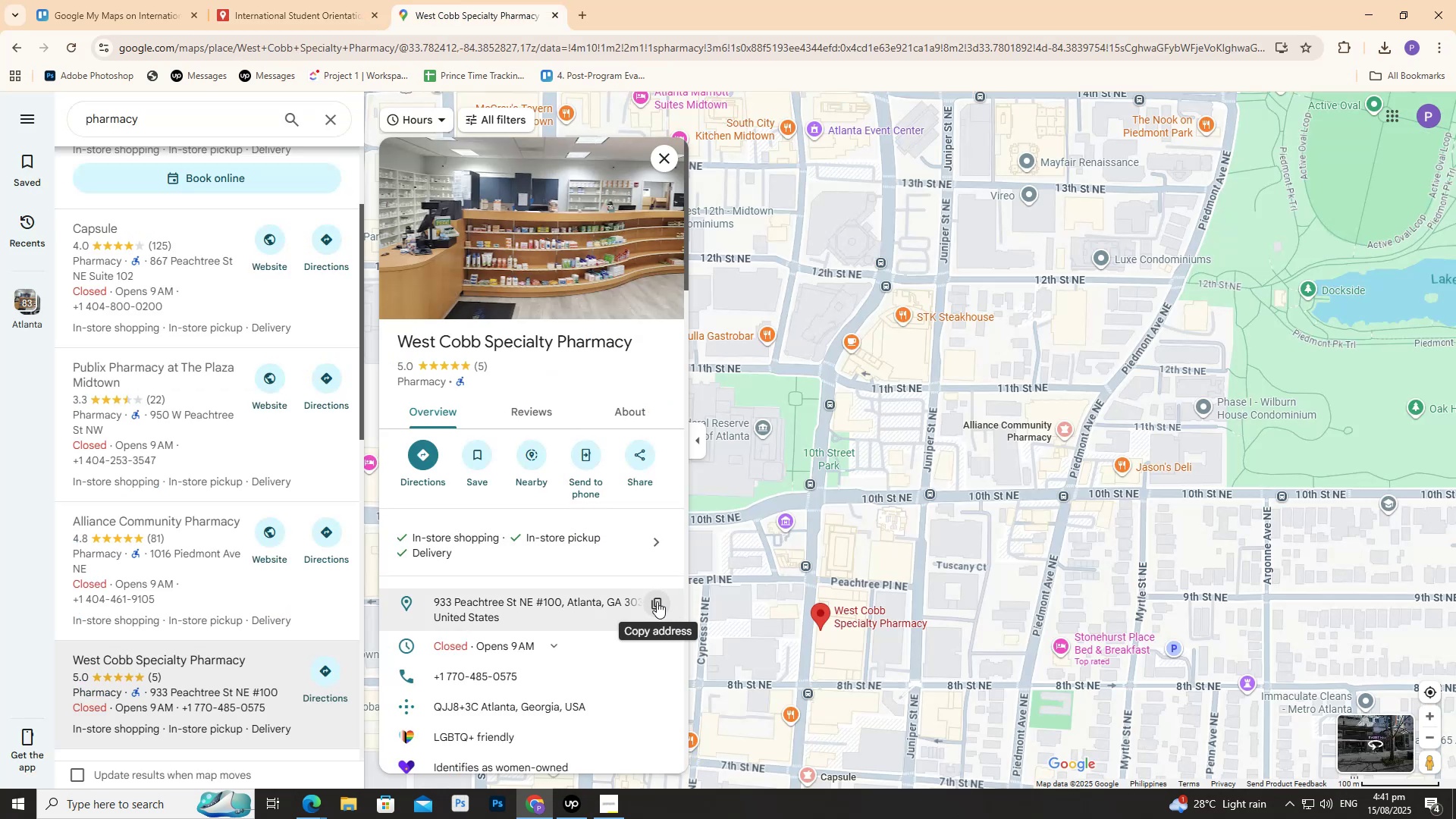 
left_click([657, 601])
 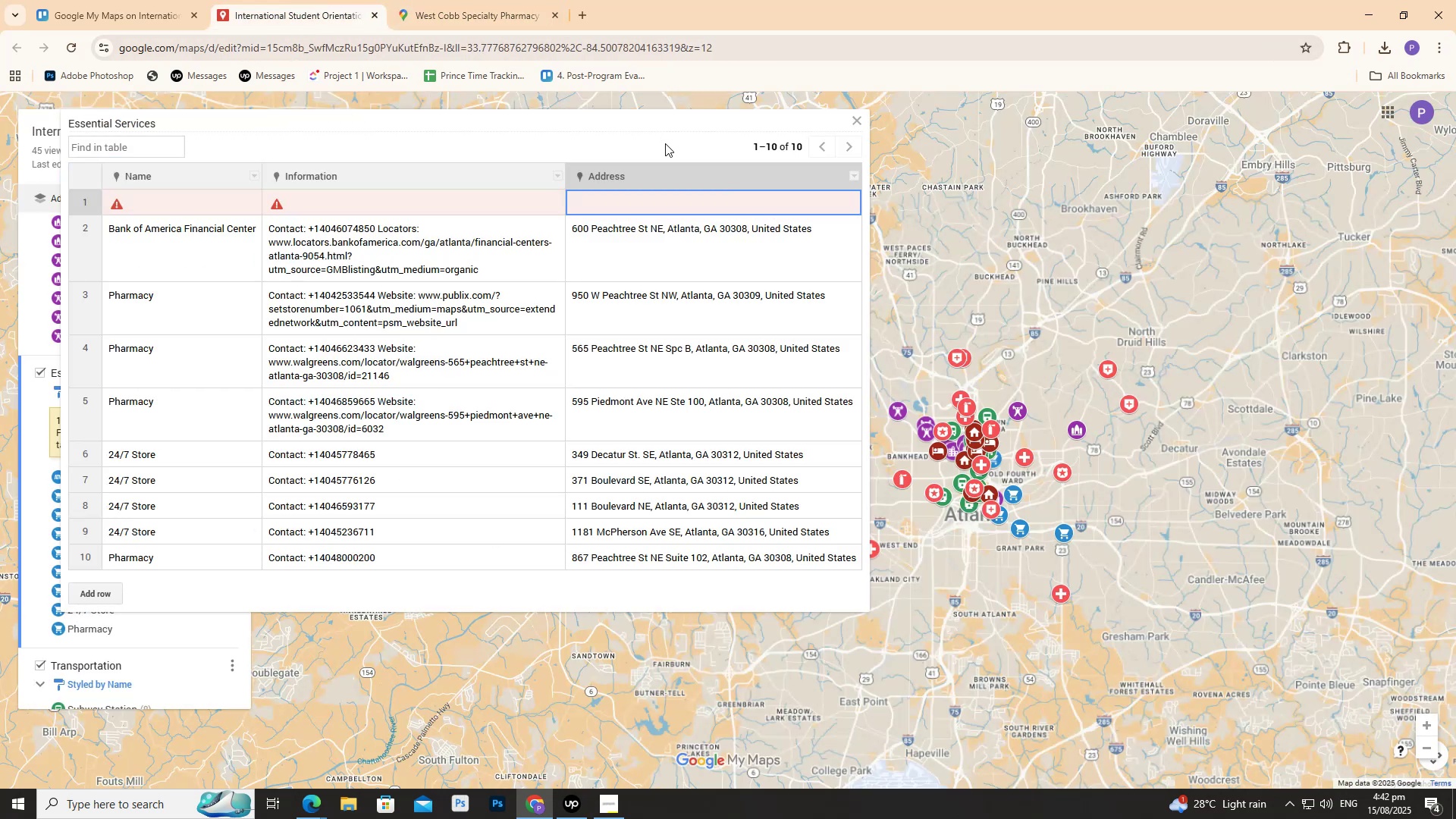 
left_click([646, 199])
 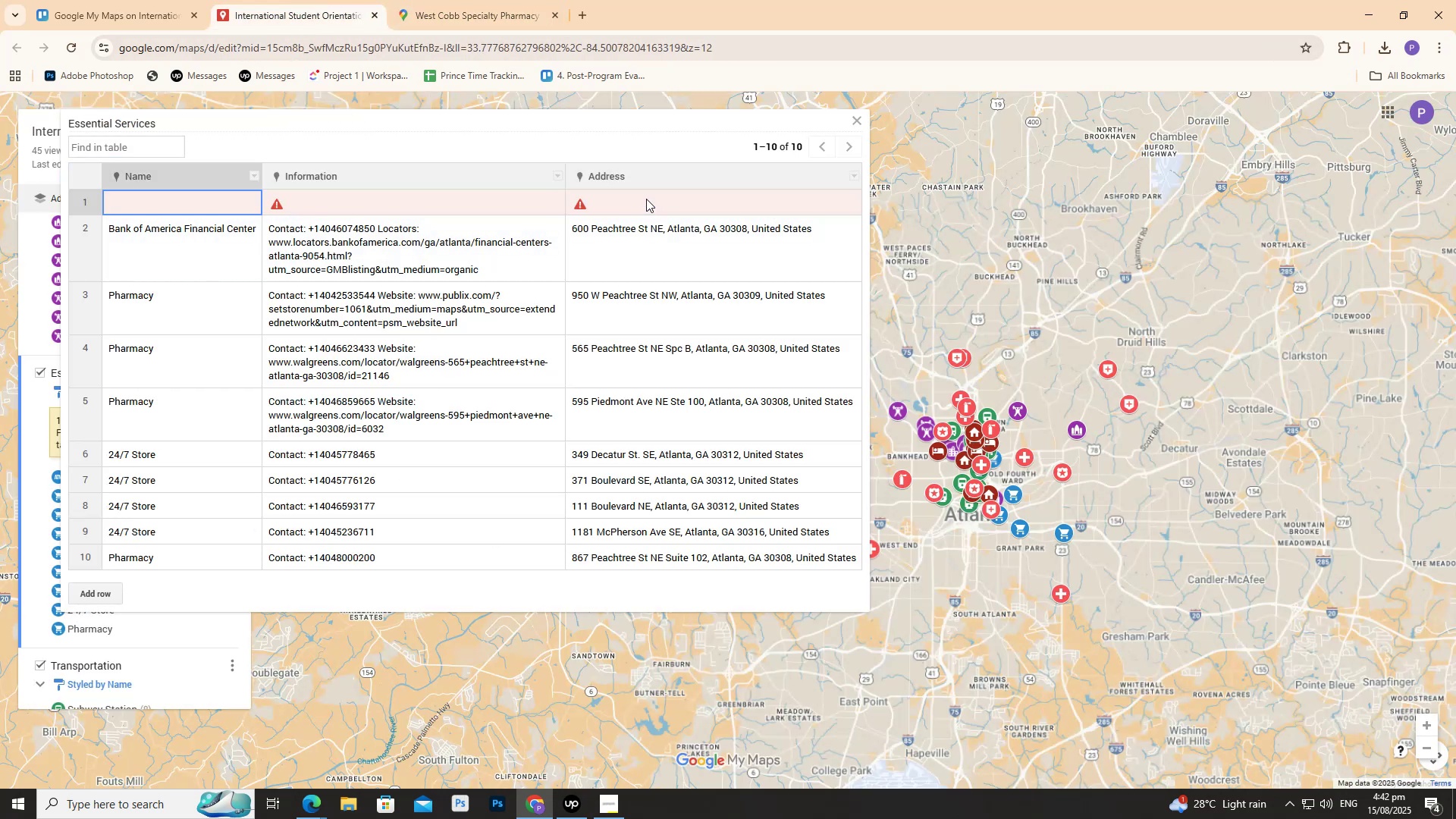 
double_click([646, 199])
 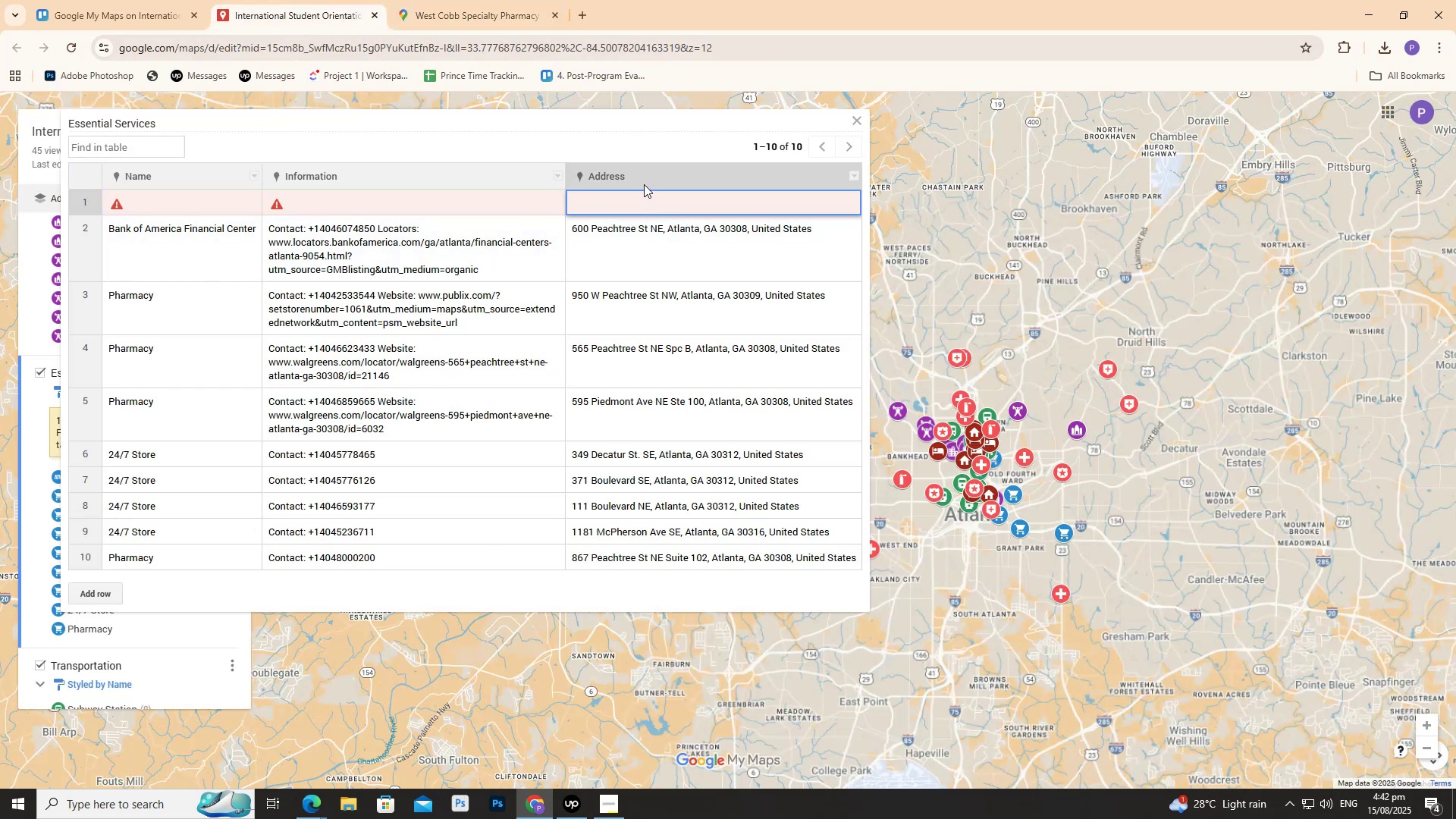 
key(Control+ControlLeft)
 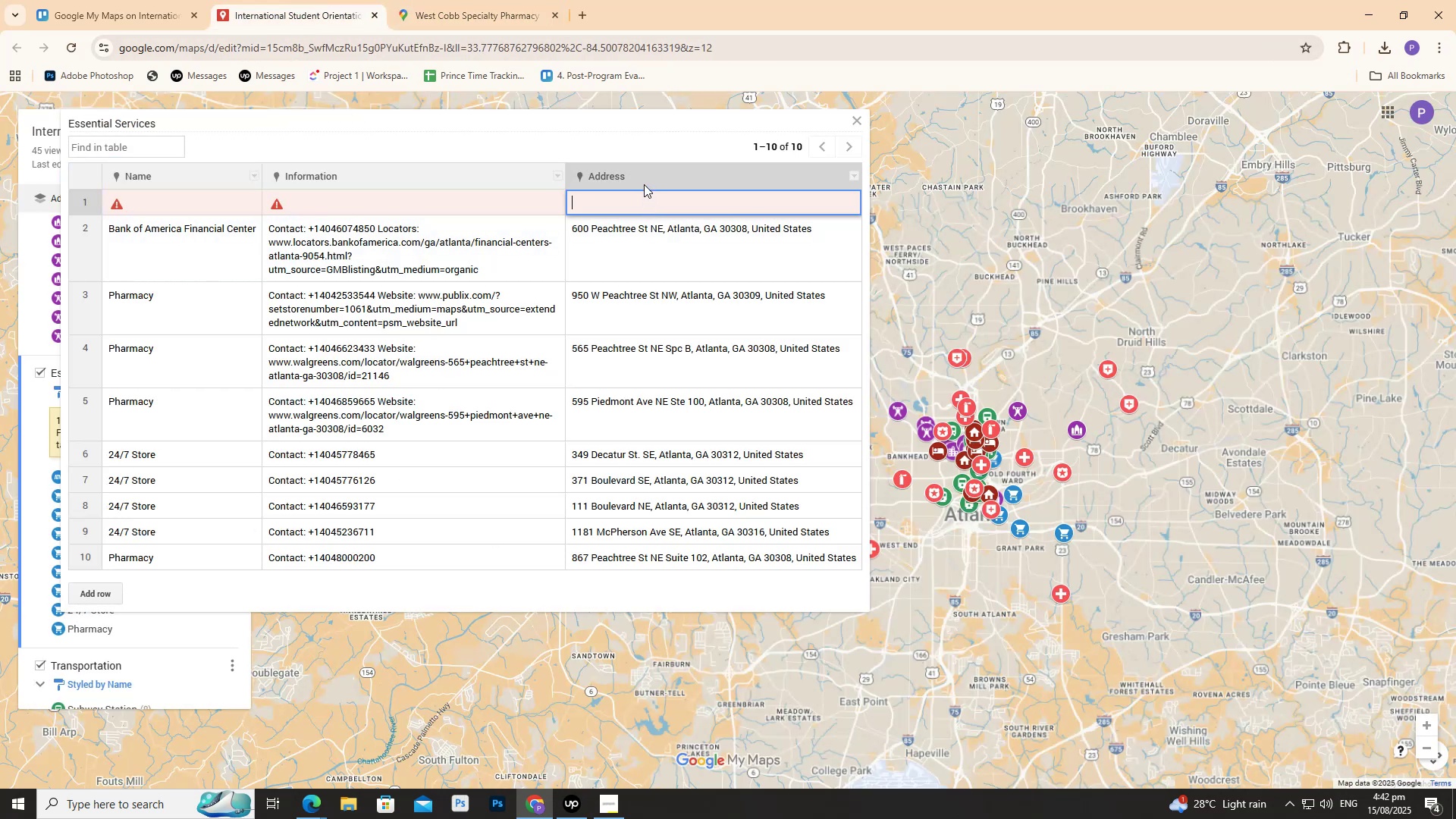 
key(Control+V)
 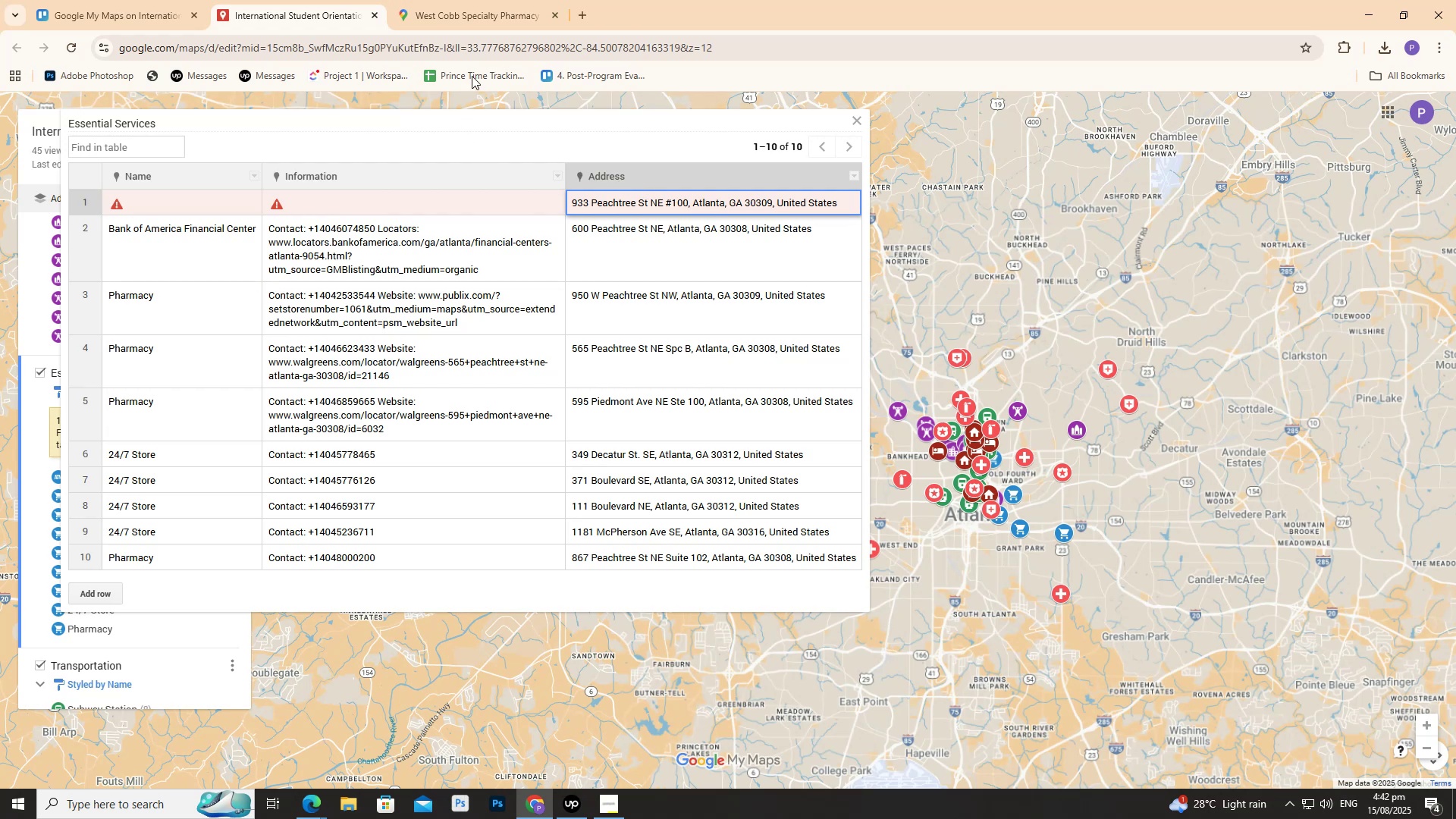 
left_click([469, 0])
 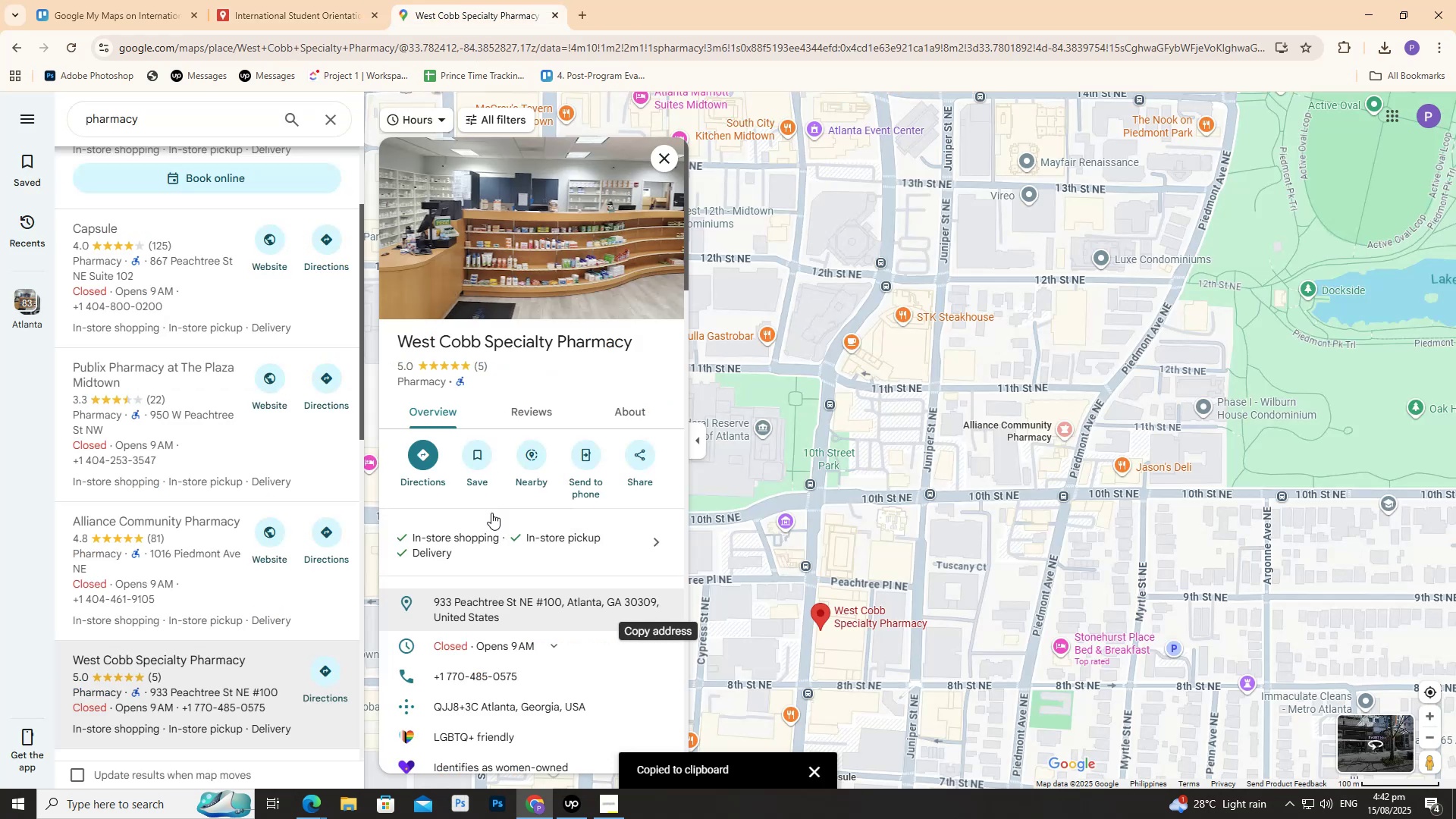 
scroll: coordinate [544, 575], scroll_direction: down, amount: 1.0
 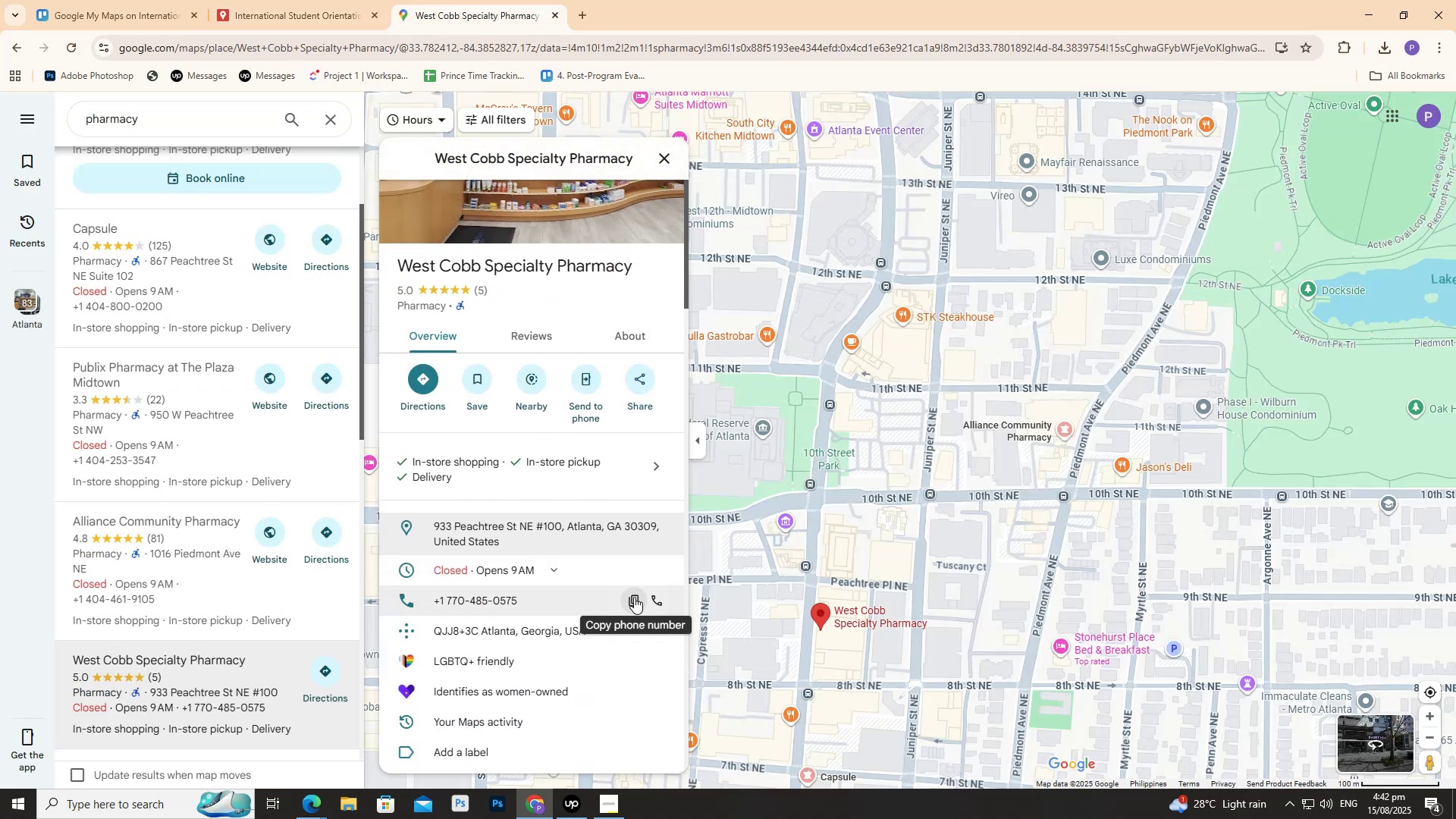 
left_click([634, 597])
 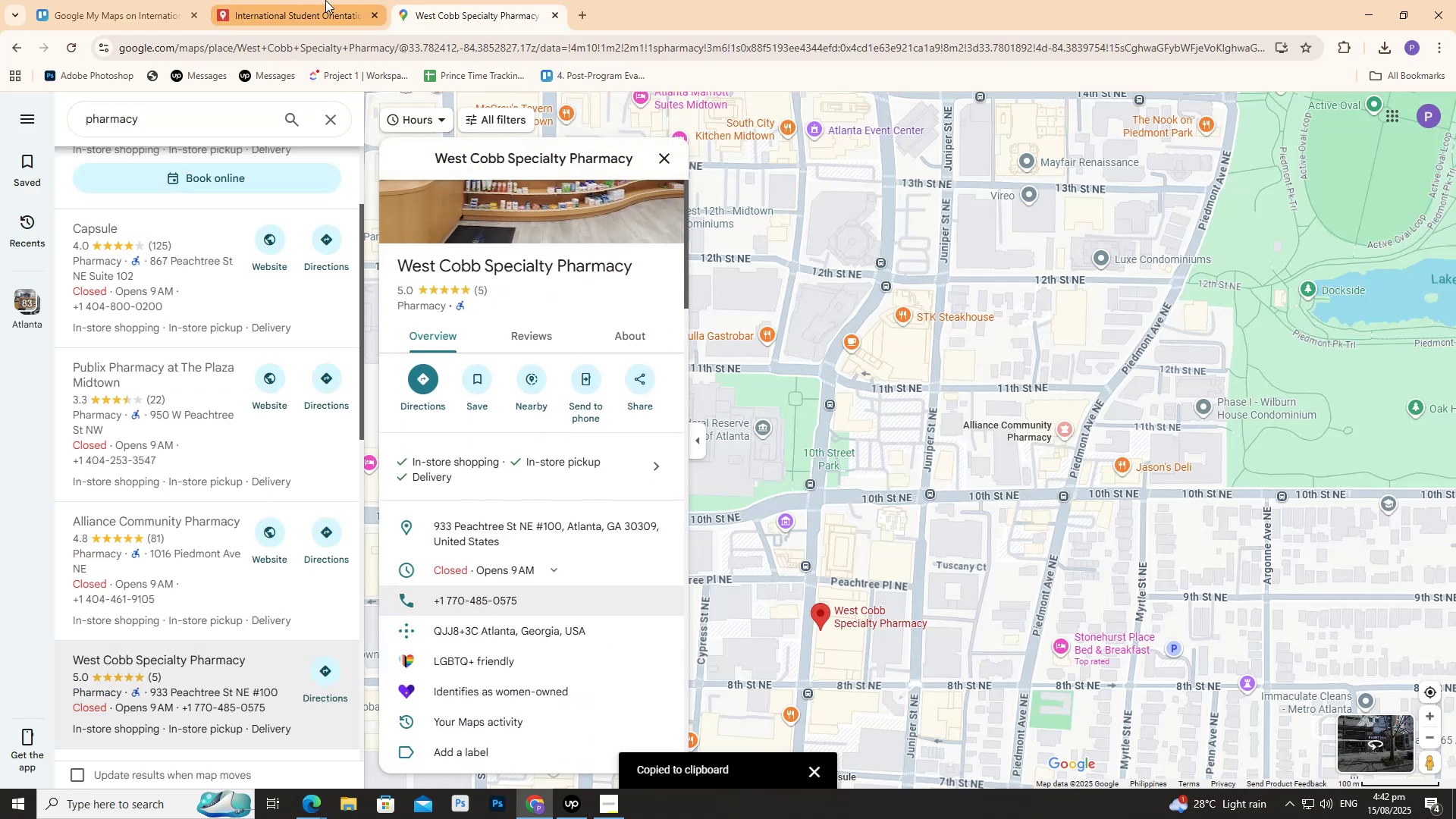 
left_click([325, 0])
 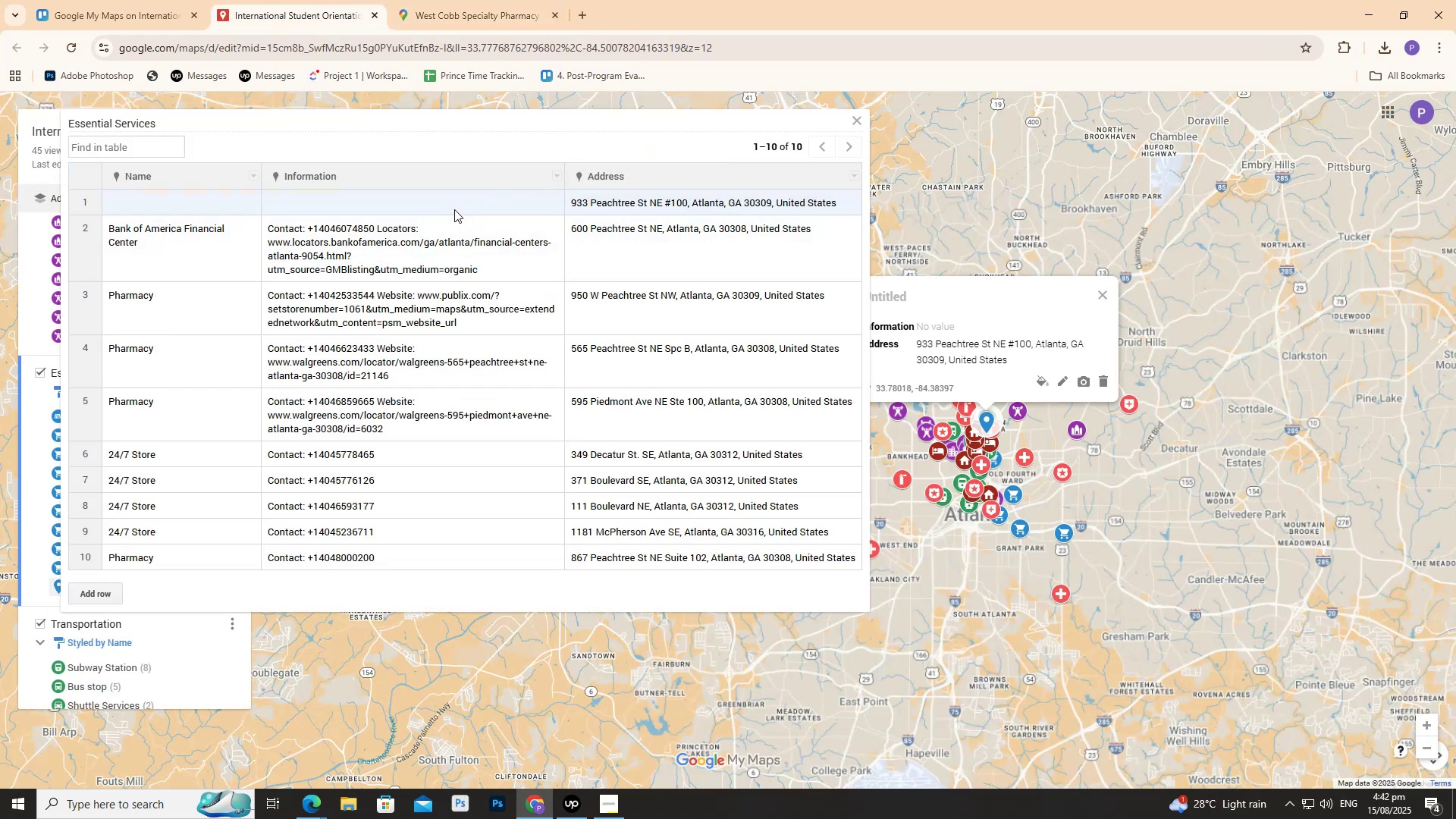 
double_click([454, 209])
 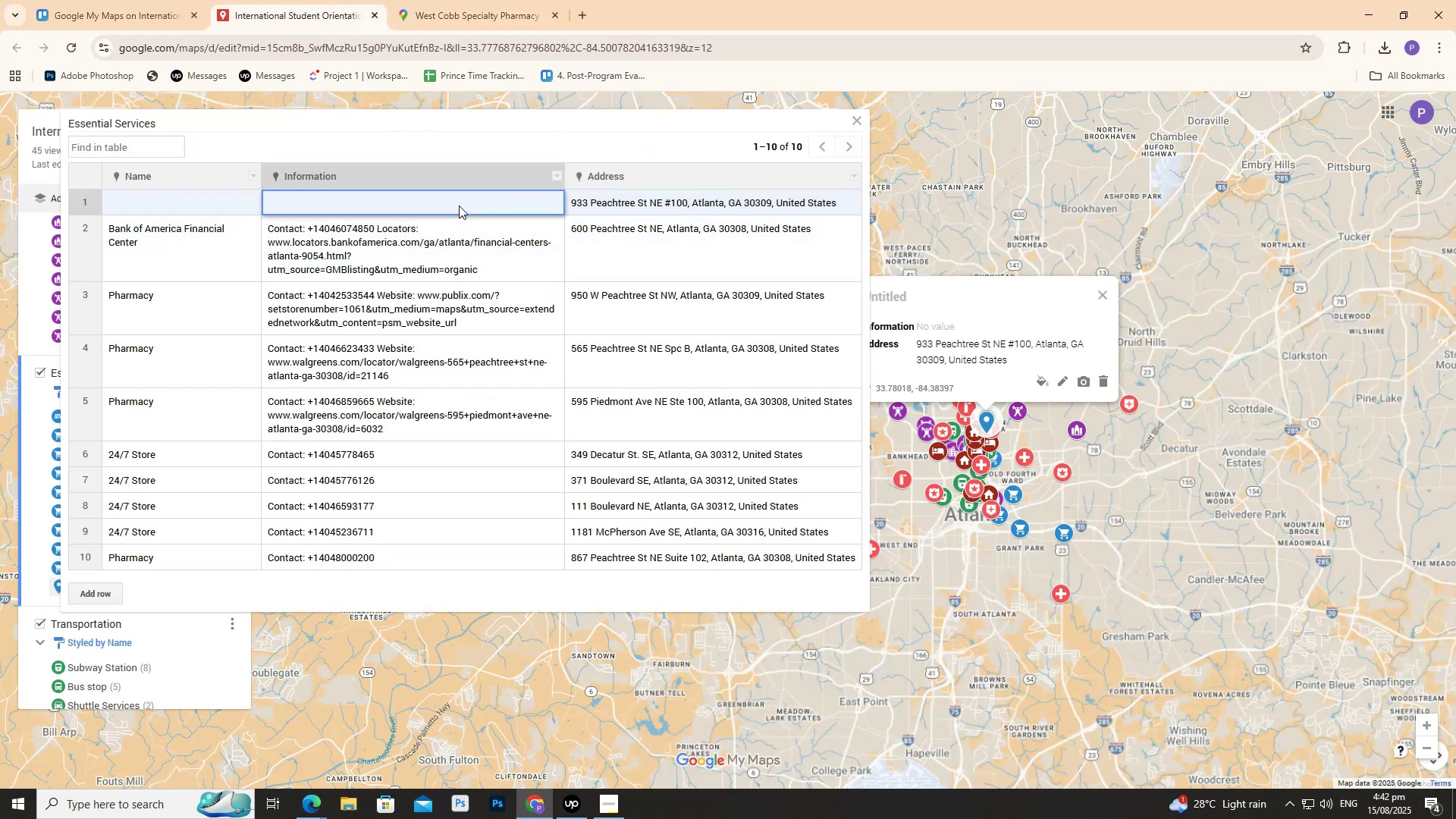 
type(Contact: )
 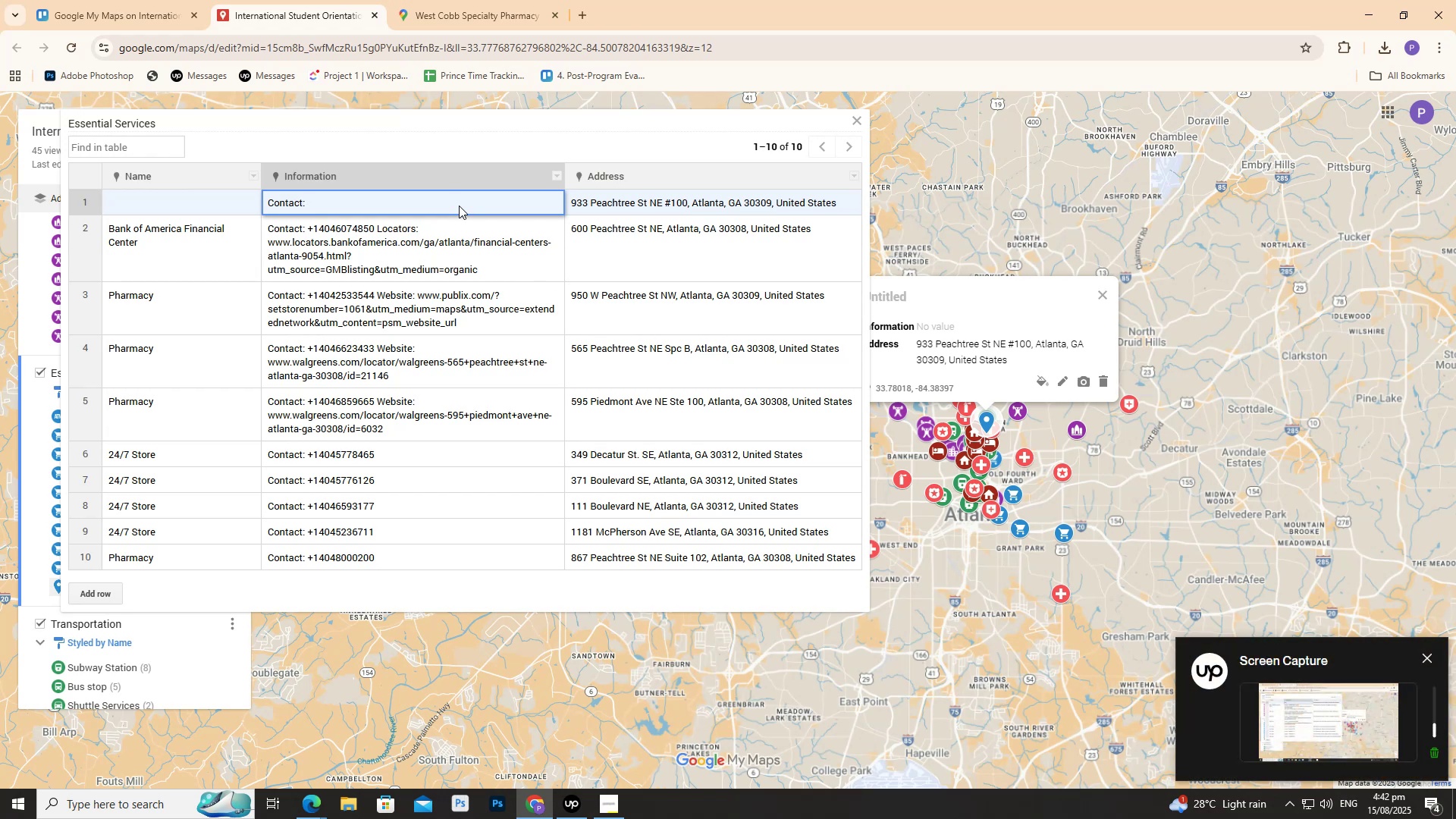 
key(Control+ControlLeft)
 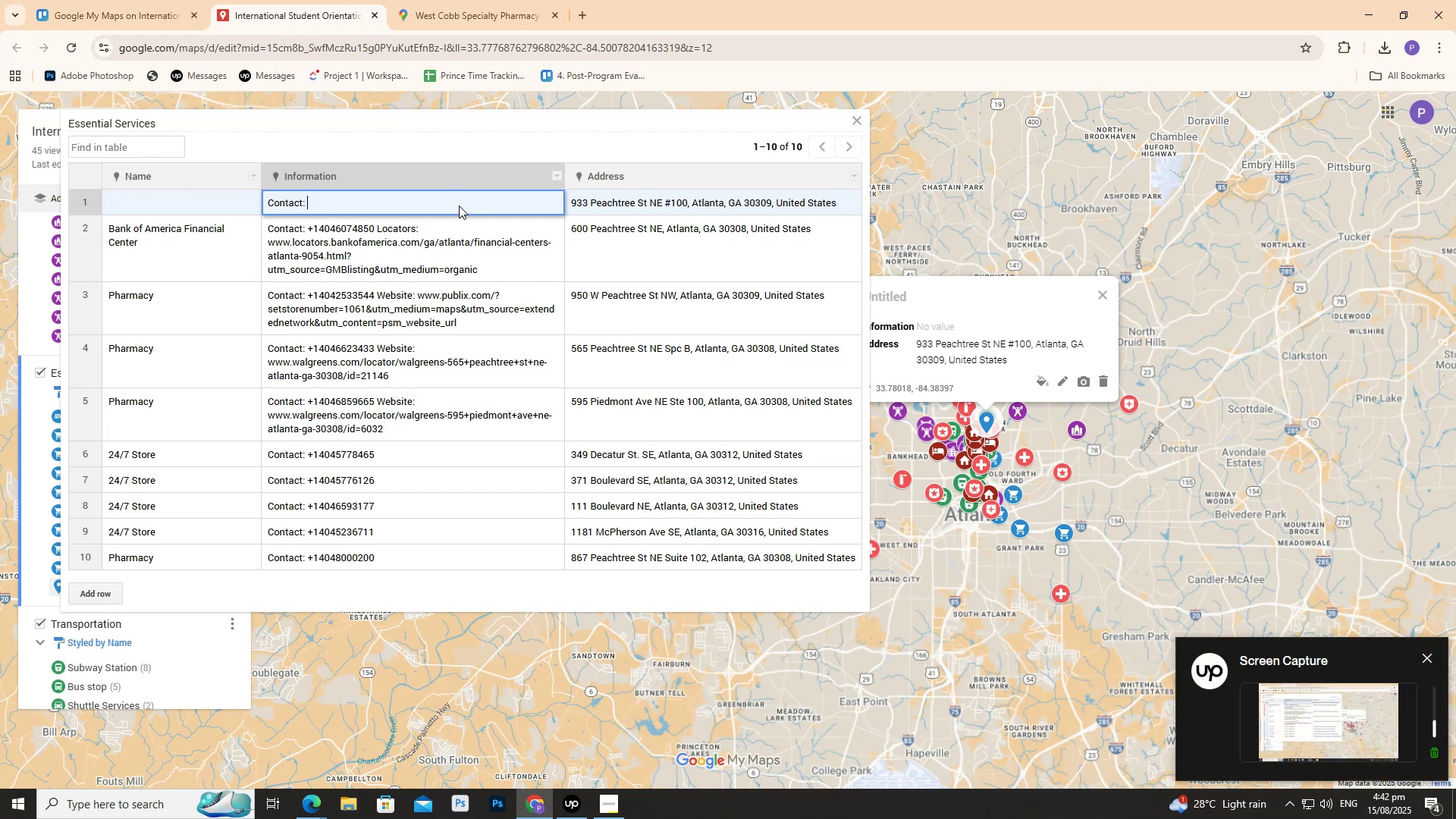 
key(Control+V)
 